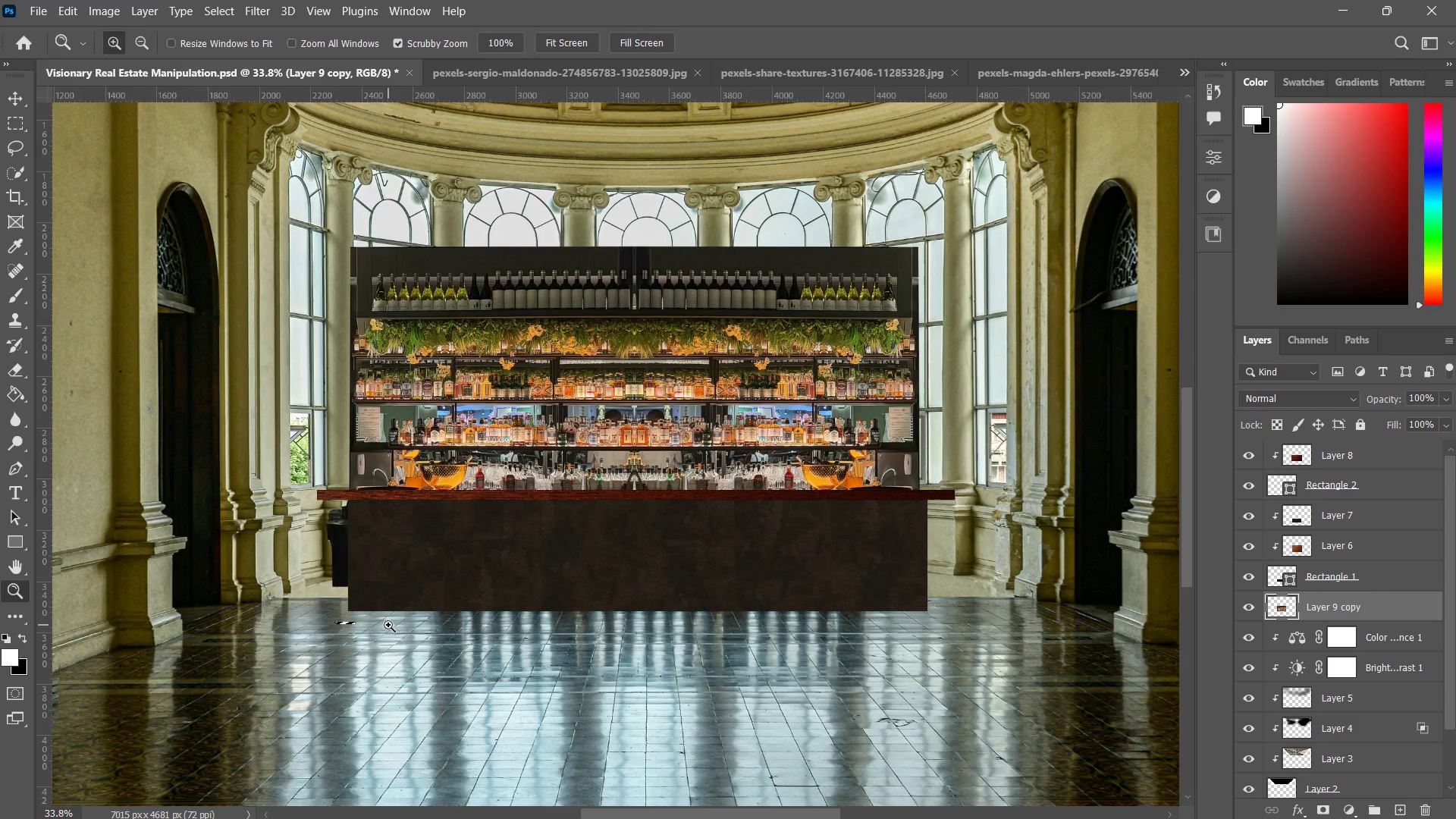 
left_click_drag(start_coordinate=[387, 622], to_coordinate=[401, 613])
 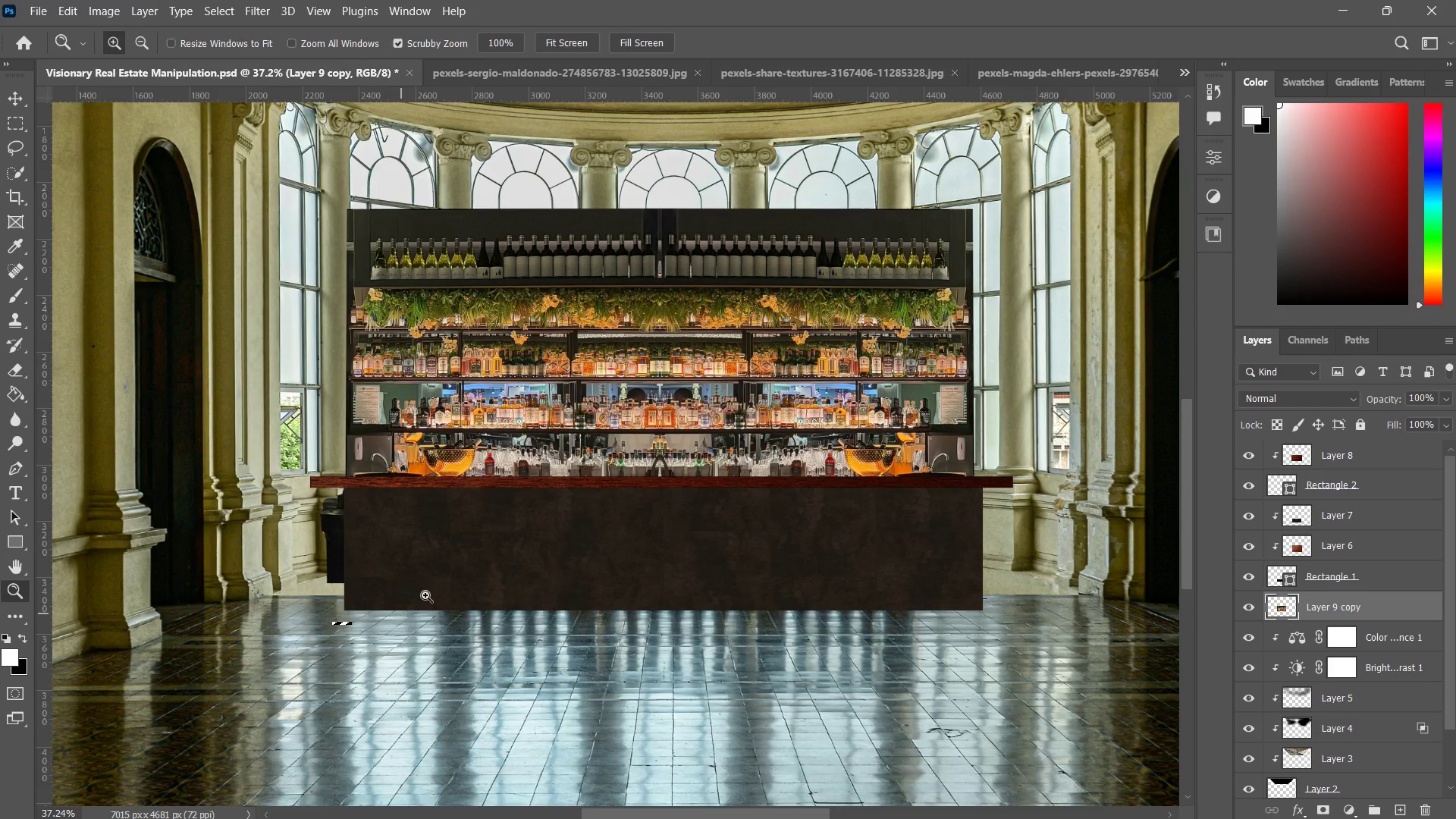 
key(Z)
 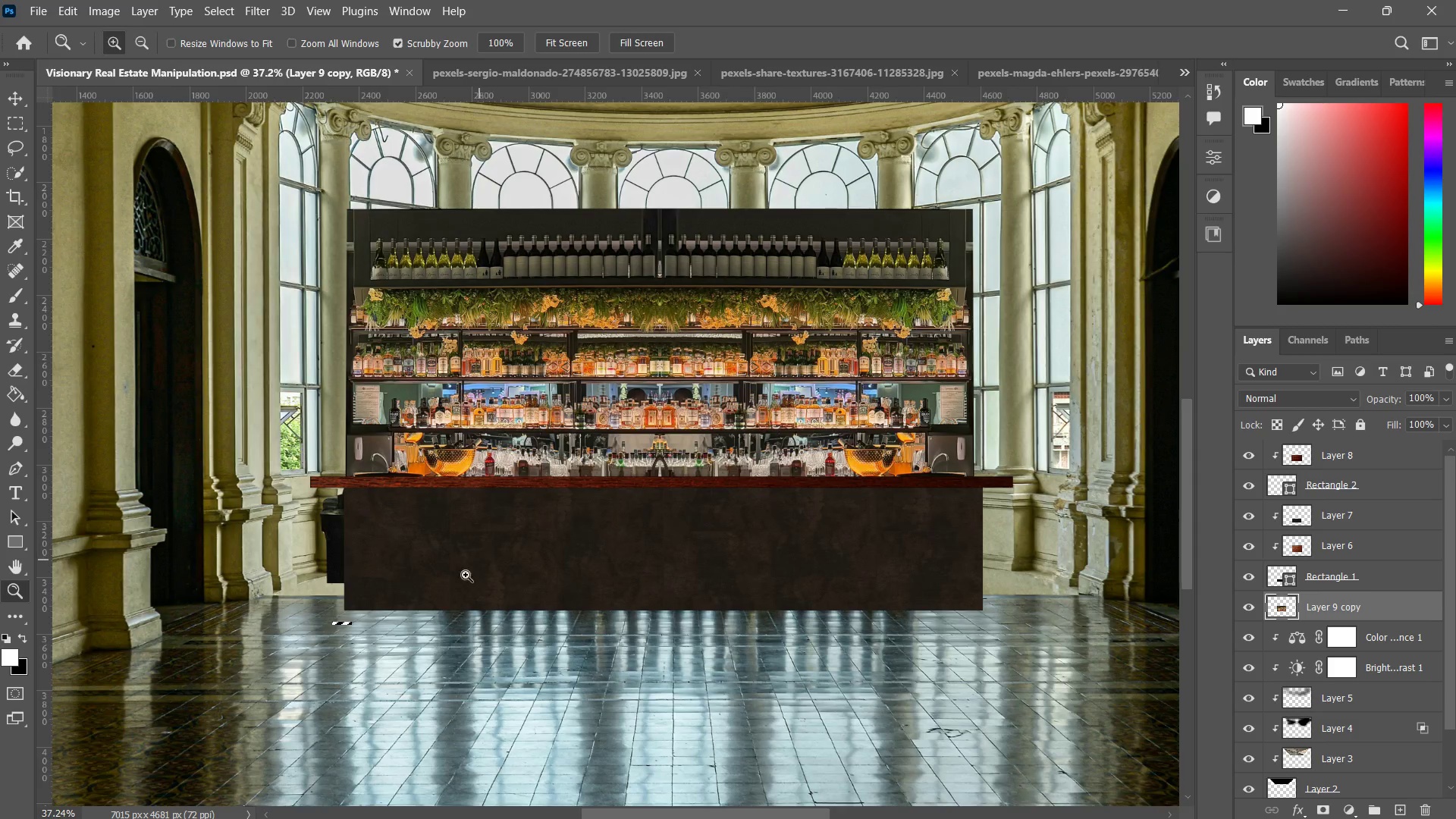 
left_click_drag(start_coordinate=[472, 566], to_coordinate=[472, 582])
 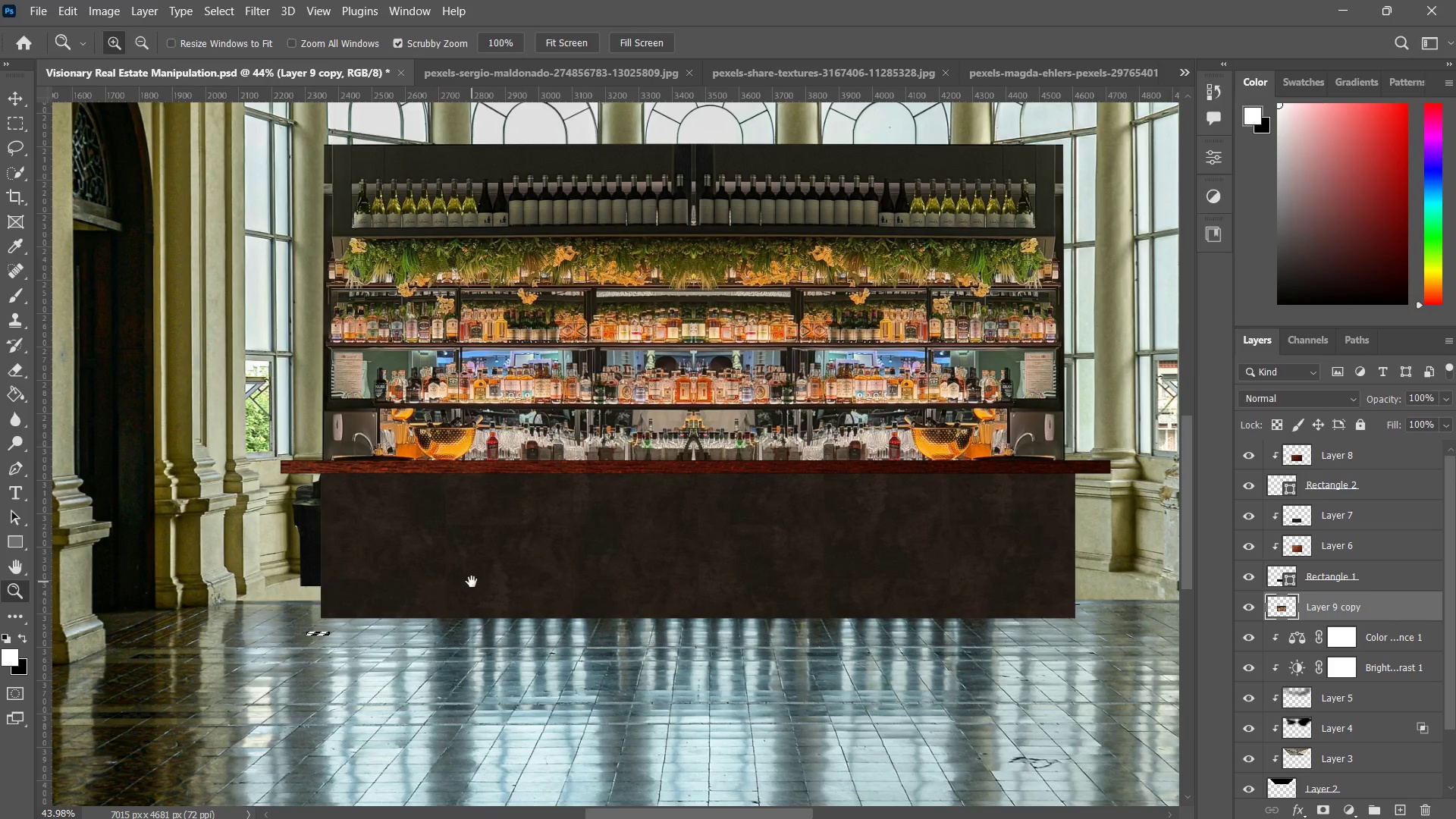 
hold_key(key=Space, duration=0.42)
 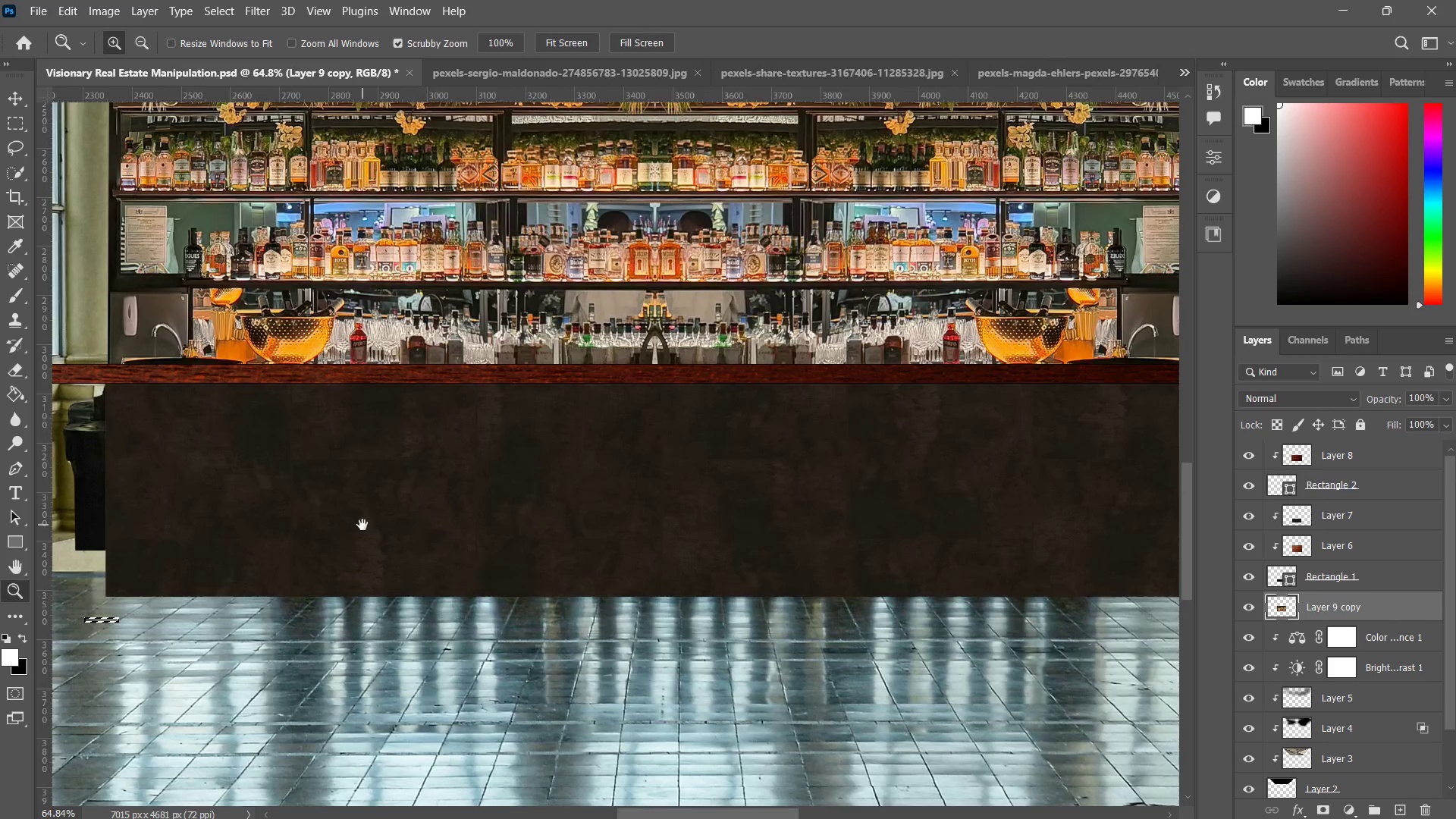 
left_click_drag(start_coordinate=[475, 581], to_coordinate=[332, 542])
 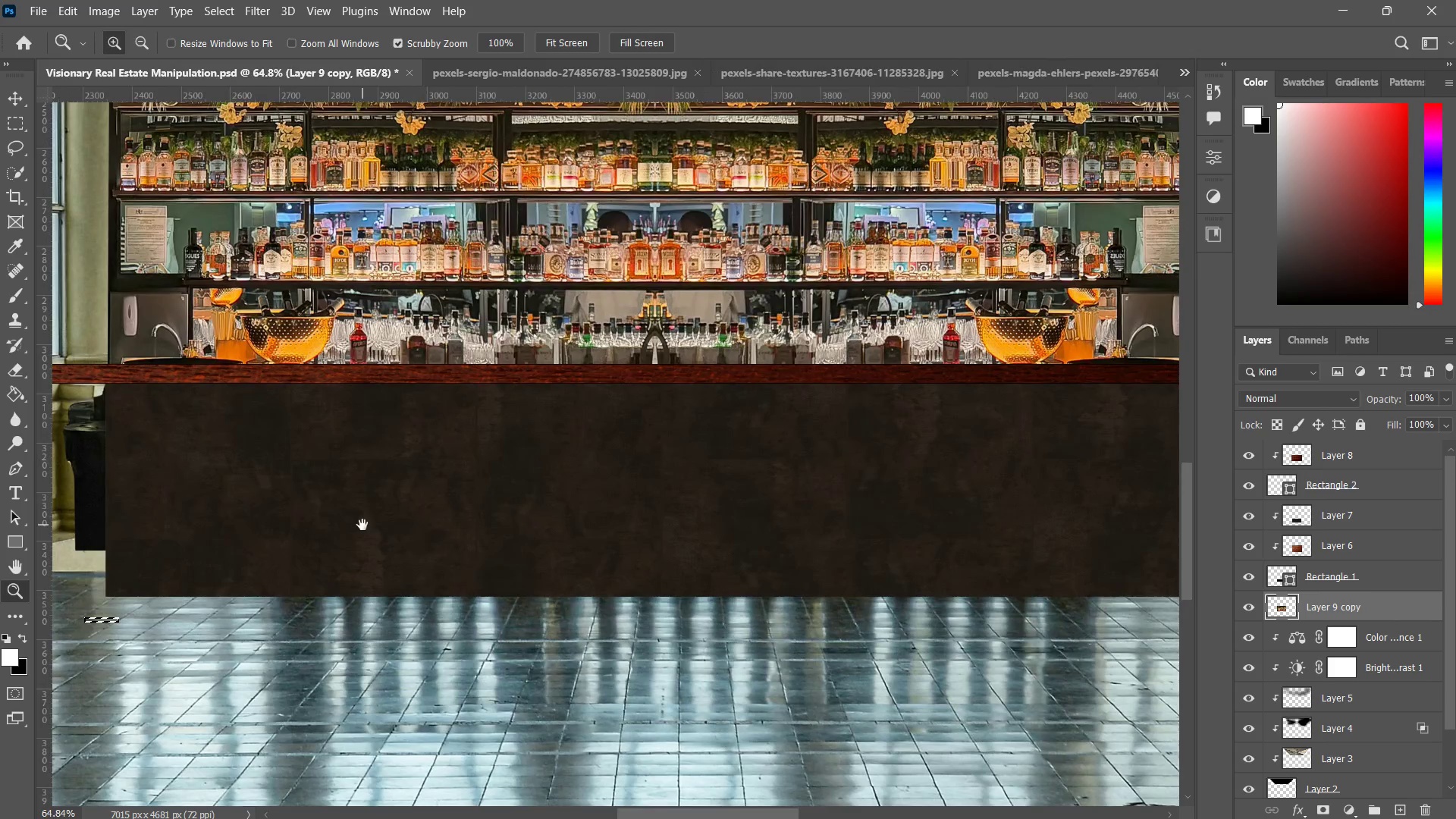 
key(Z)
 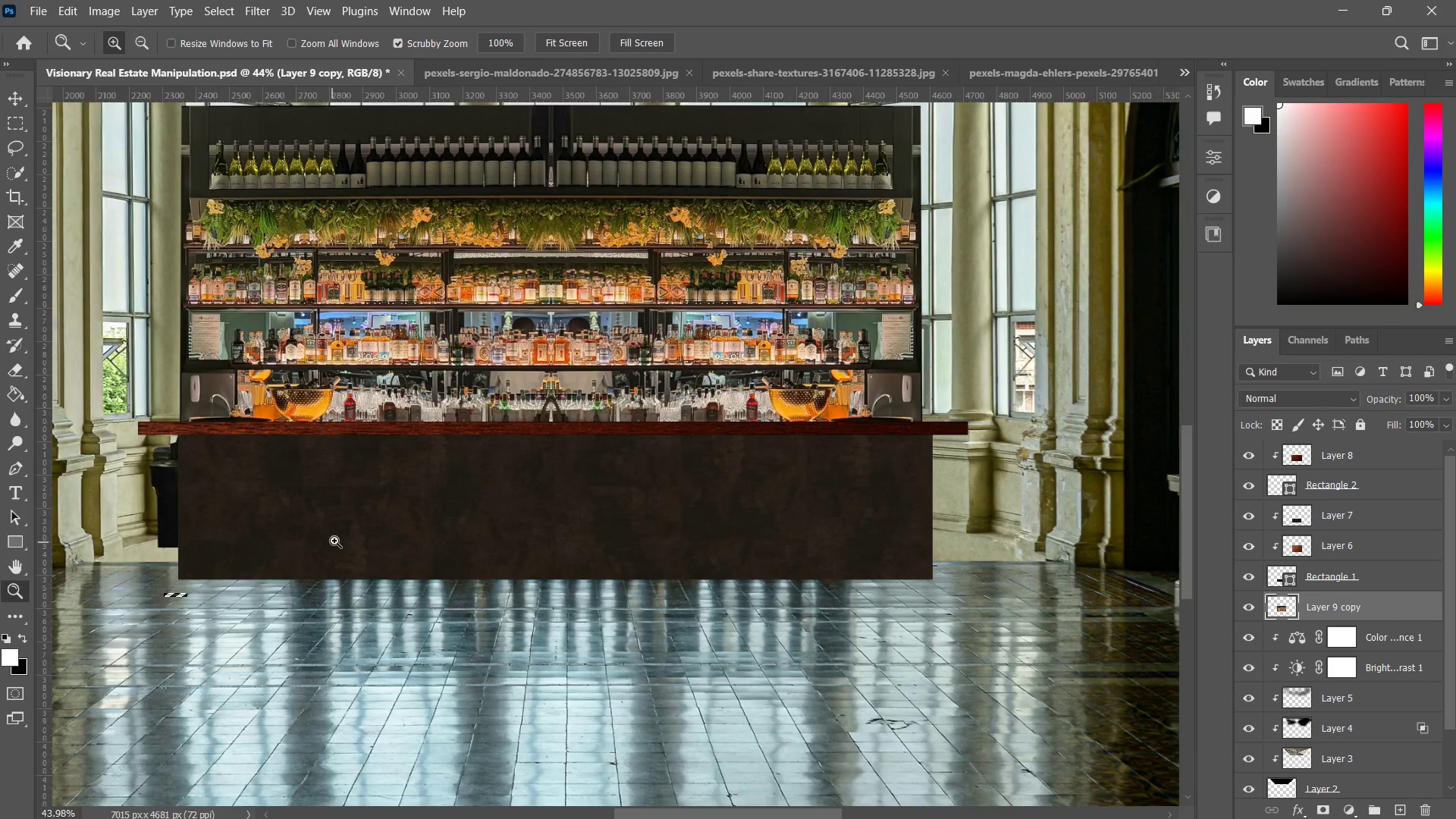 
left_click_drag(start_coordinate=[332, 541], to_coordinate=[362, 525])
 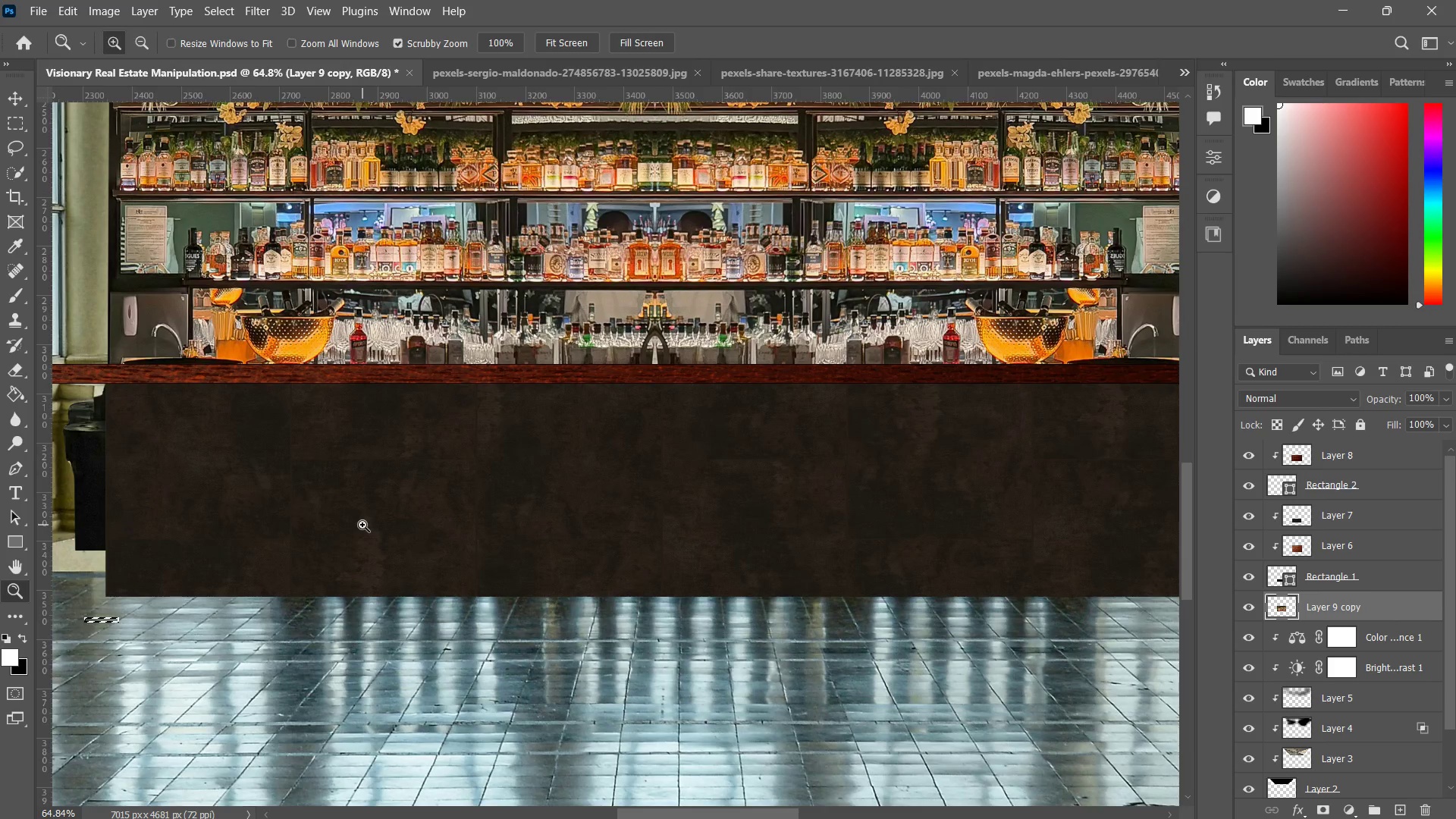 
key(Space)
 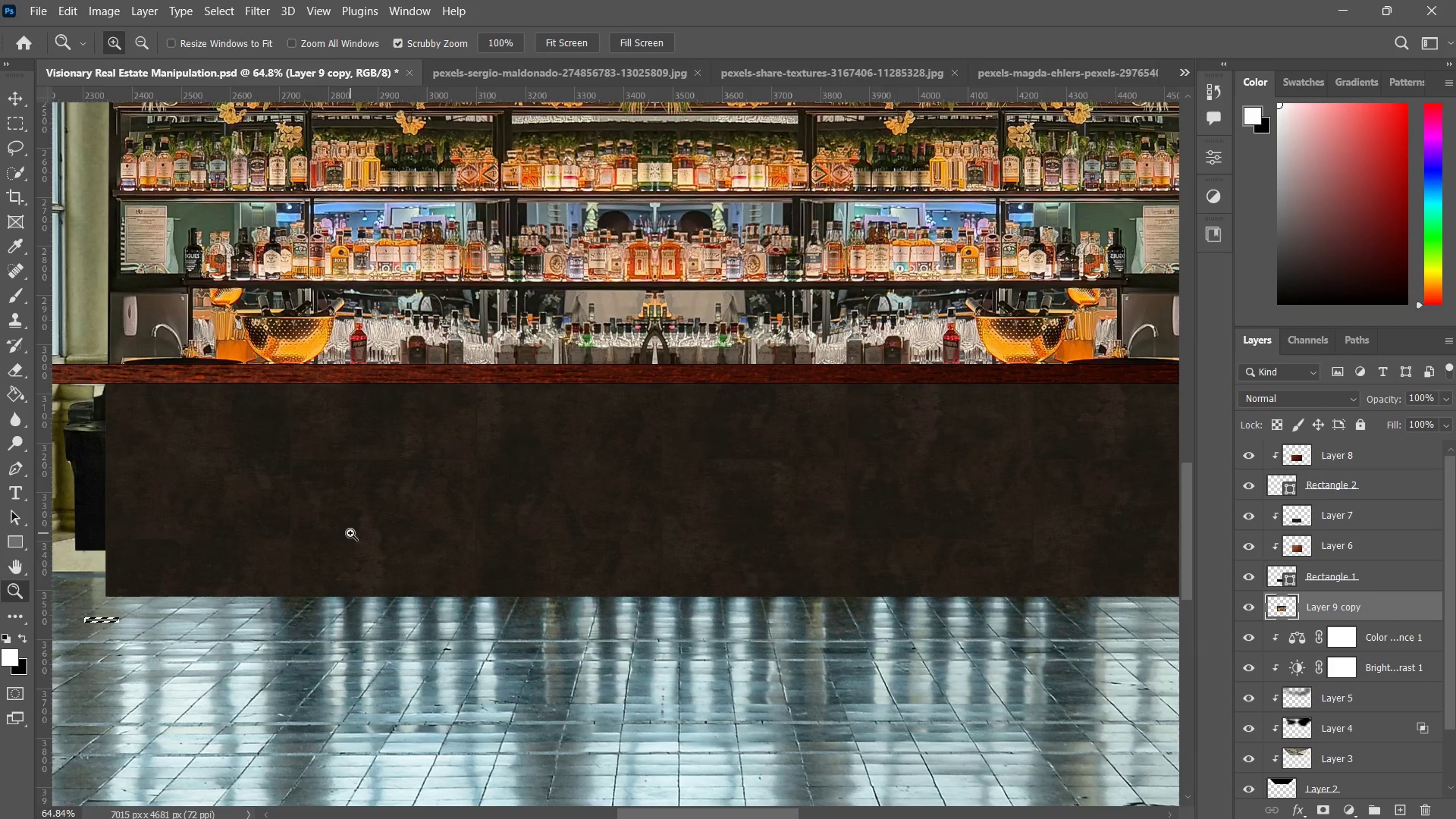 
key(Control+ControlLeft)
 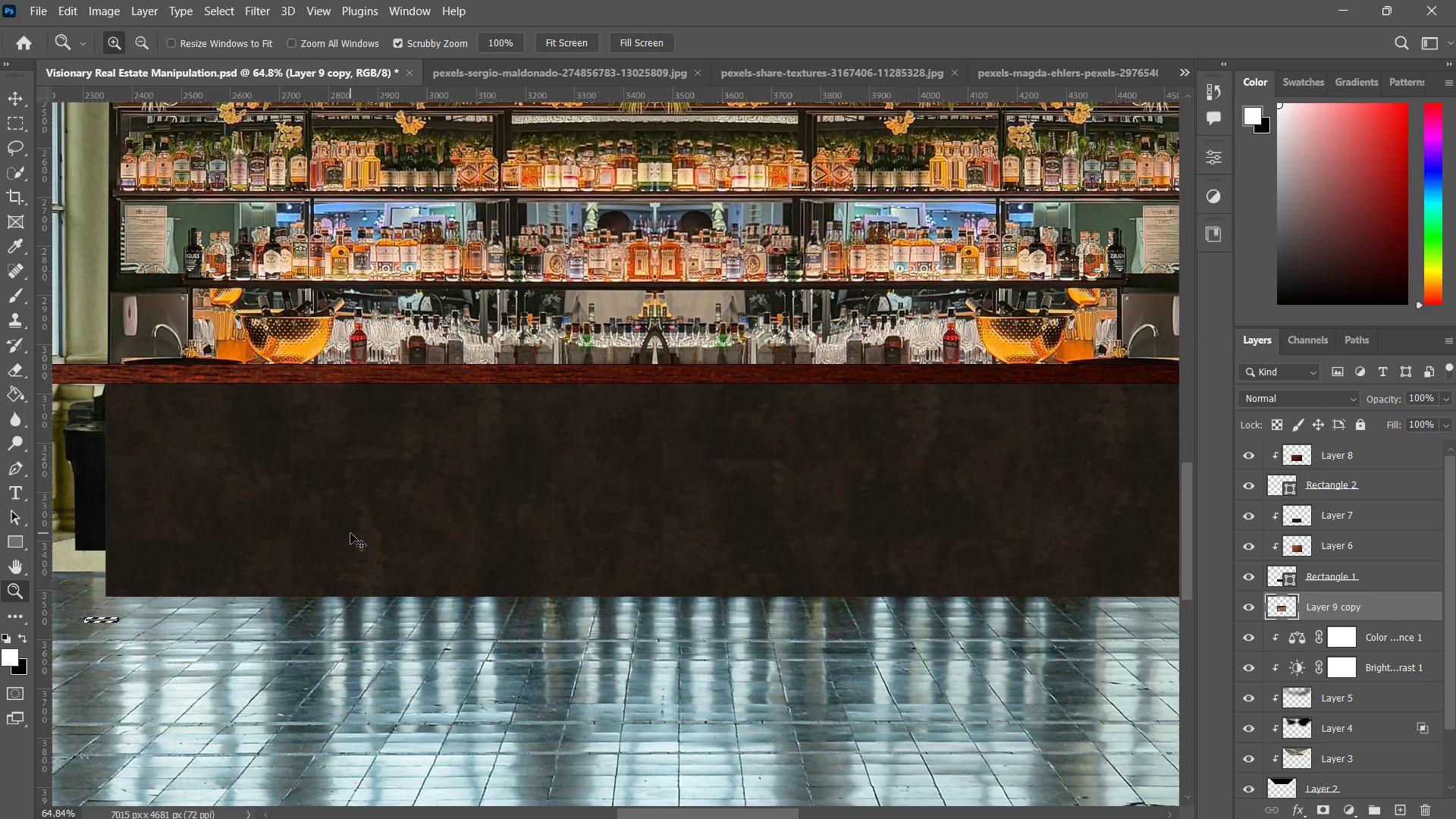 
key(Control+D)
 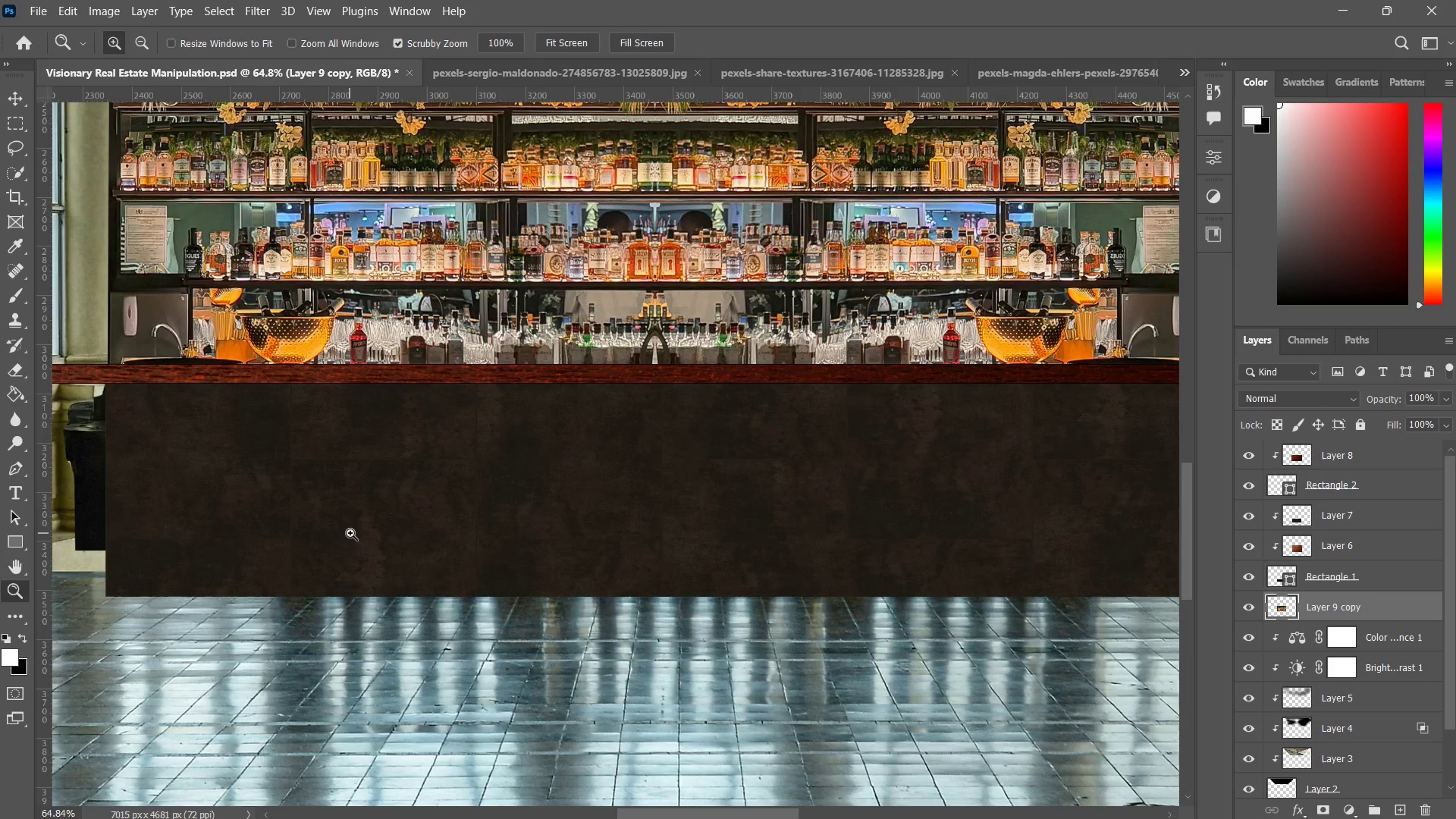 
type(vb)
 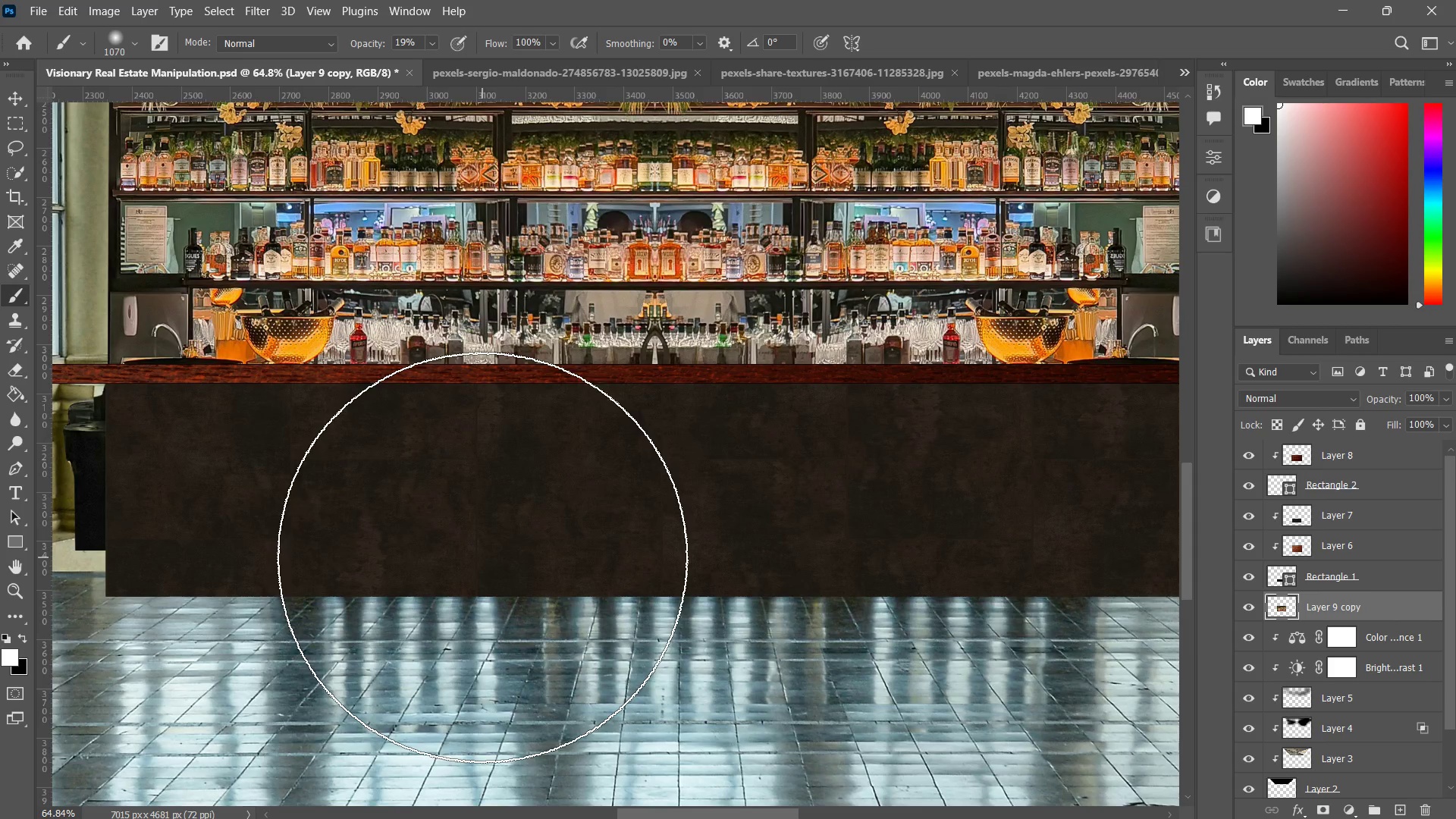 
key(V)
 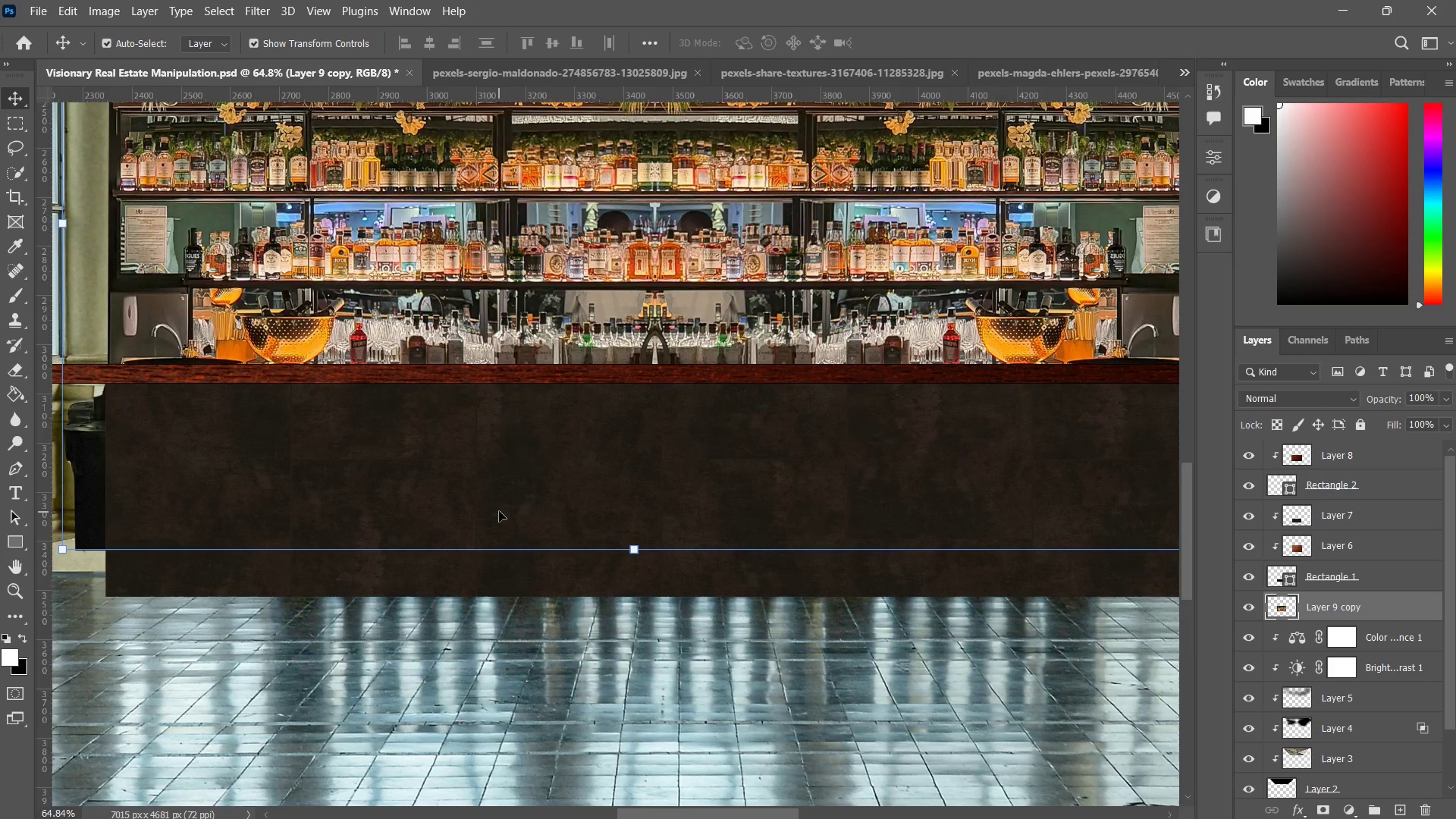 
left_click([507, 500])
 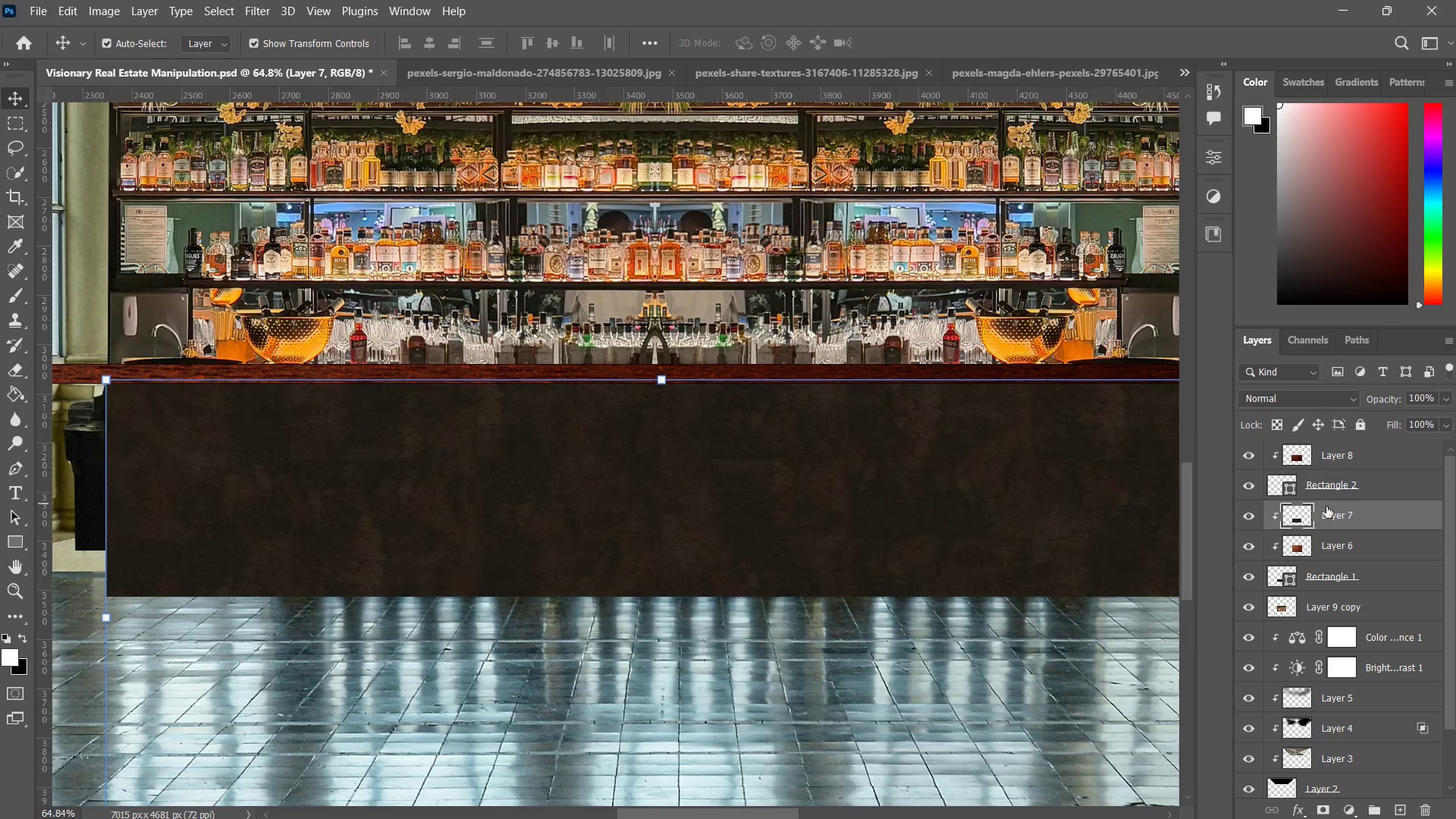 
left_click([1323, 407])
 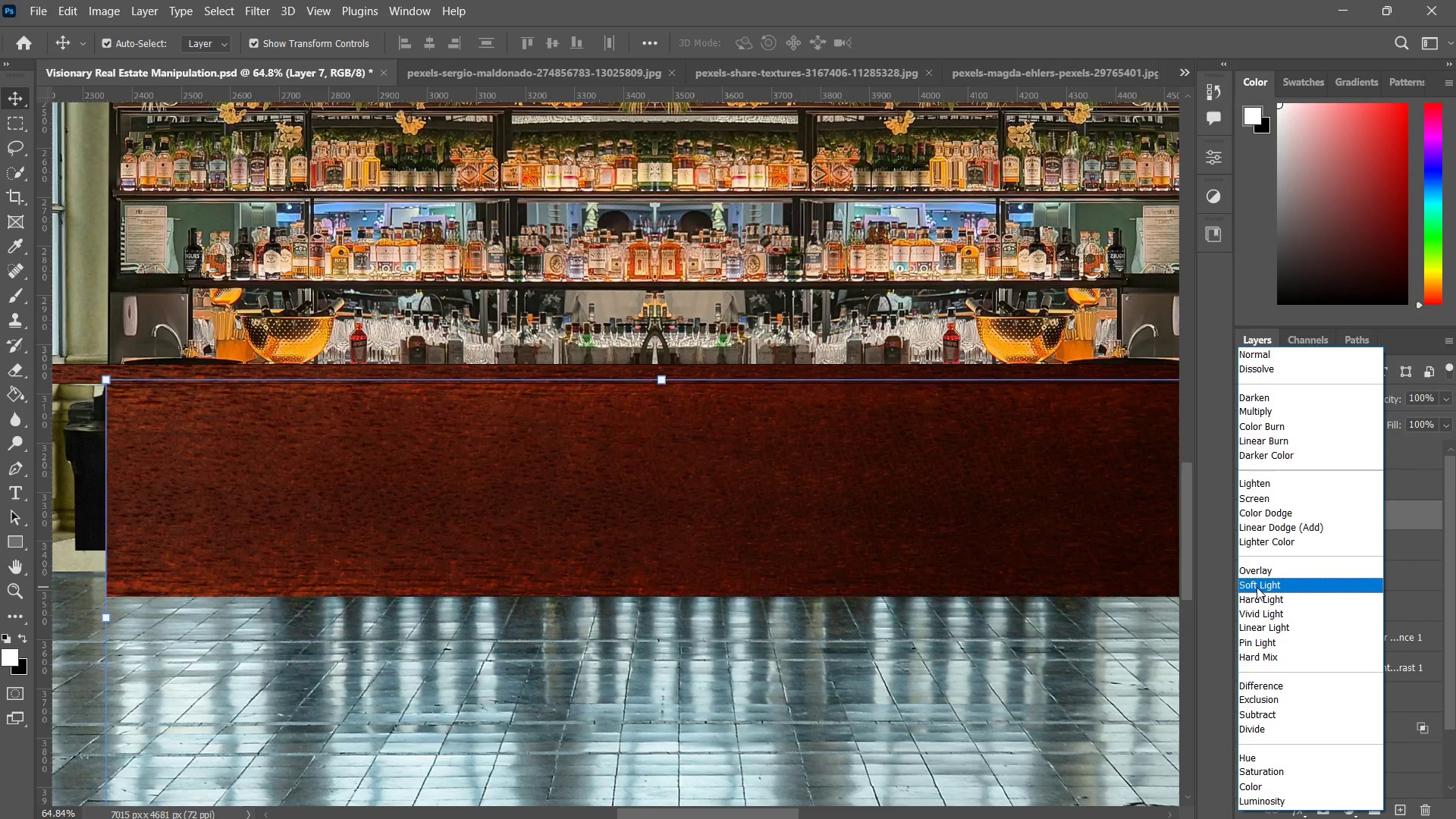 
wait(5.06)
 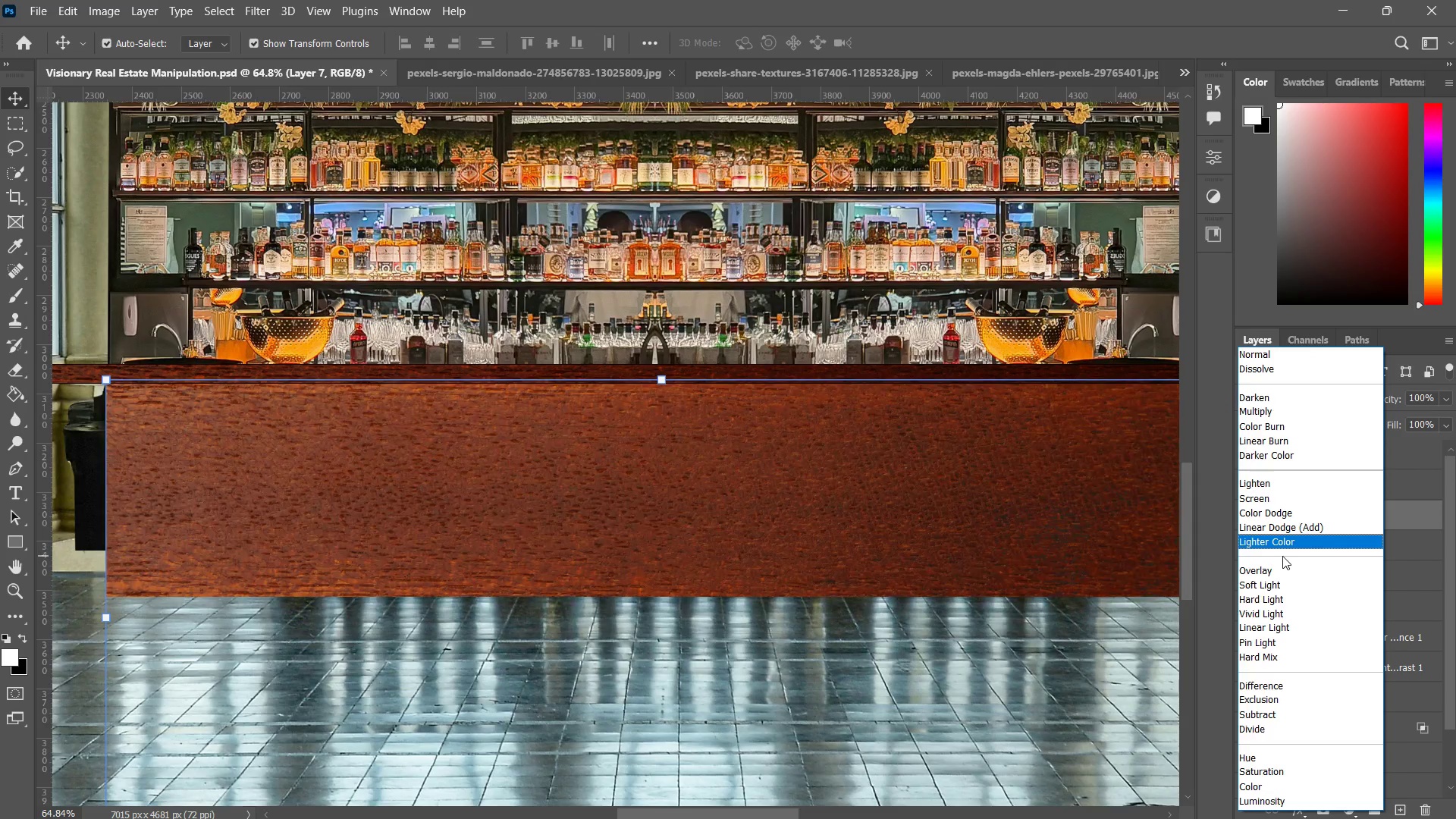 
left_click([1259, 601])
 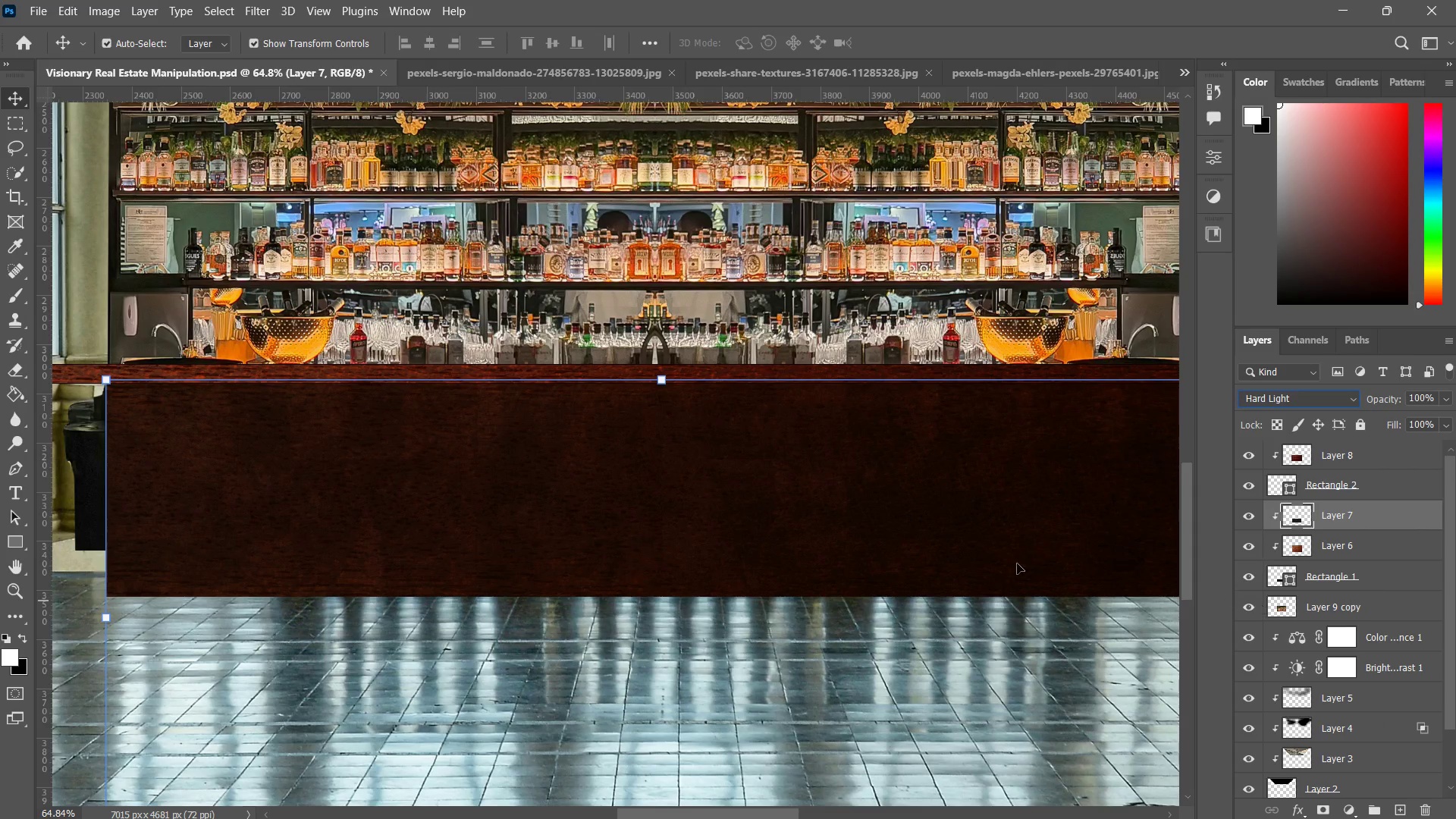 
type(zz)
key(NumpadEnter)
type(zz)
 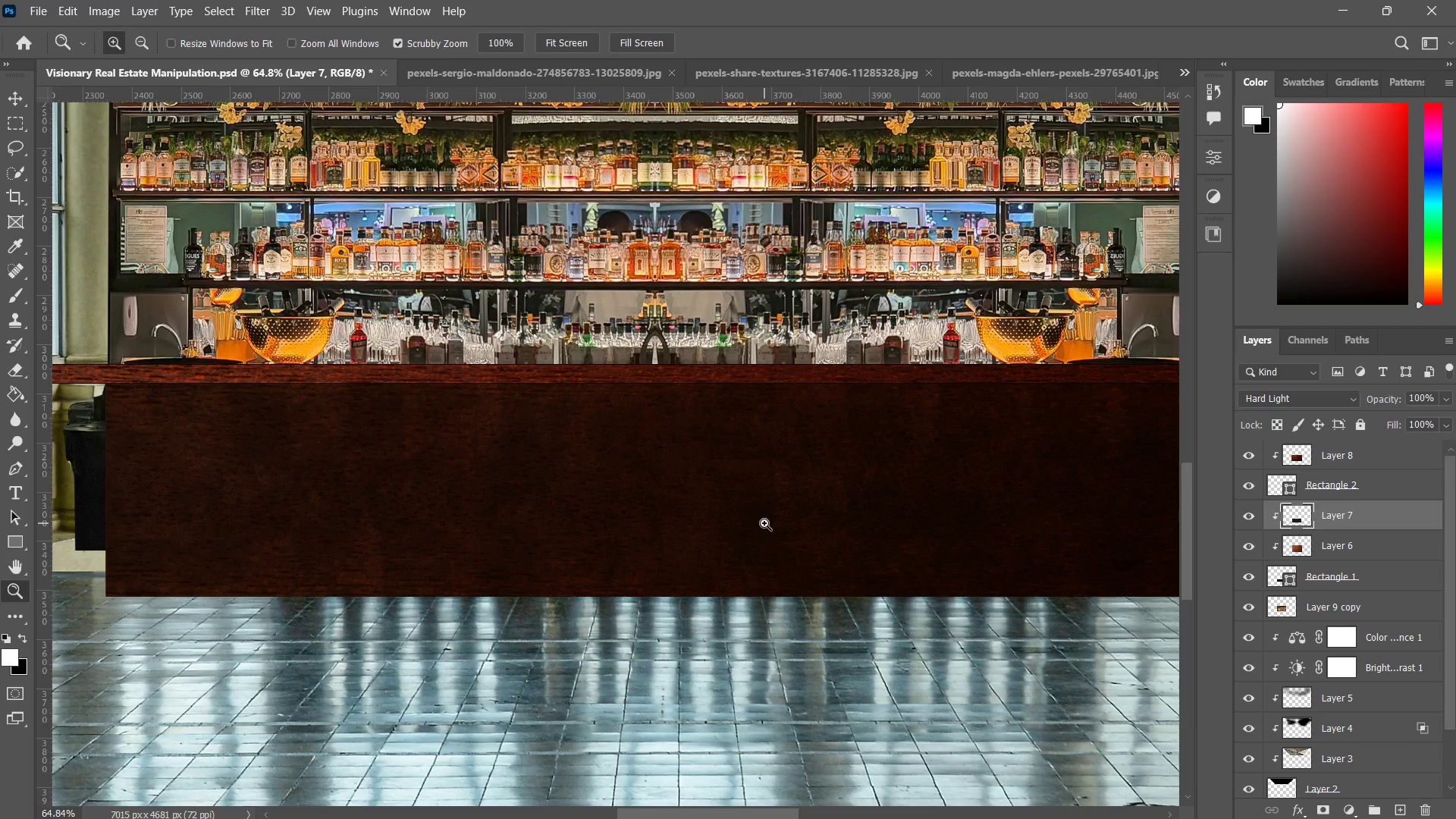 
type(zz)
 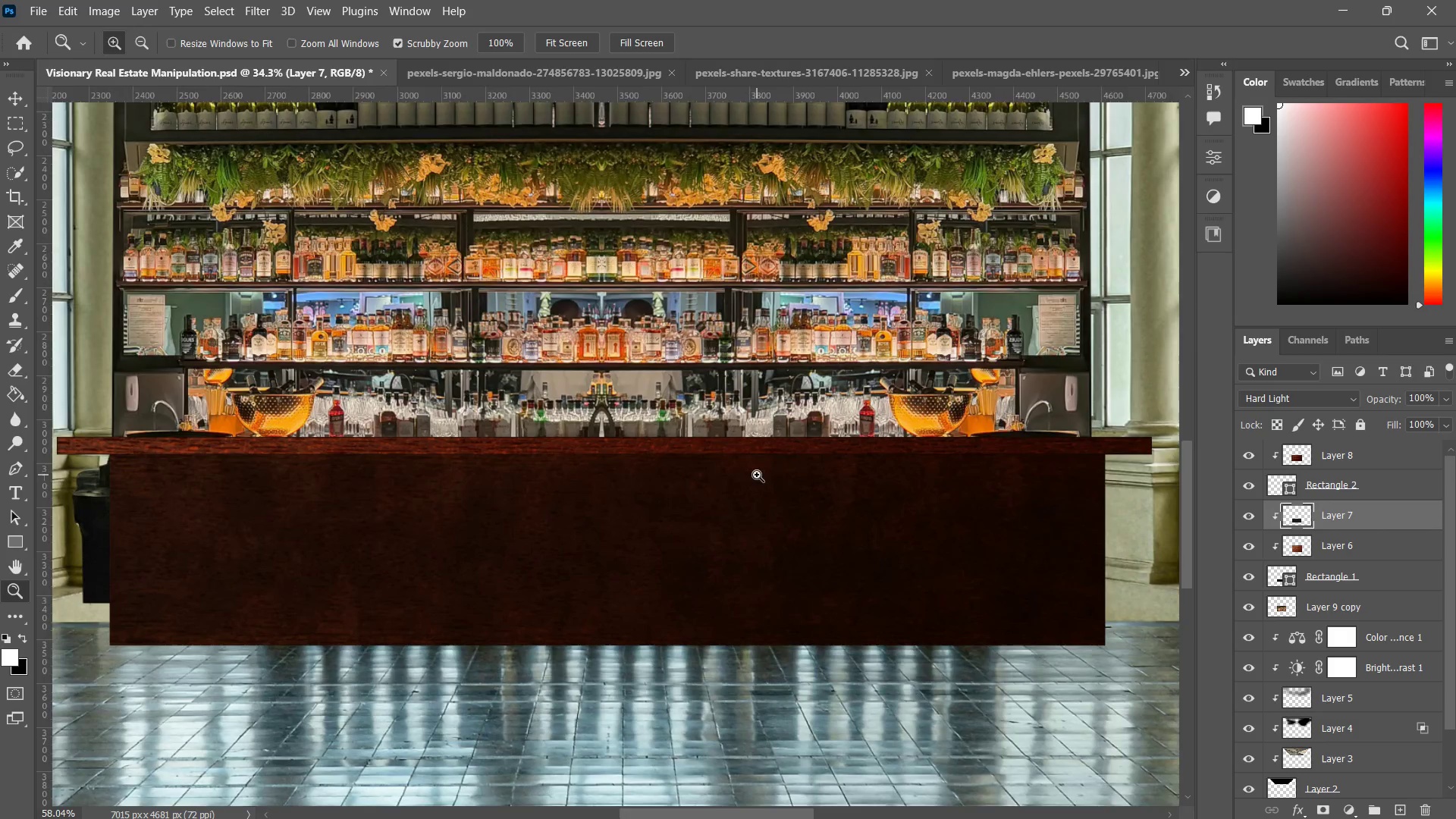 
left_click_drag(start_coordinate=[764, 523], to_coordinate=[718, 532])
 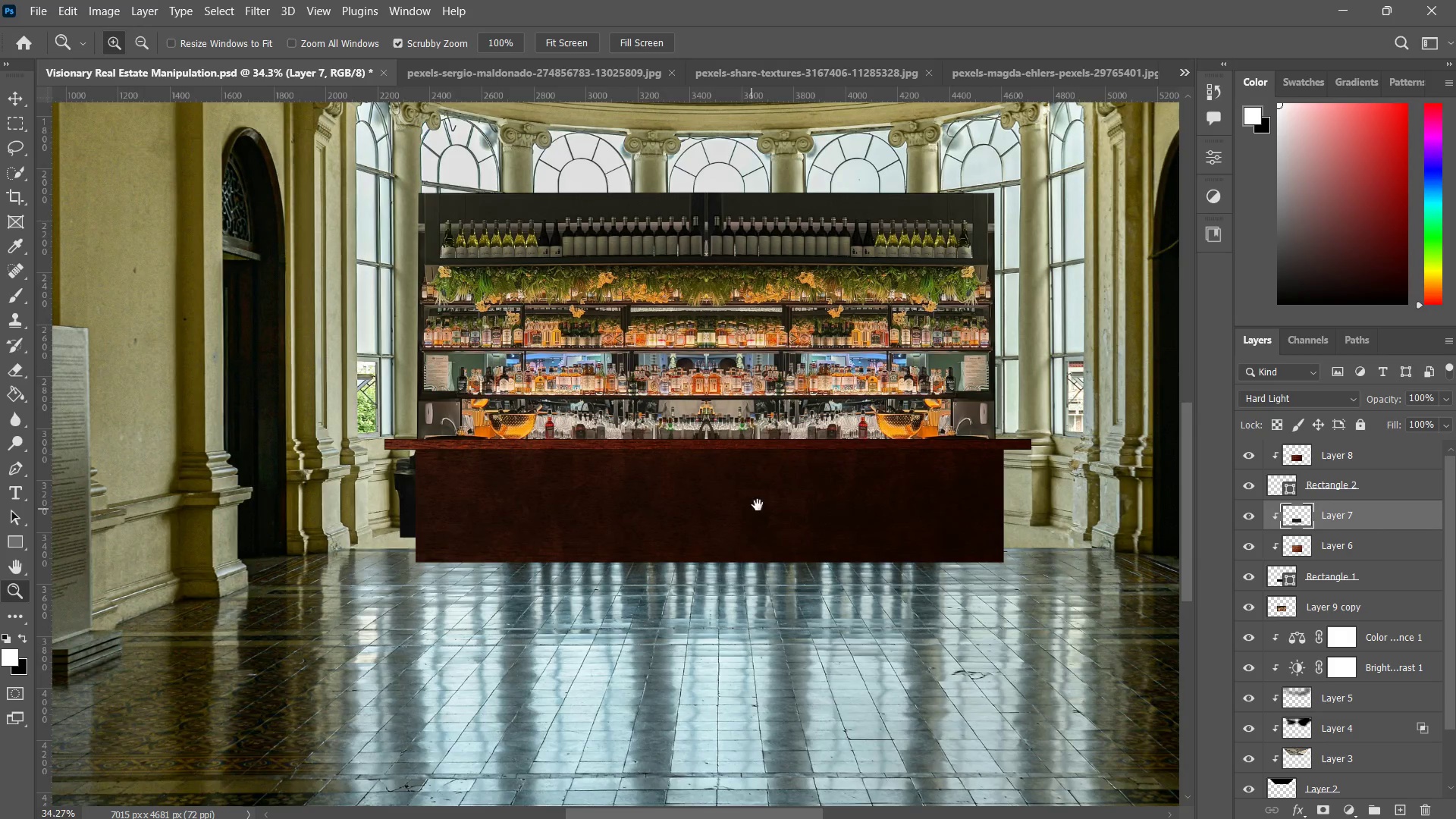 
hold_key(key=Space, duration=0.44)
 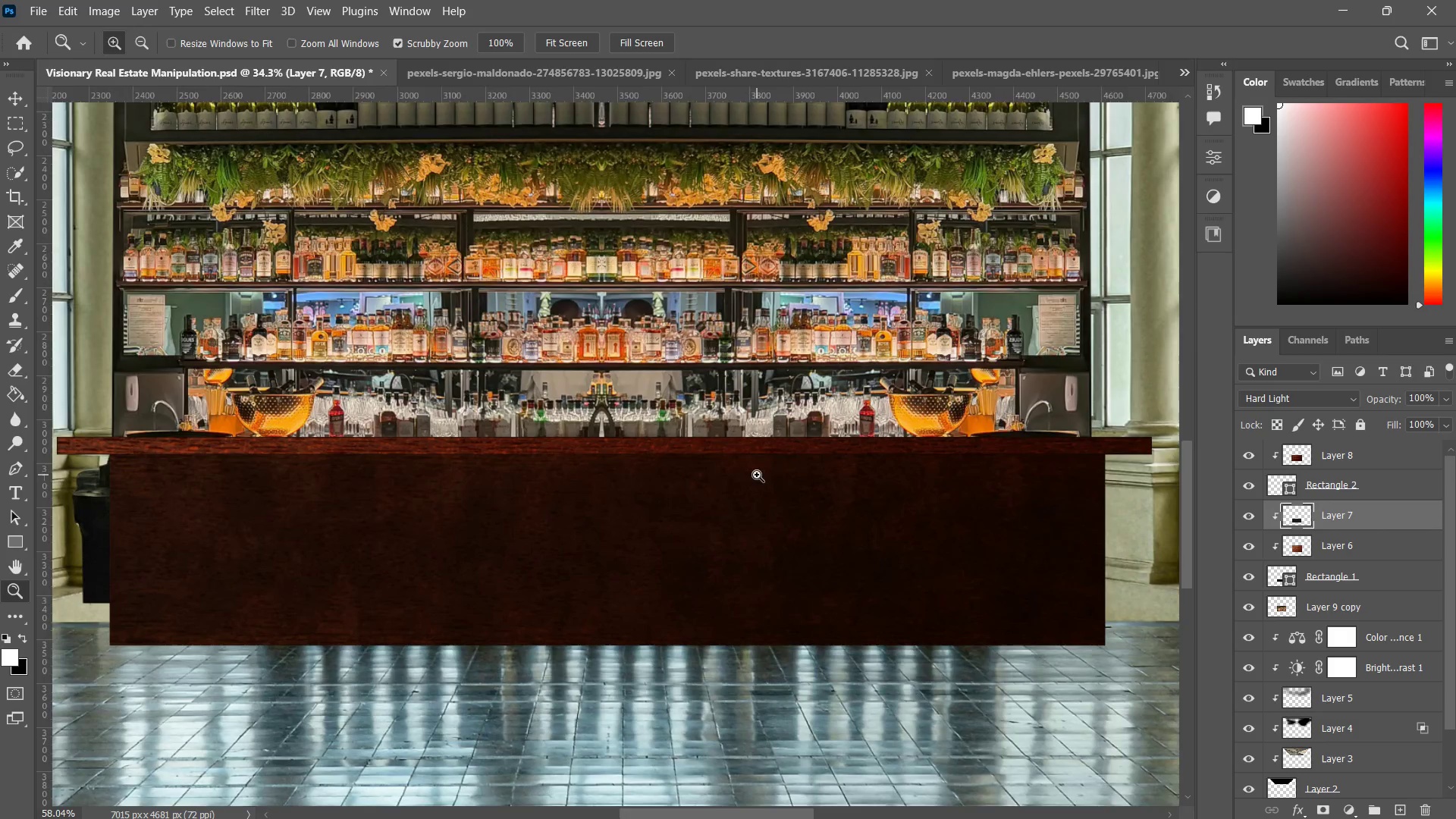 
left_click_drag(start_coordinate=[785, 486], to_coordinate=[727, 511])
 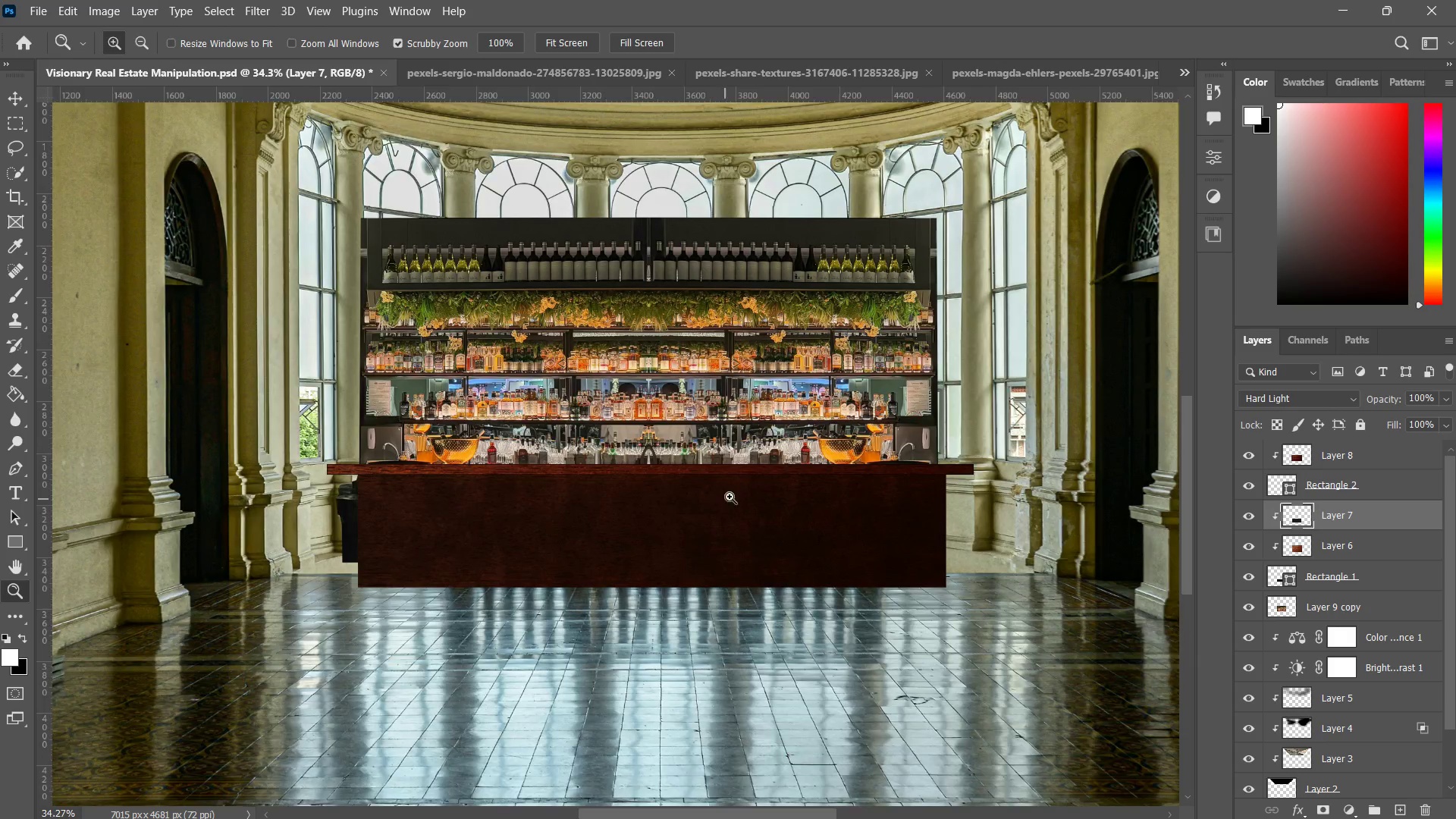 
left_click_drag(start_coordinate=[717, 504], to_coordinate=[754, 475])
 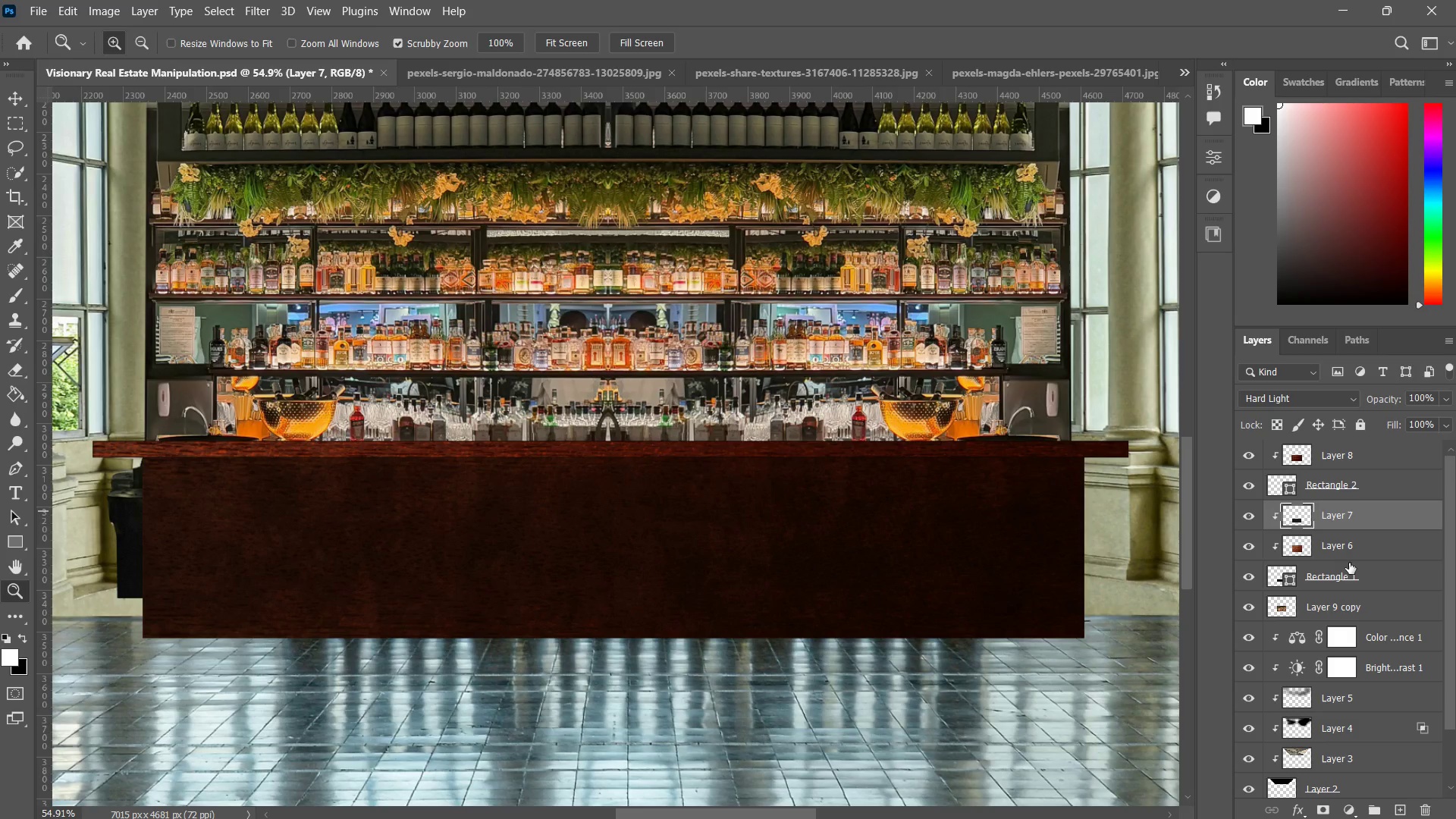 
left_click([1335, 549])
 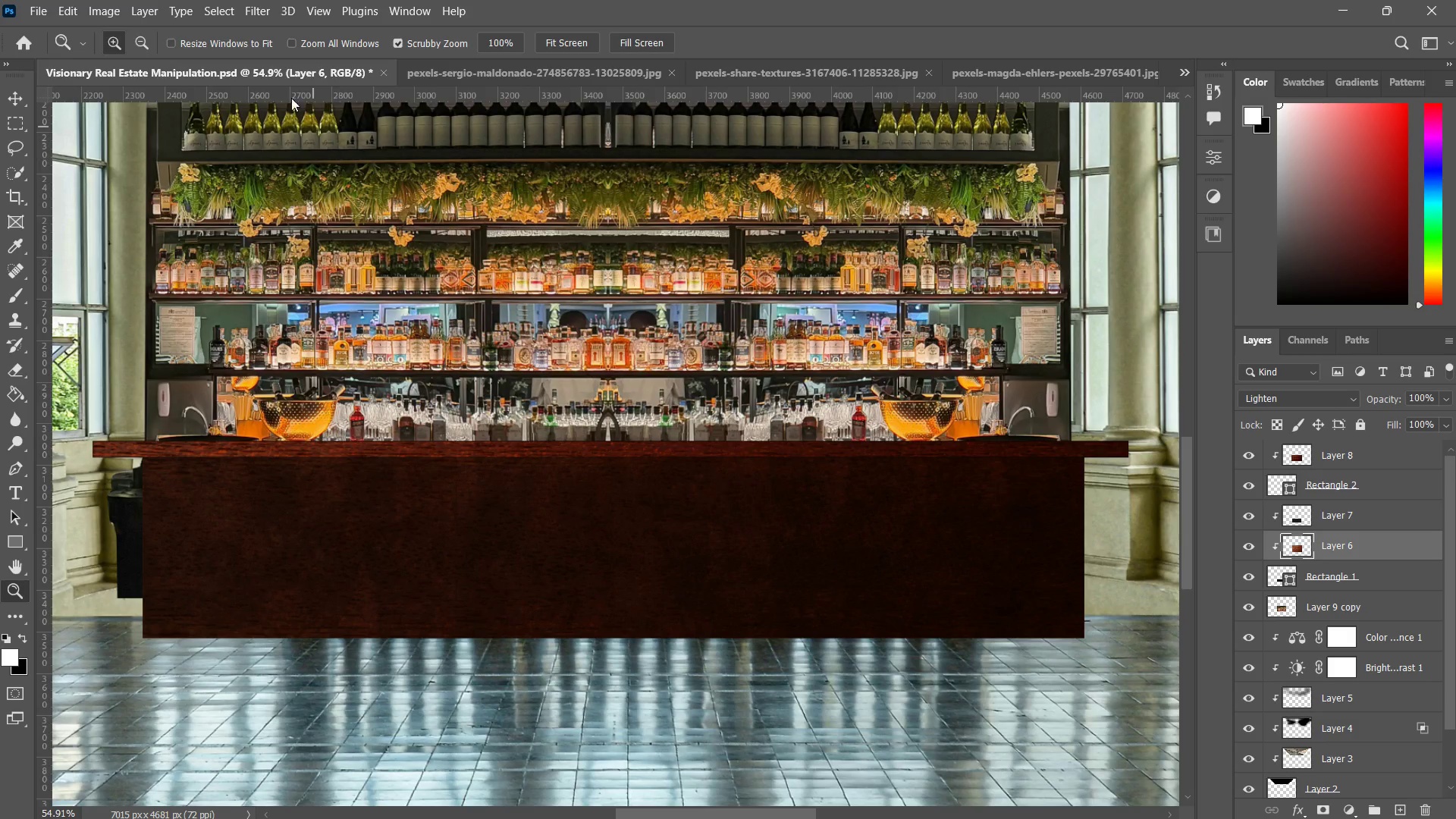 
left_click([107, 11])
 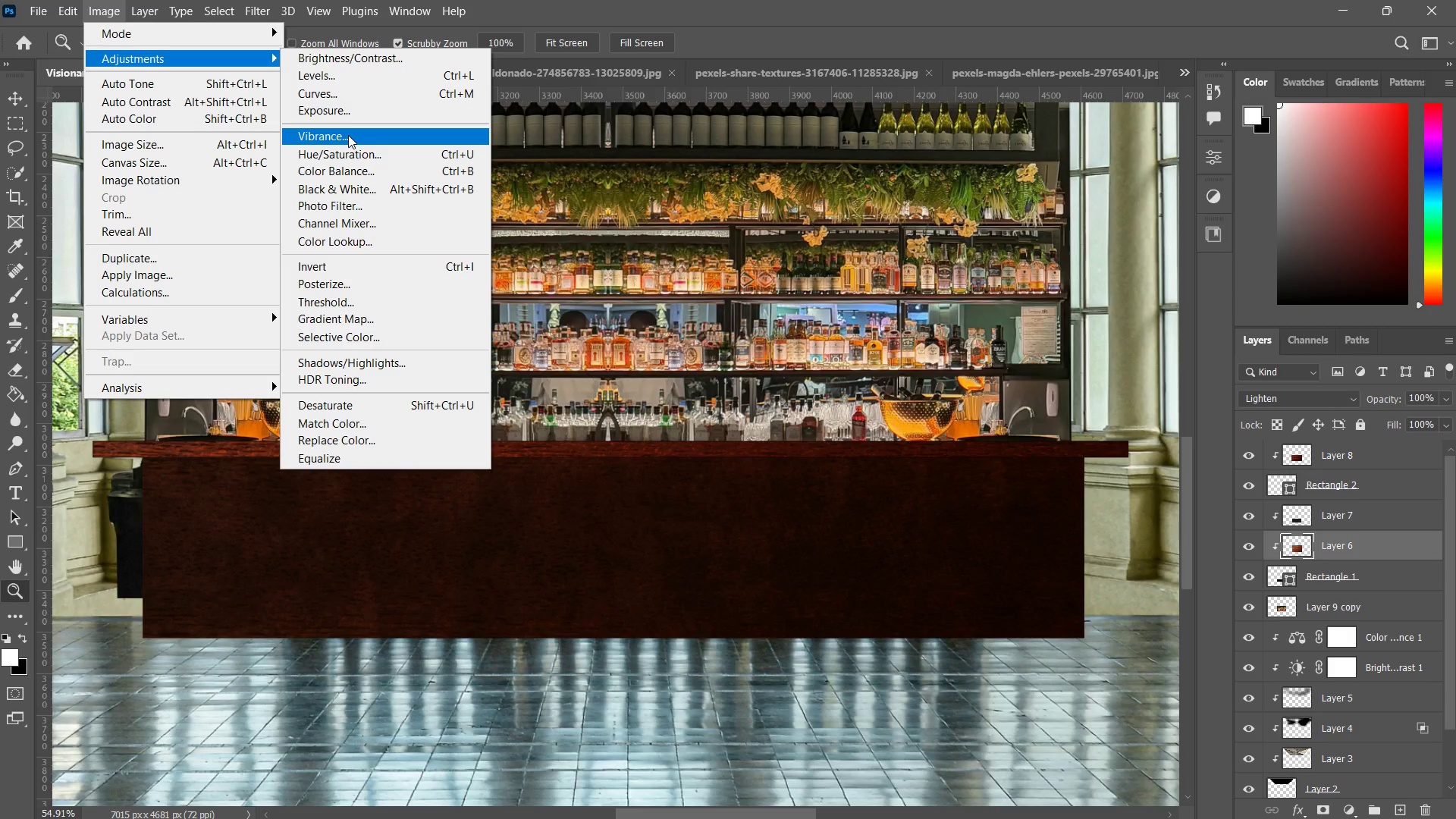 
left_click([350, 53])
 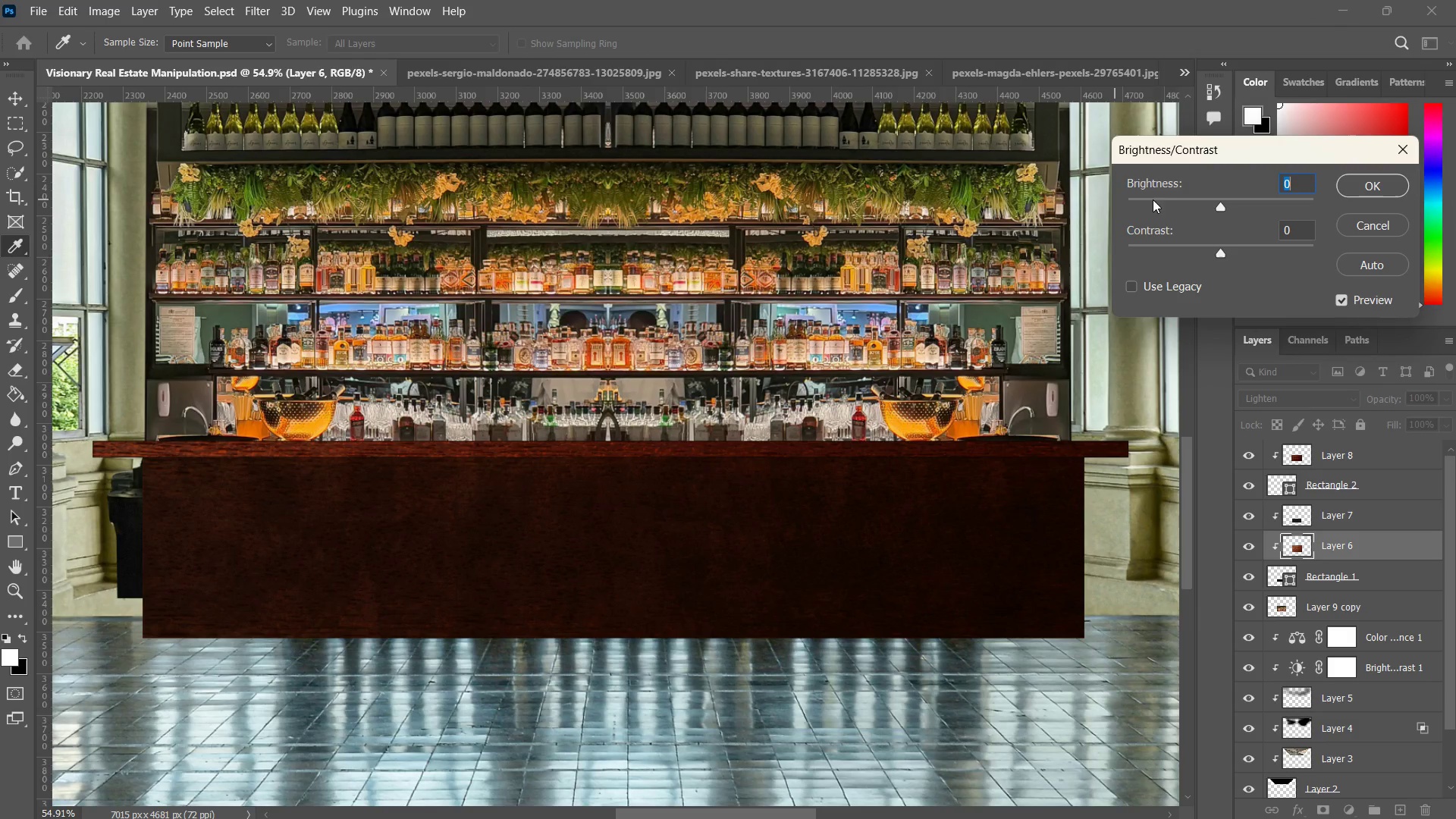 
left_click_drag(start_coordinate=[1209, 200], to_coordinate=[1162, 283])
 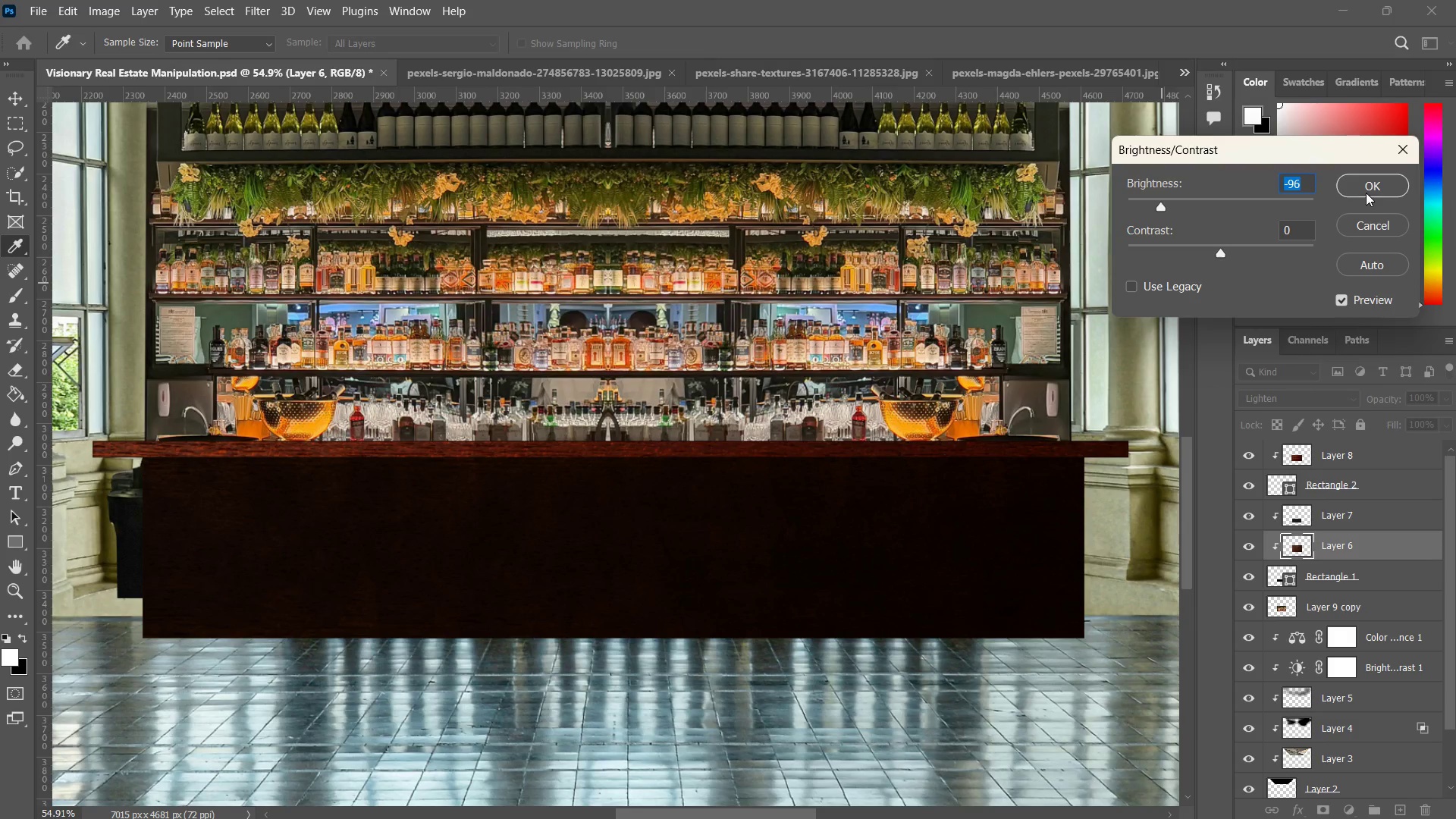 
left_click([1370, 184])
 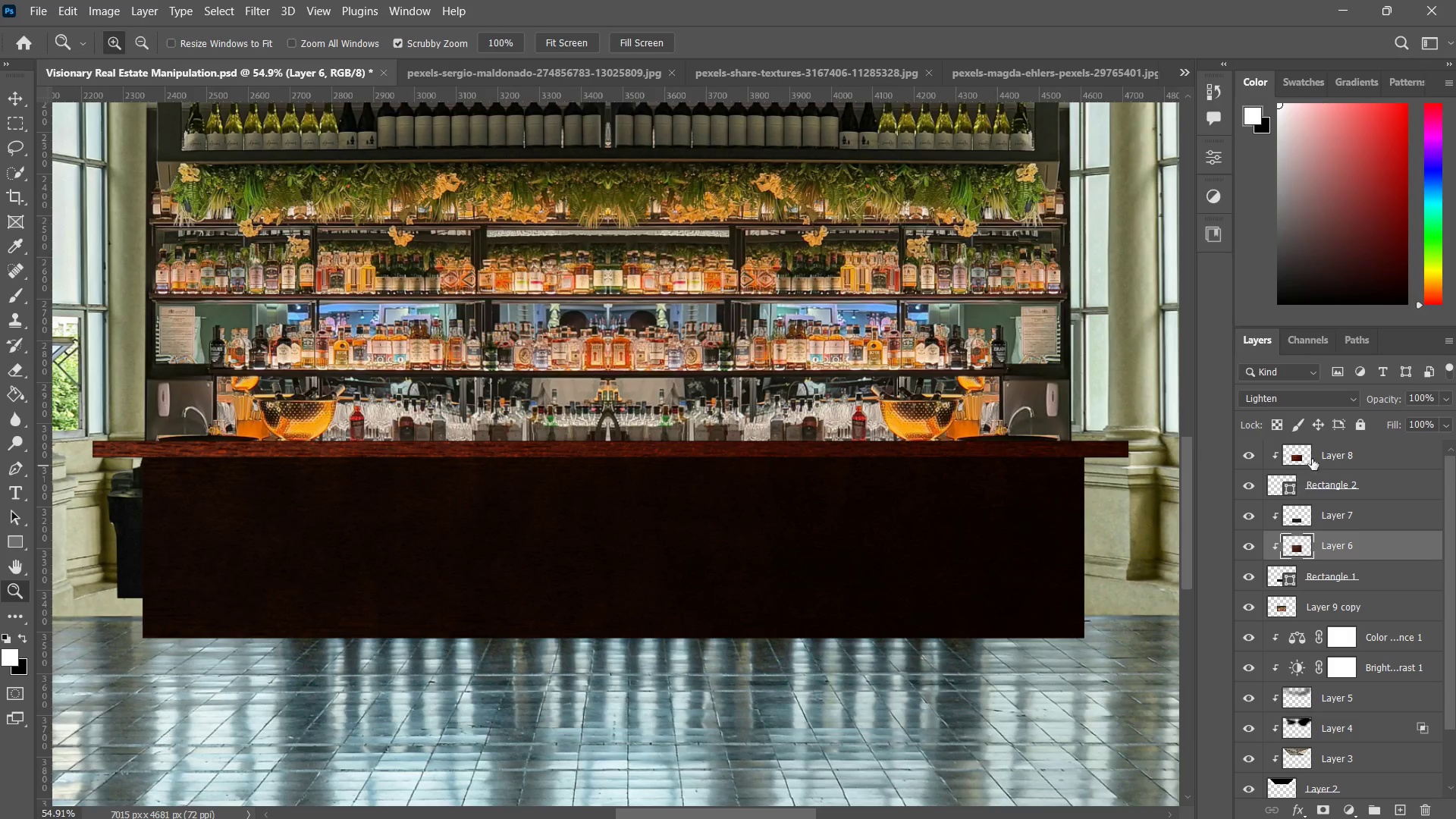 
left_click([1313, 458])
 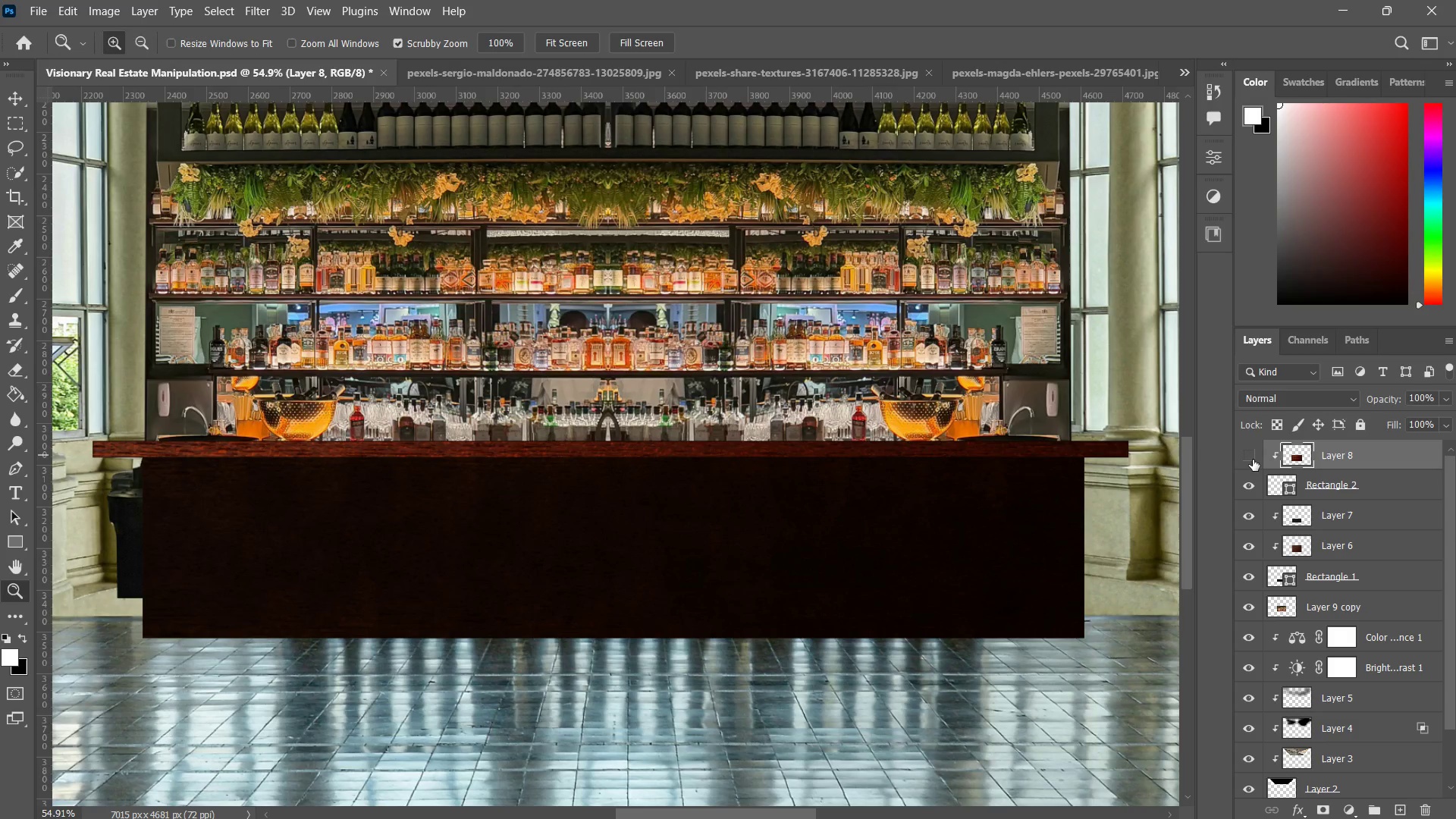 
double_click([1250, 457])
 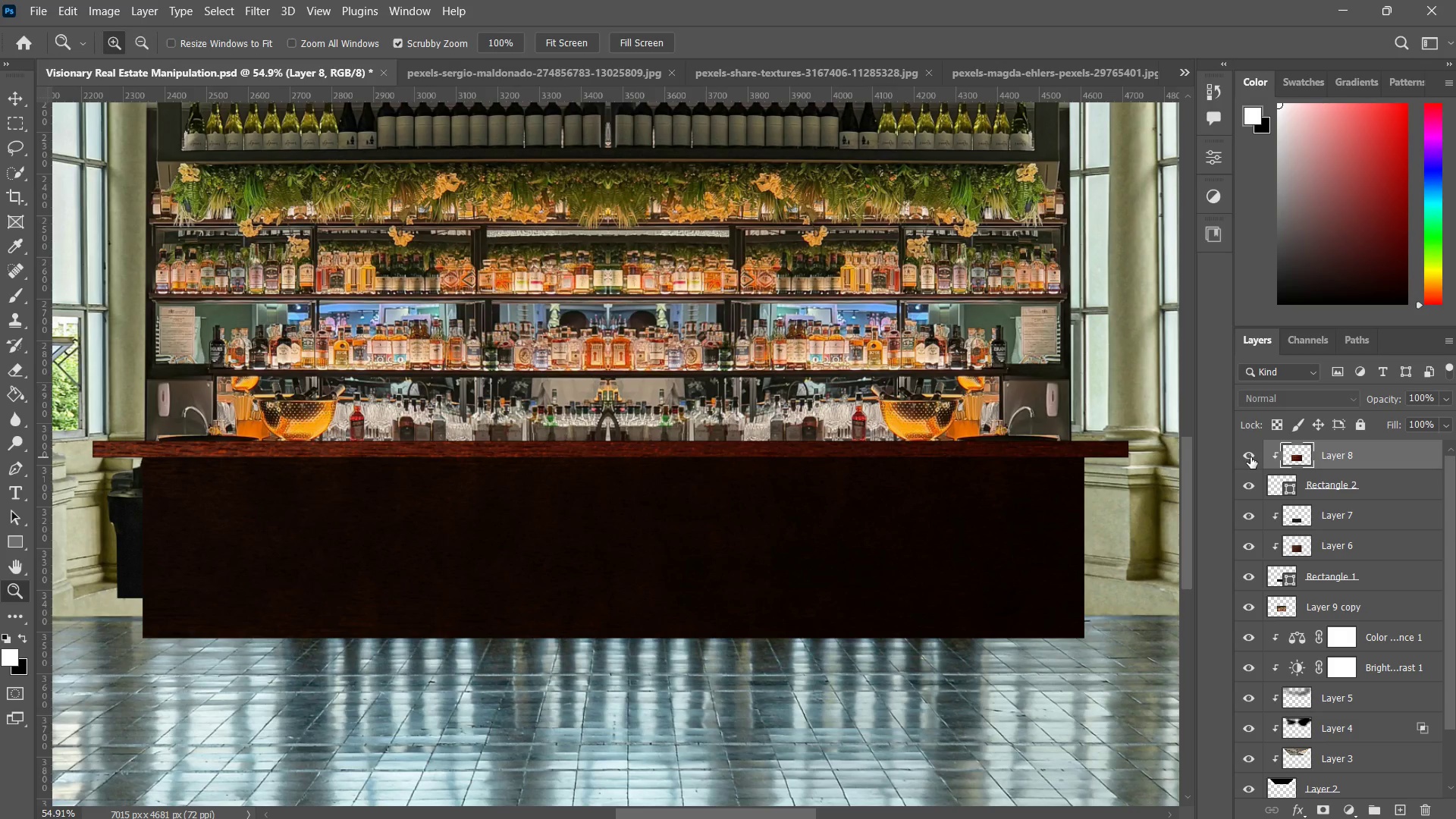 
left_click([1250, 457])
 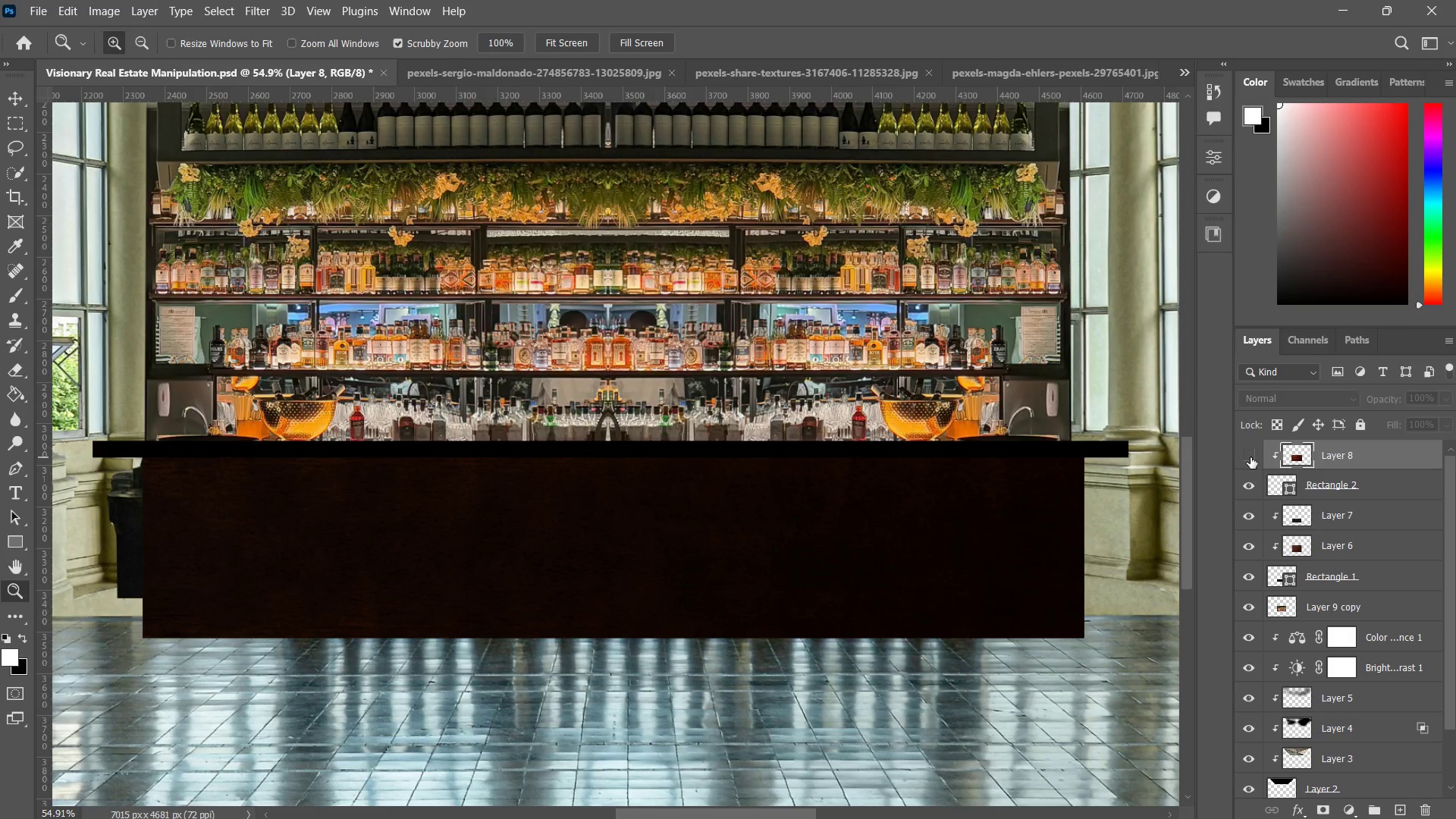 
type(zz)
 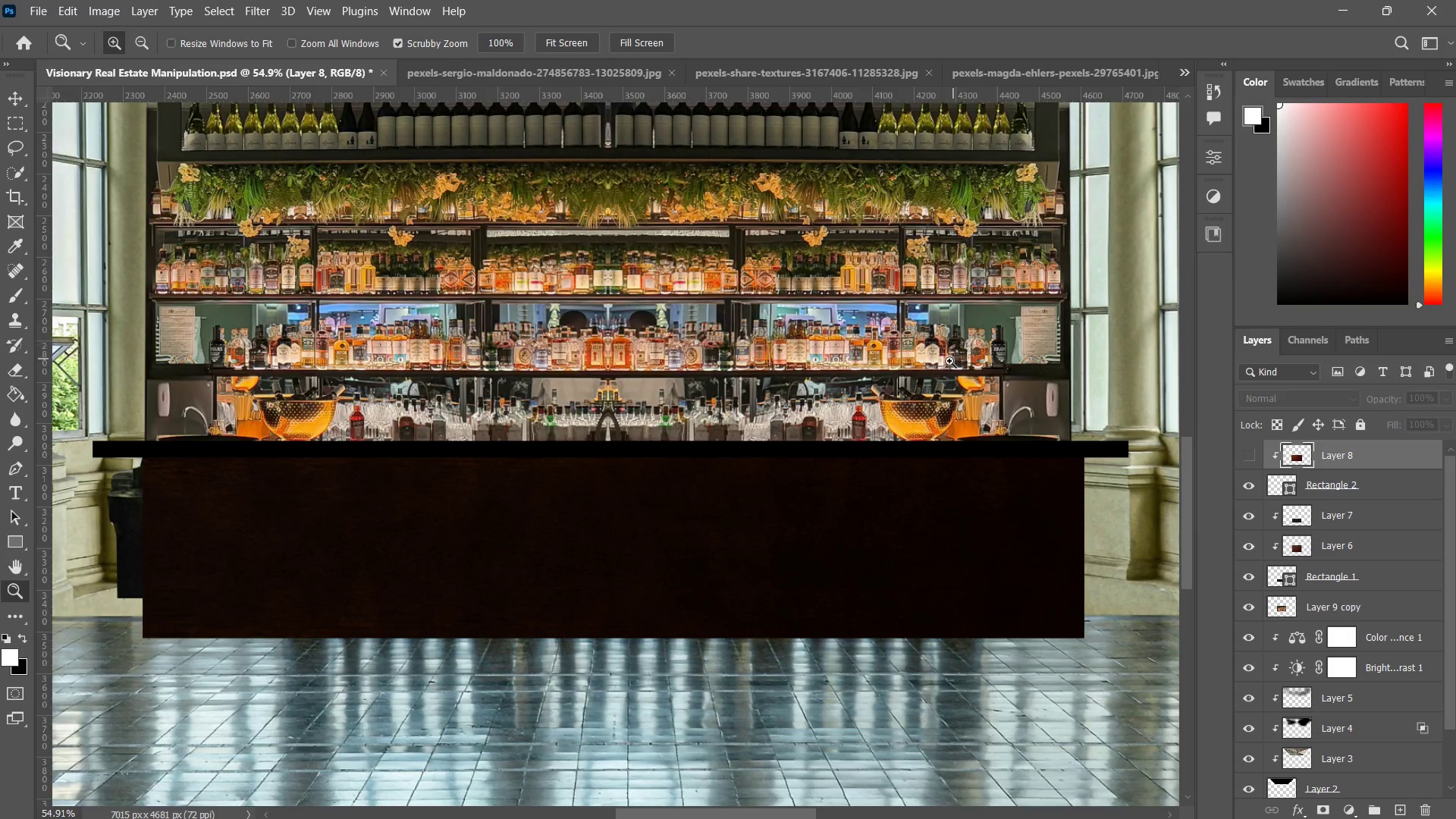 
left_click_drag(start_coordinate=[964, 347], to_coordinate=[933, 372])
 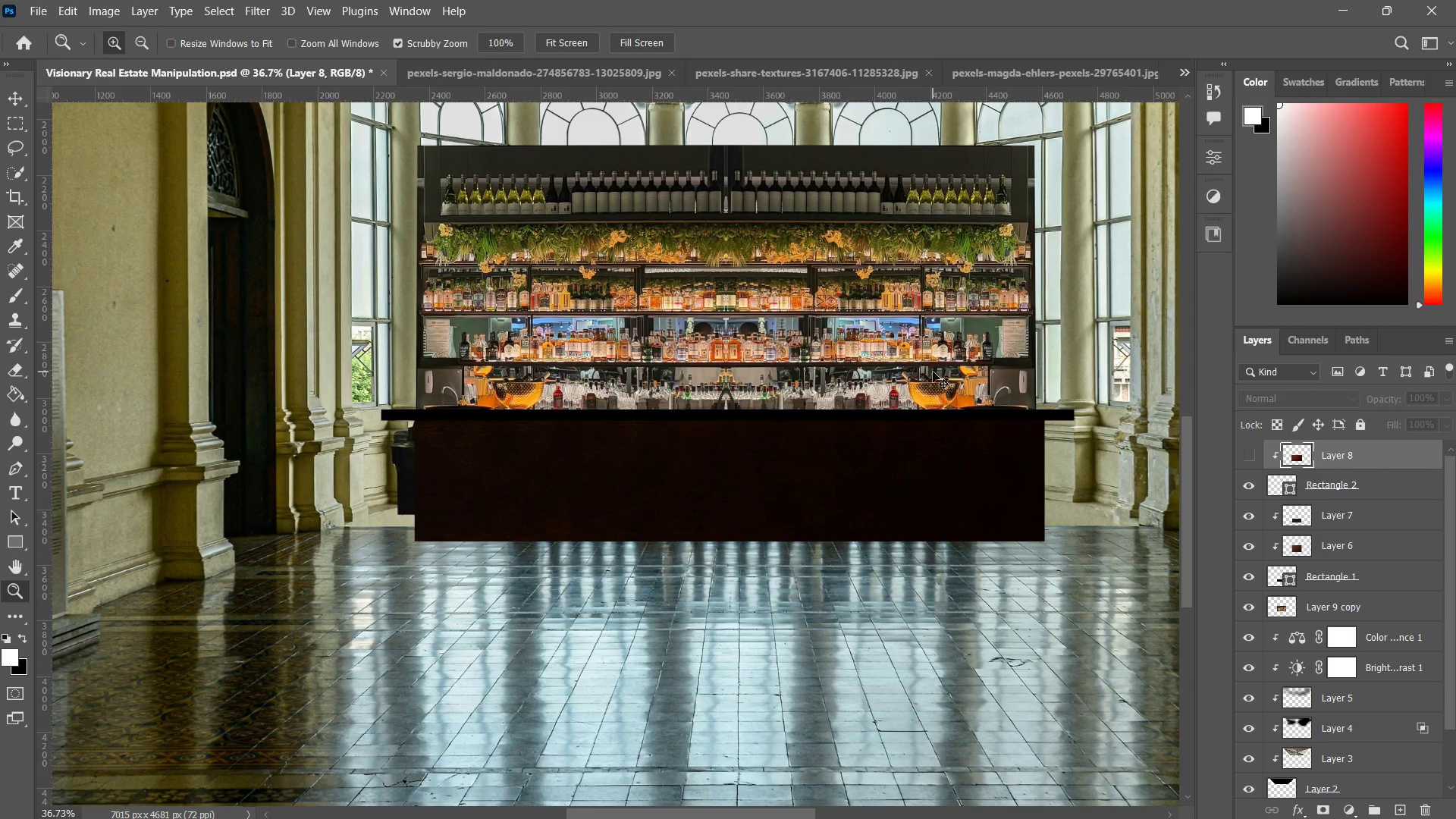 
key(Control+Z)
 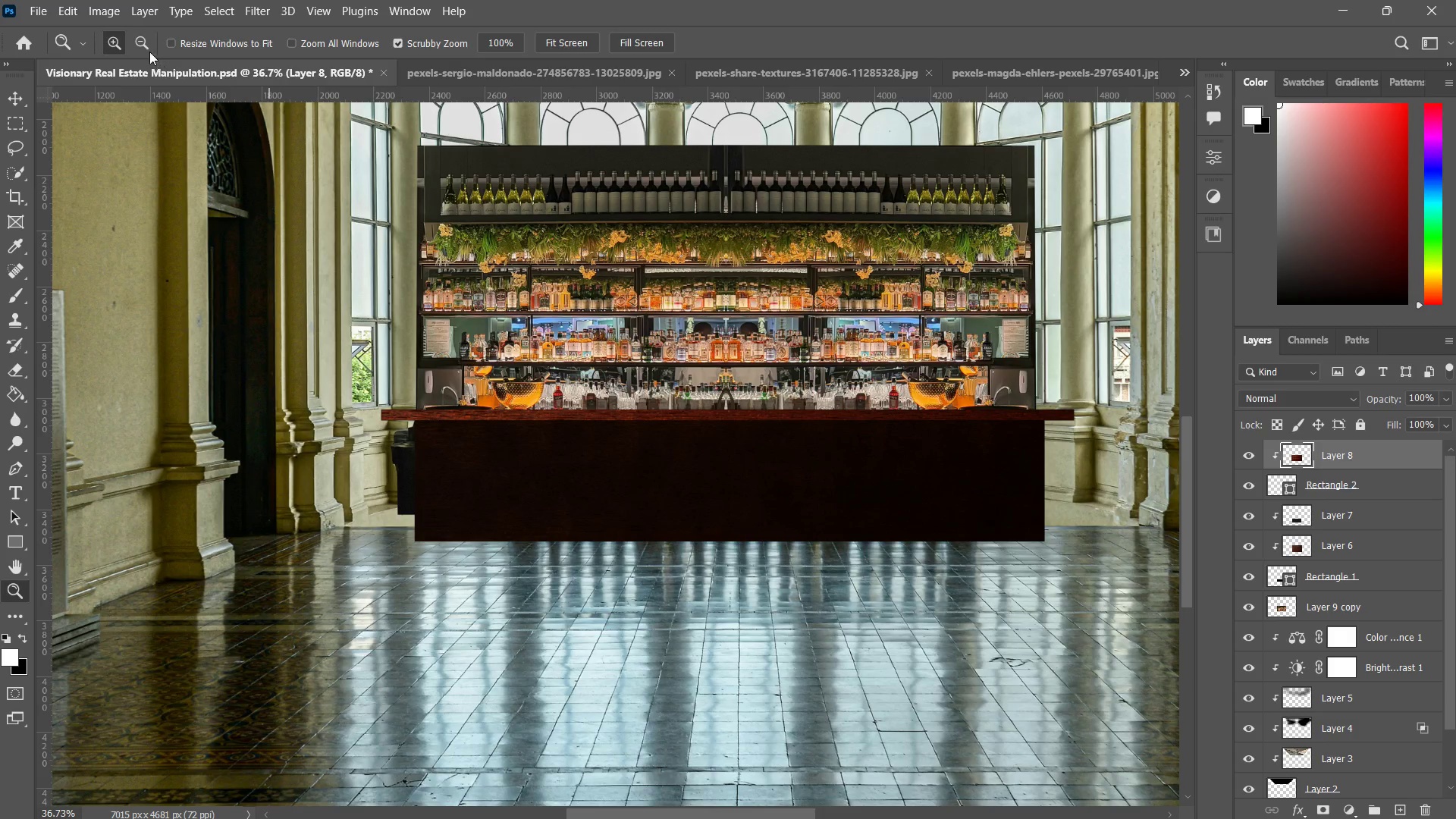 
left_click([104, 15])
 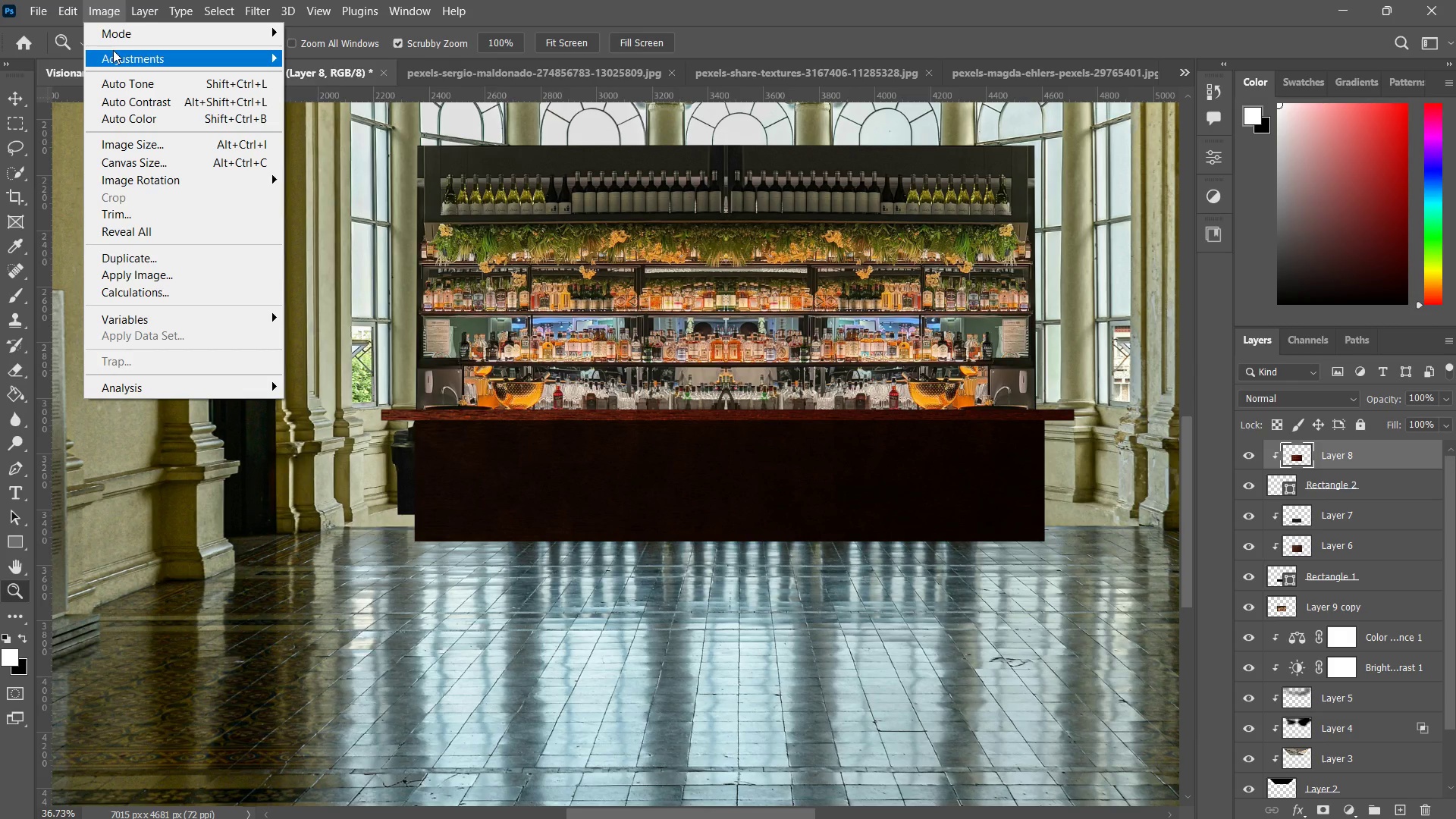 
left_click([113, 51])
 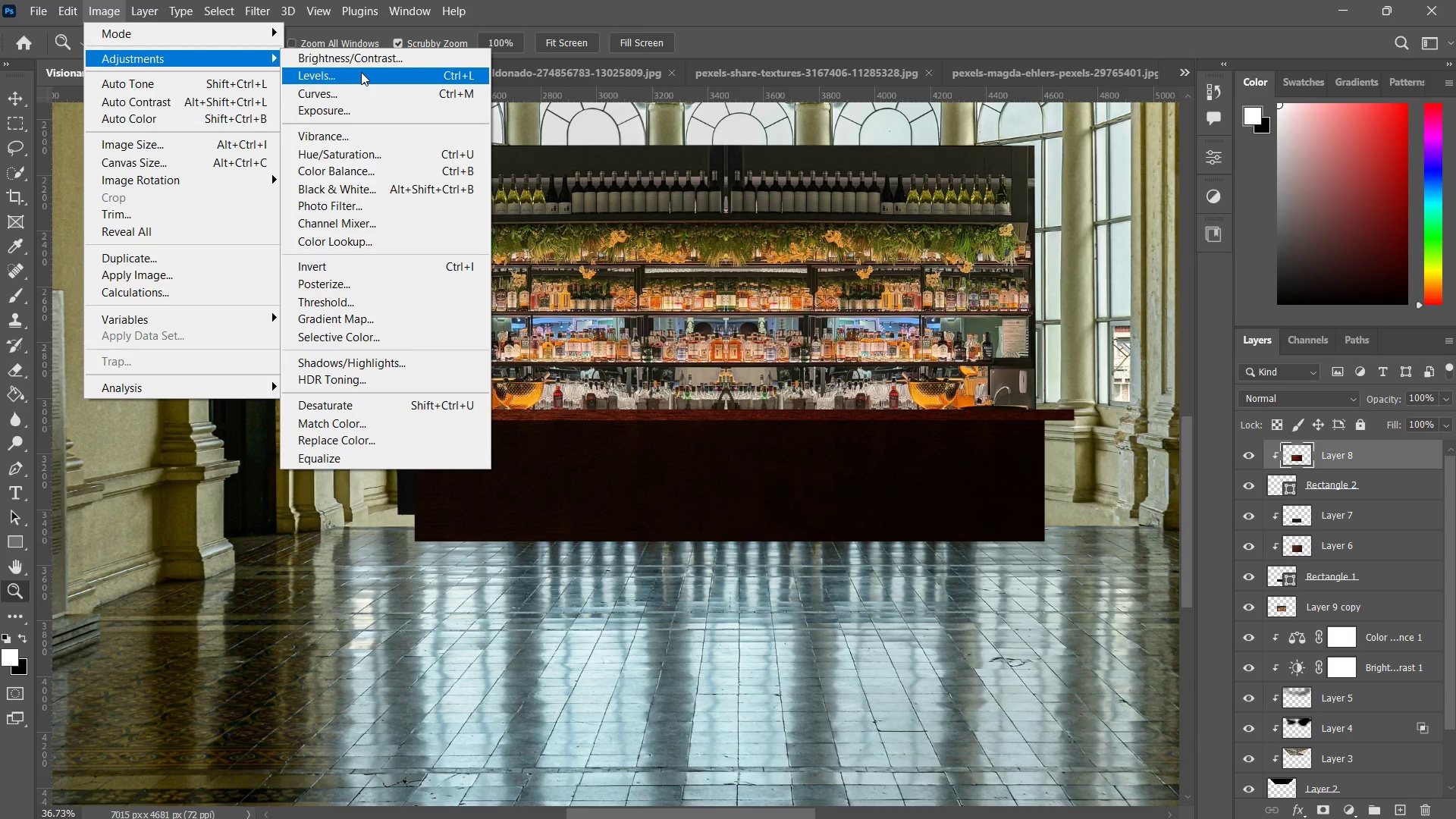 
left_click([356, 58])
 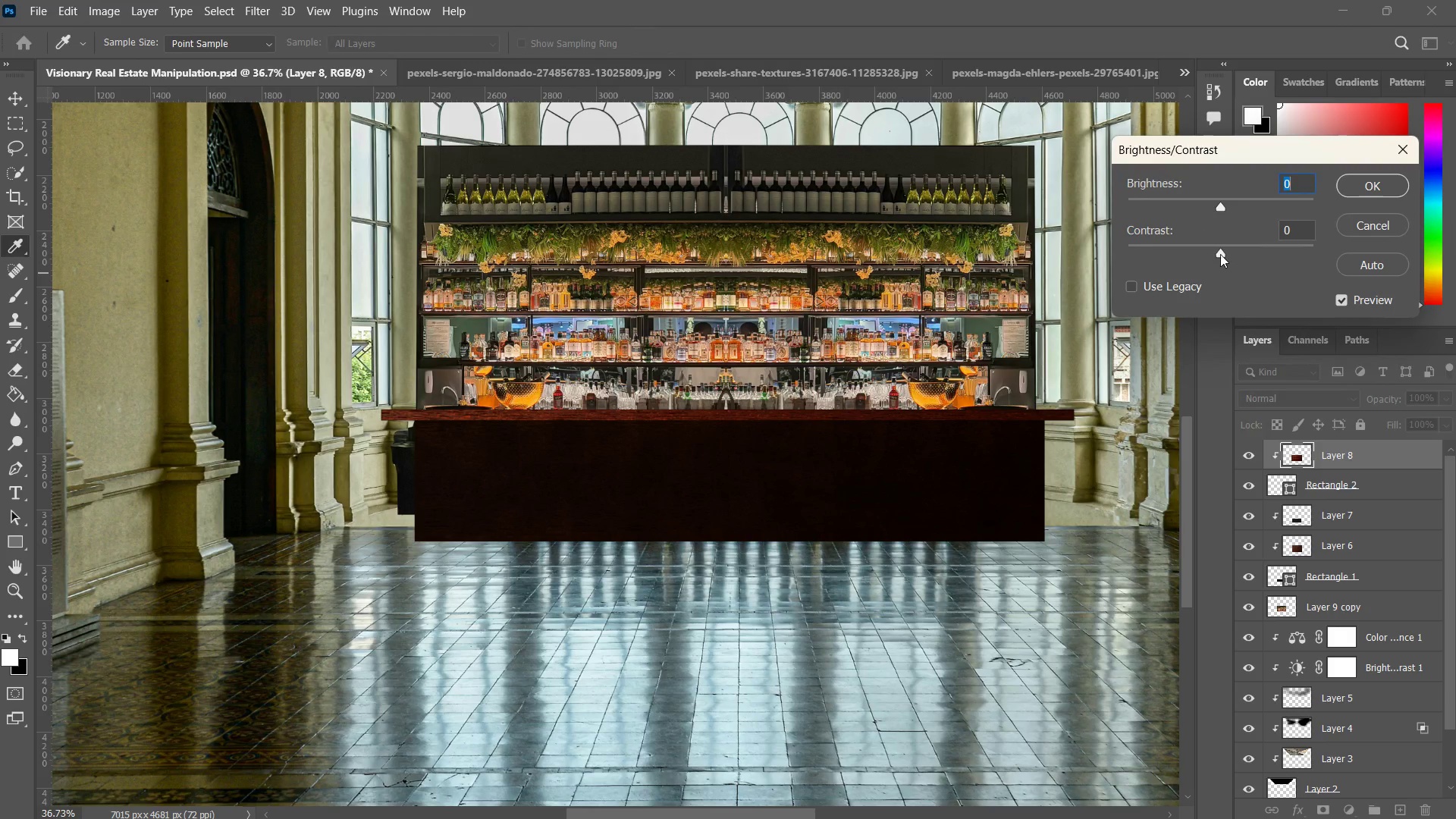 
left_click_drag(start_coordinate=[1220, 255], to_coordinate=[1438, 249])
 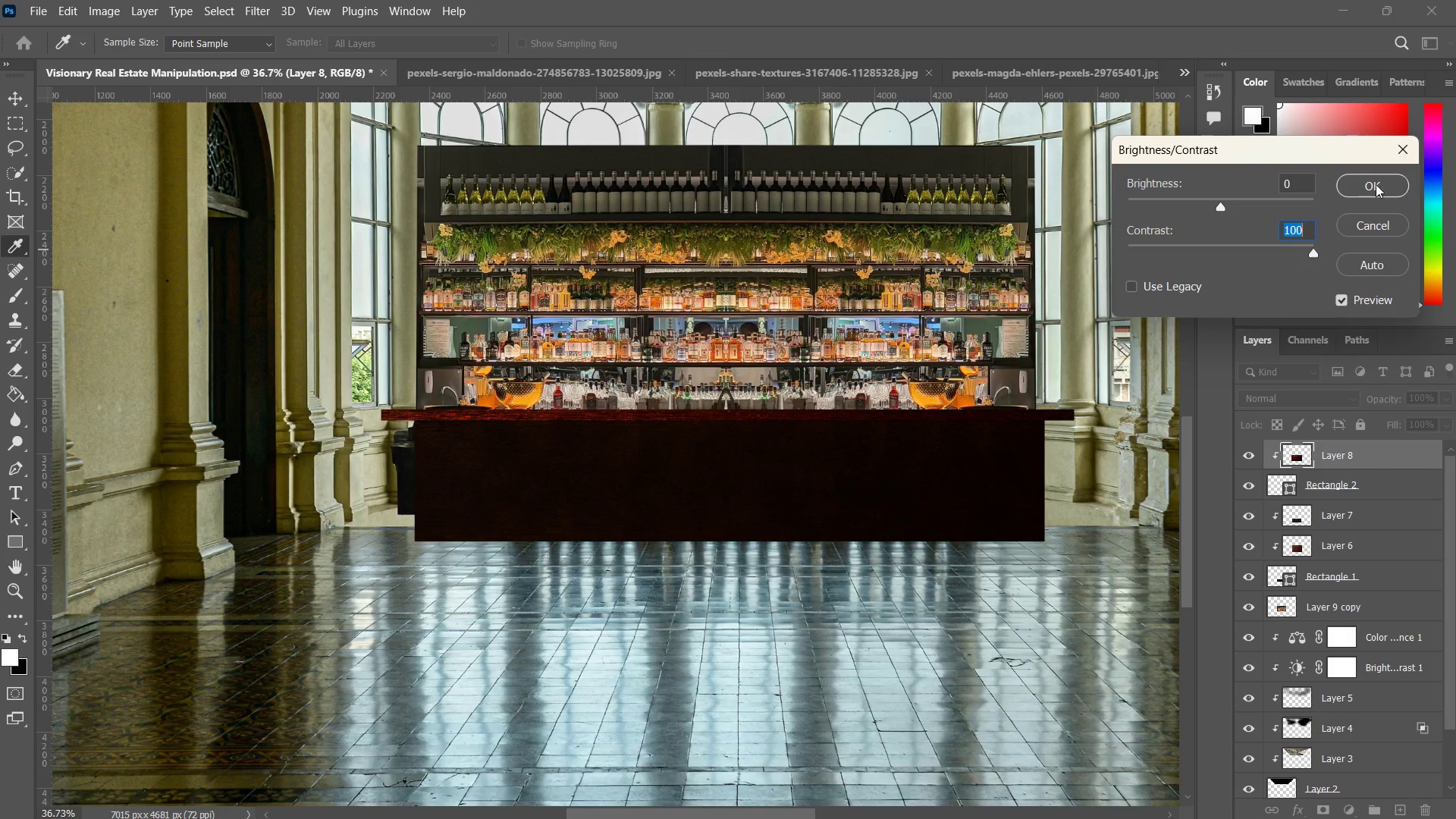 
left_click([1376, 184])
 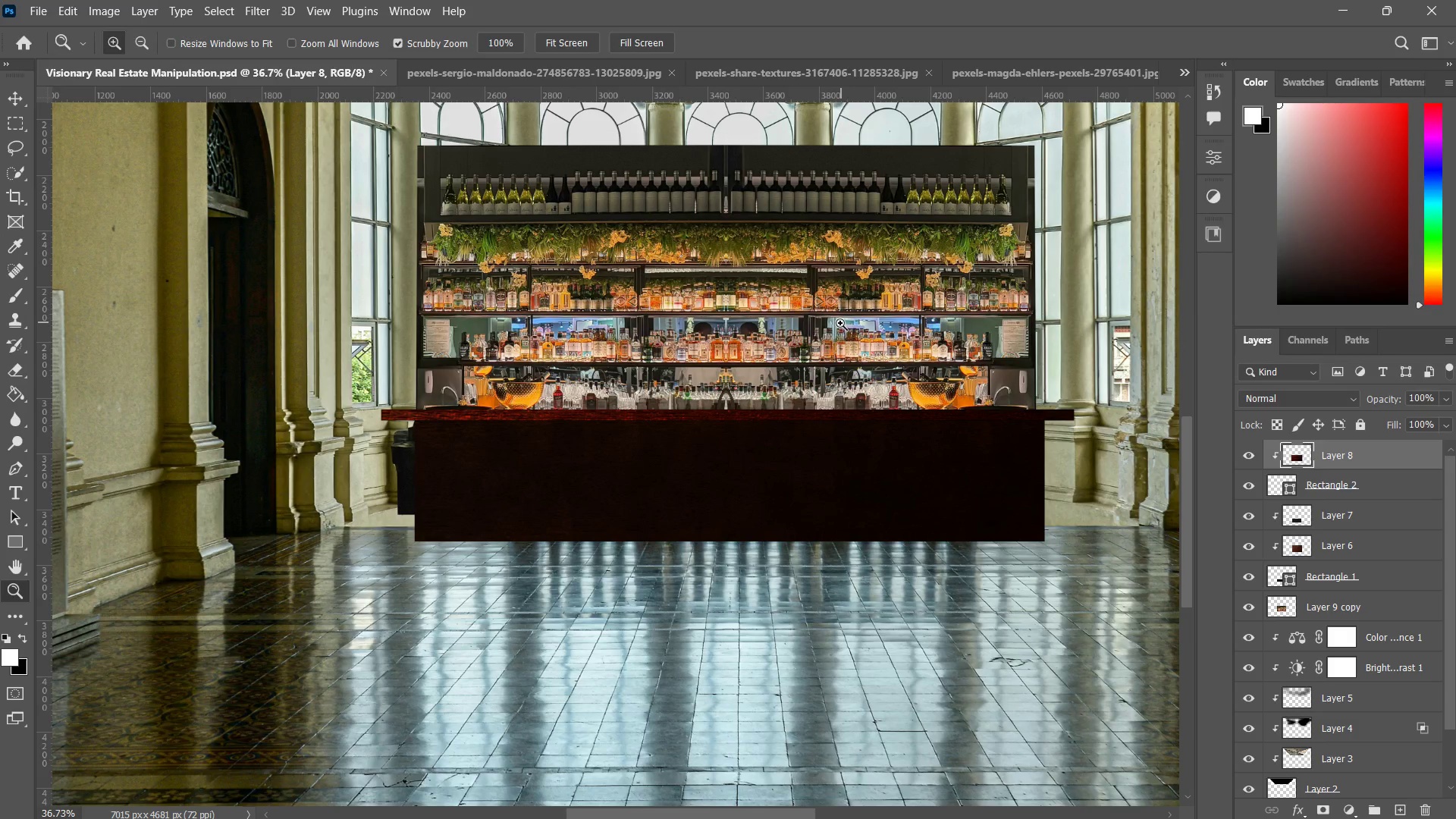 
type(zzz)
 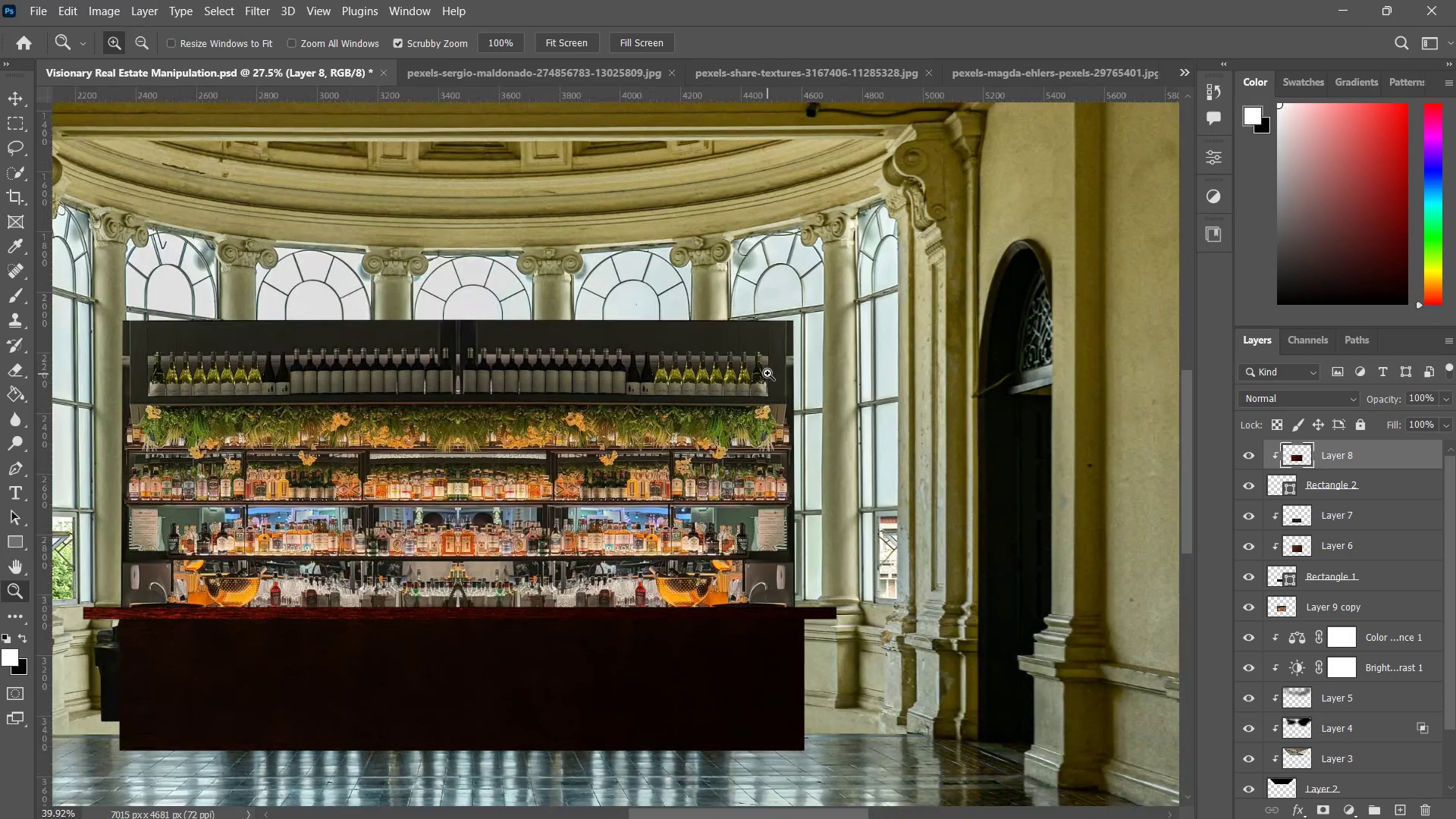 
left_click_drag(start_coordinate=[829, 332], to_coordinate=[796, 378])
 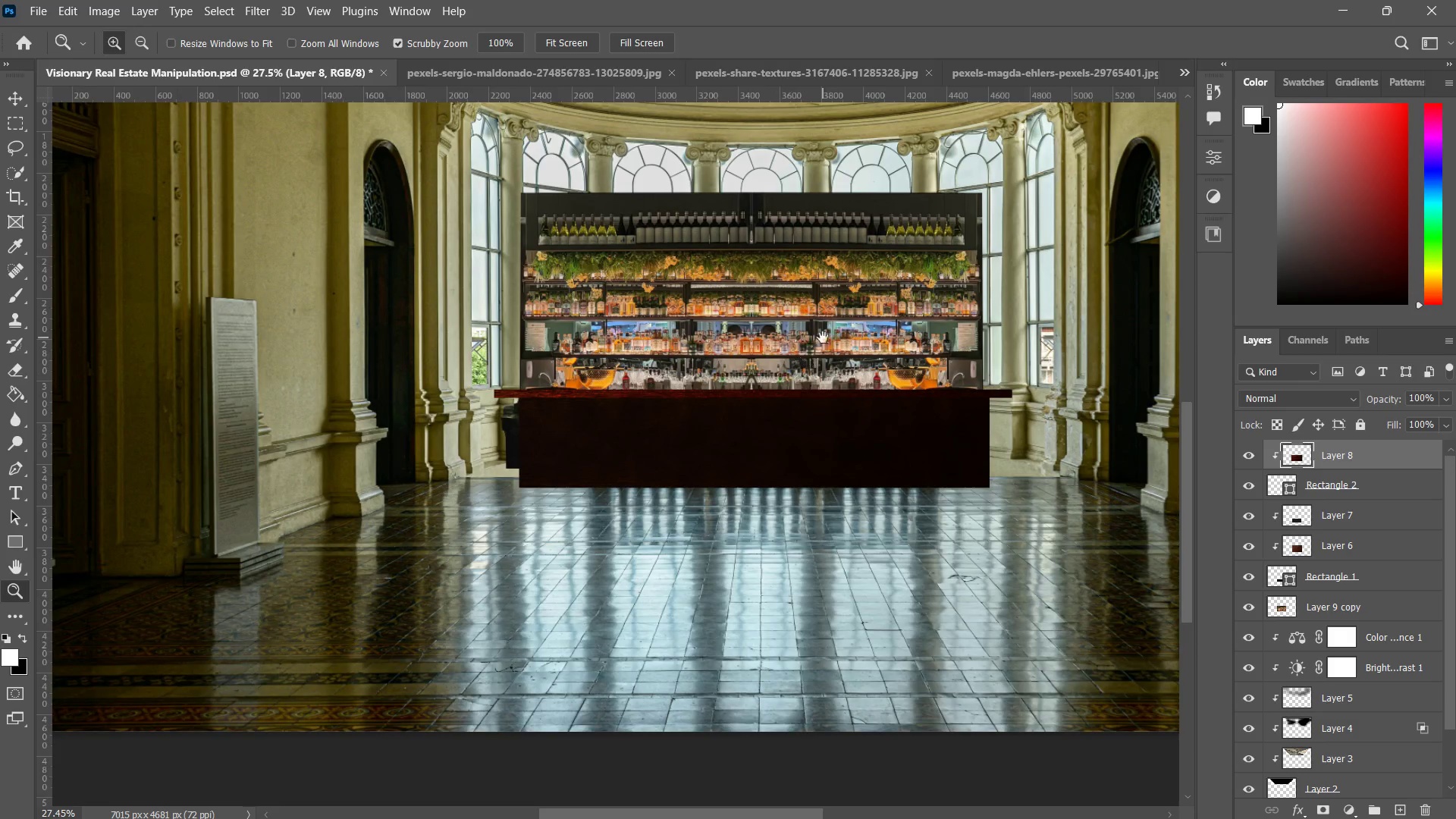 
hold_key(key=Space, duration=0.42)
 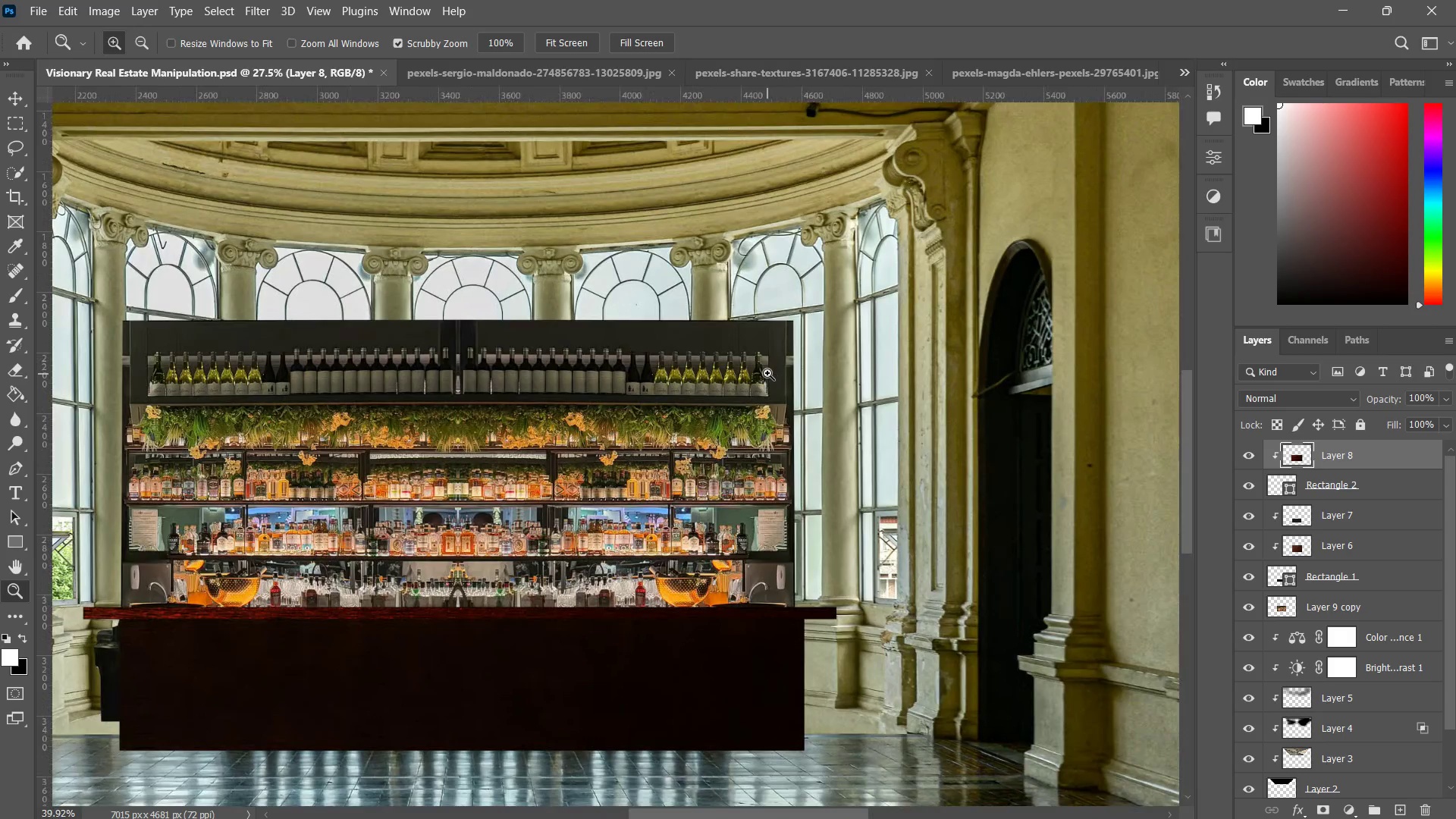 
left_click_drag(start_coordinate=[823, 337], to_coordinate=[733, 403])
 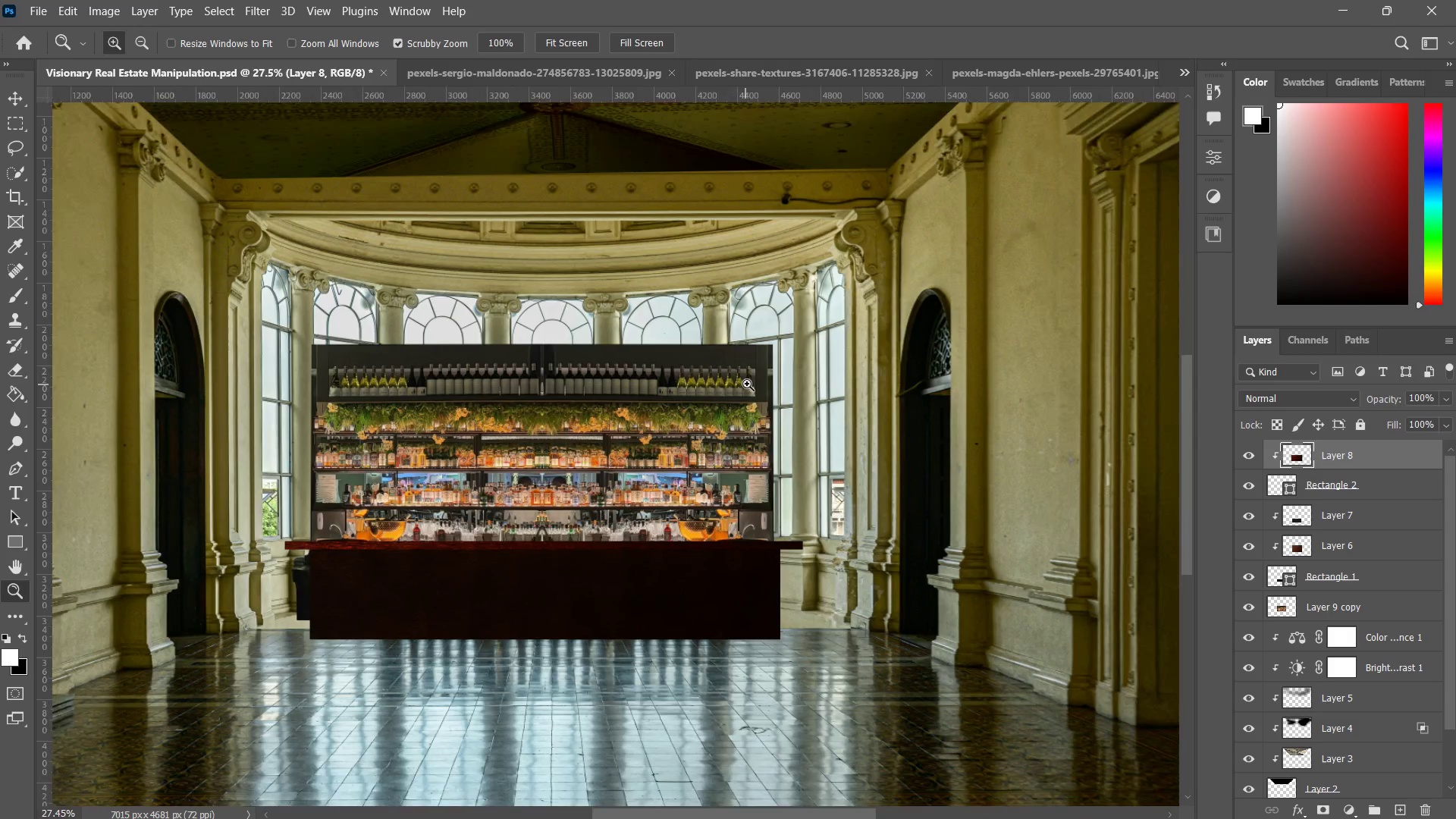 
left_click_drag(start_coordinate=[728, 396], to_coordinate=[746, 381])
 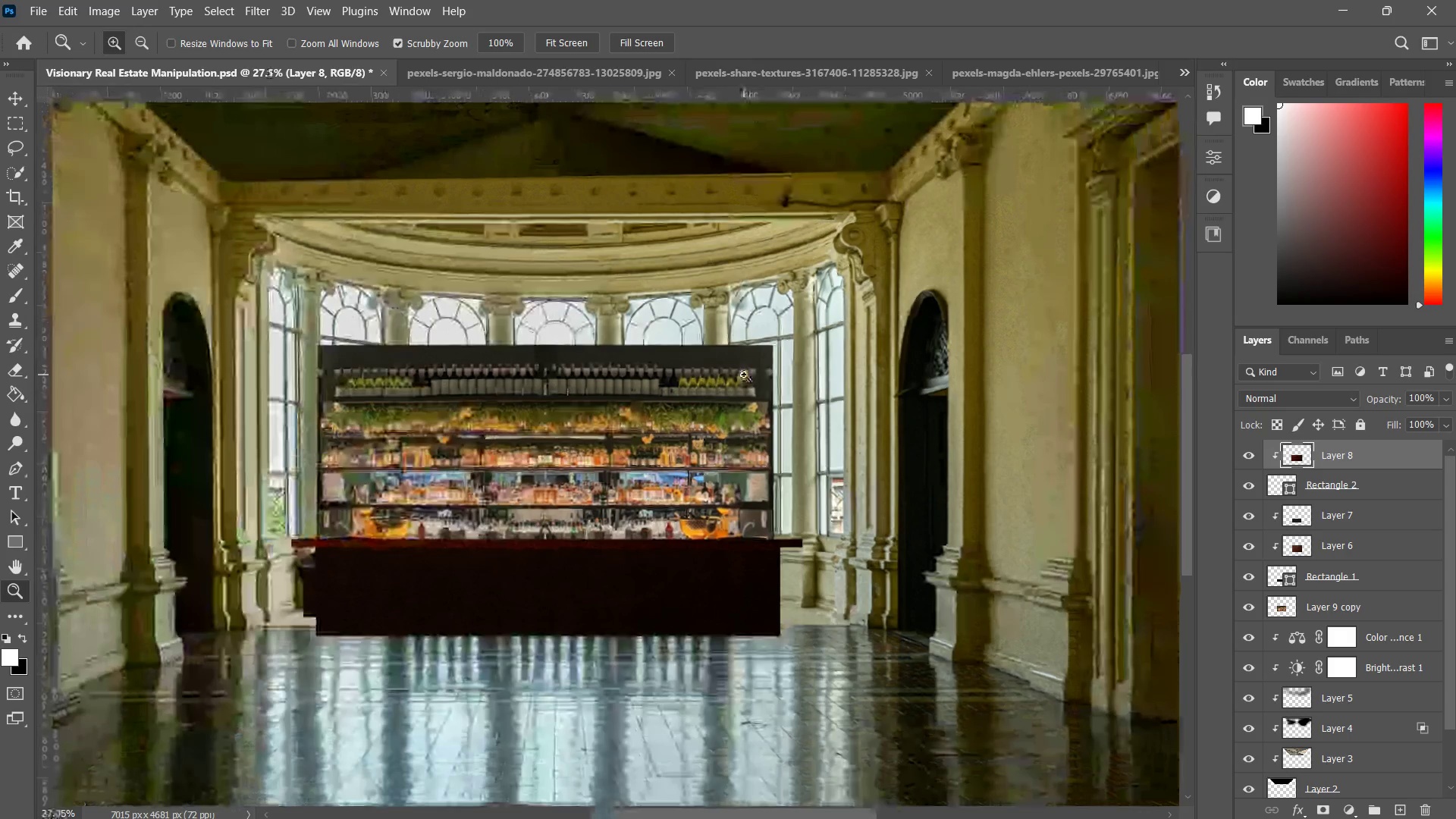 
left_click_drag(start_coordinate=[744, 375], to_coordinate=[767, 350])
 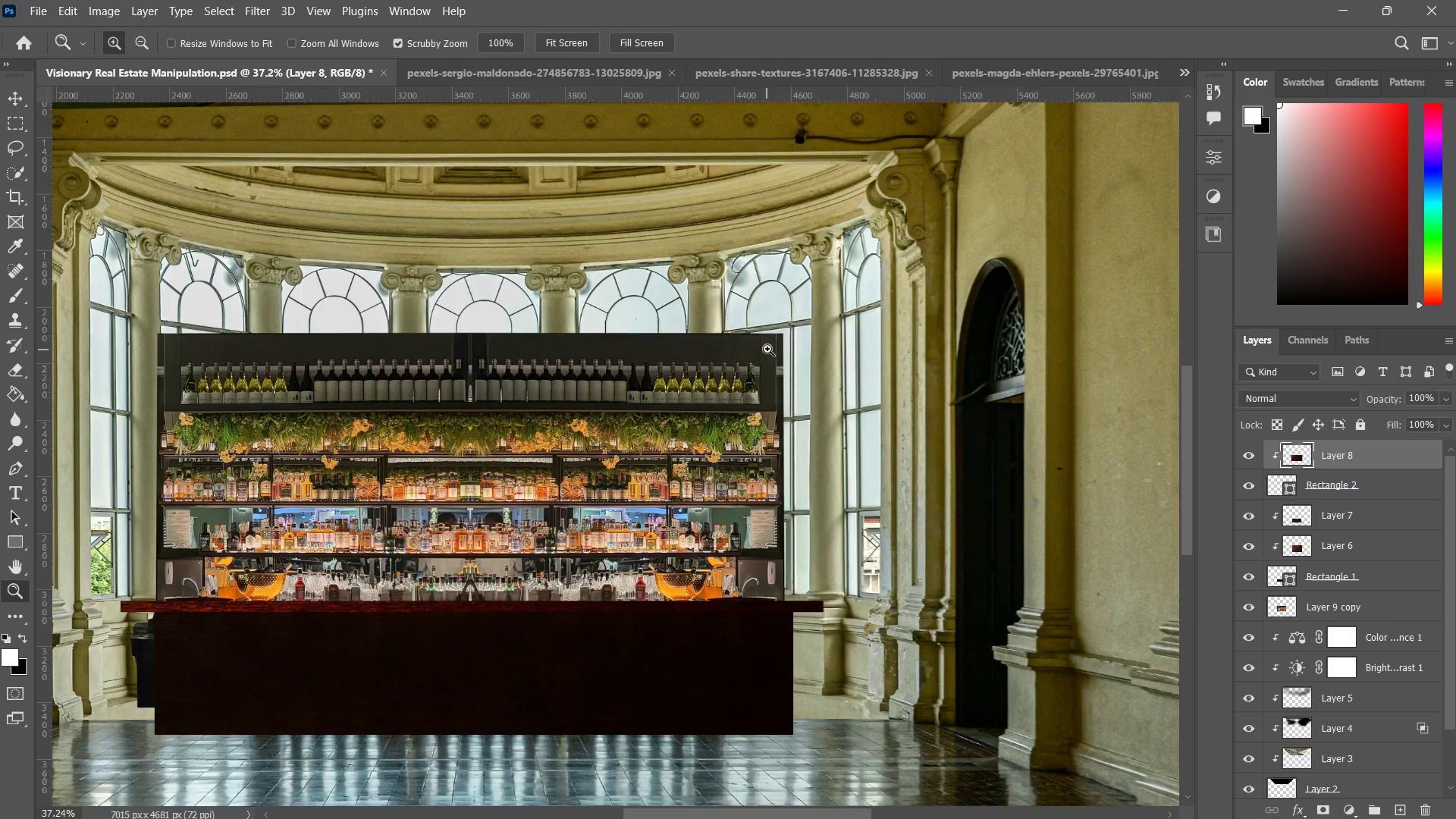 
left_click_drag(start_coordinate=[767, 349], to_coordinate=[736, 435])
 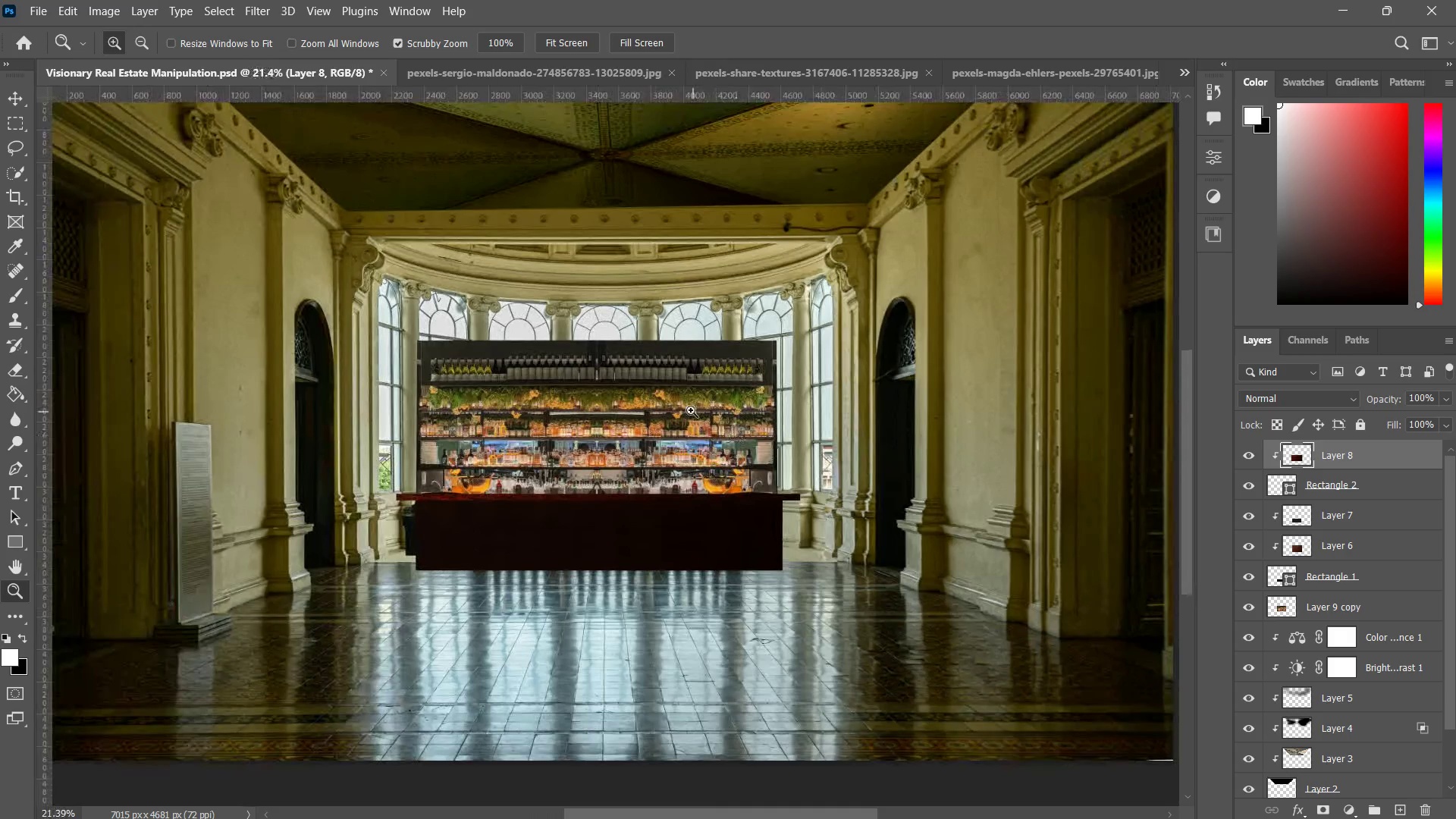 
key(V)
 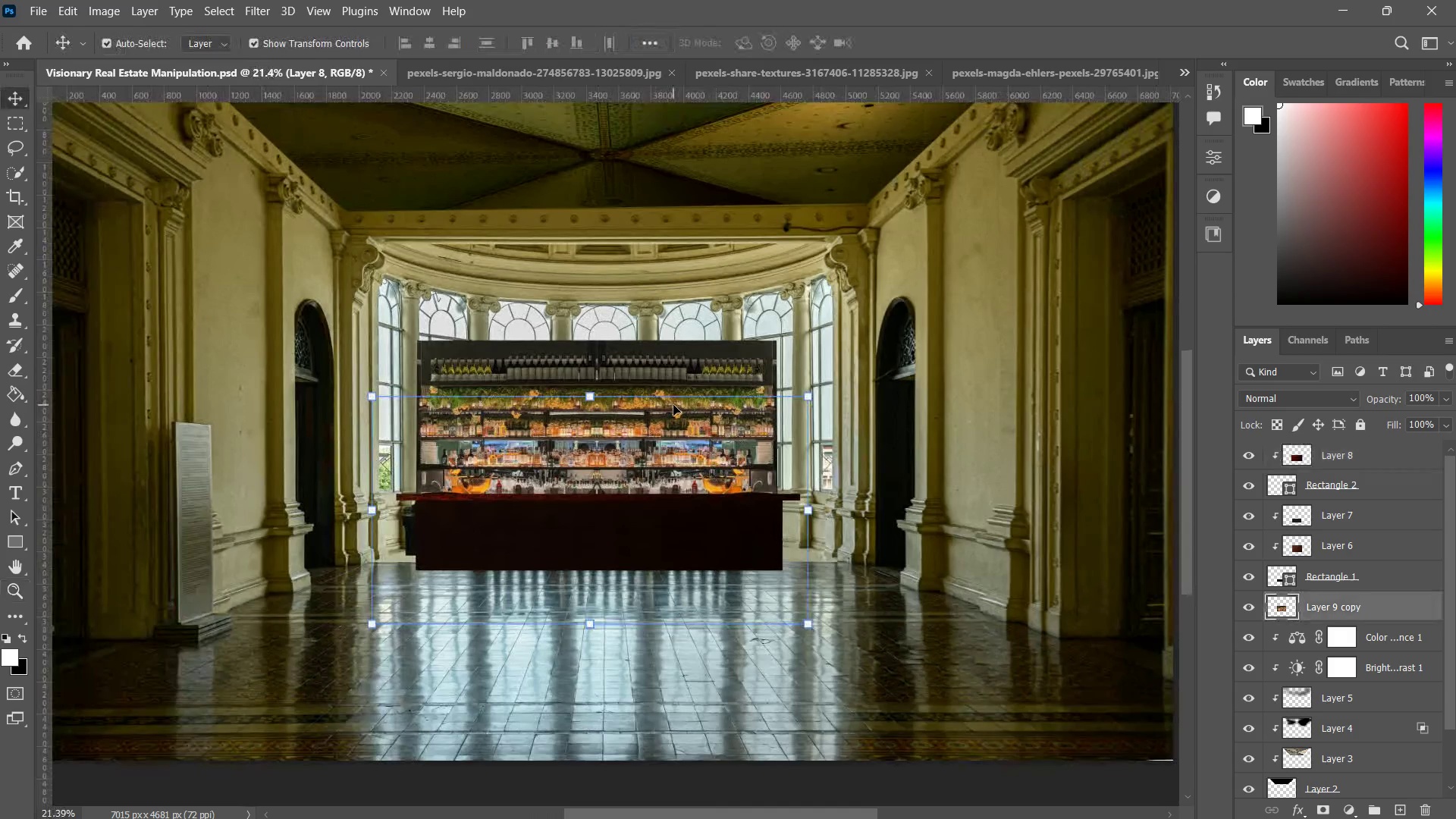 
left_click([673, 405])
 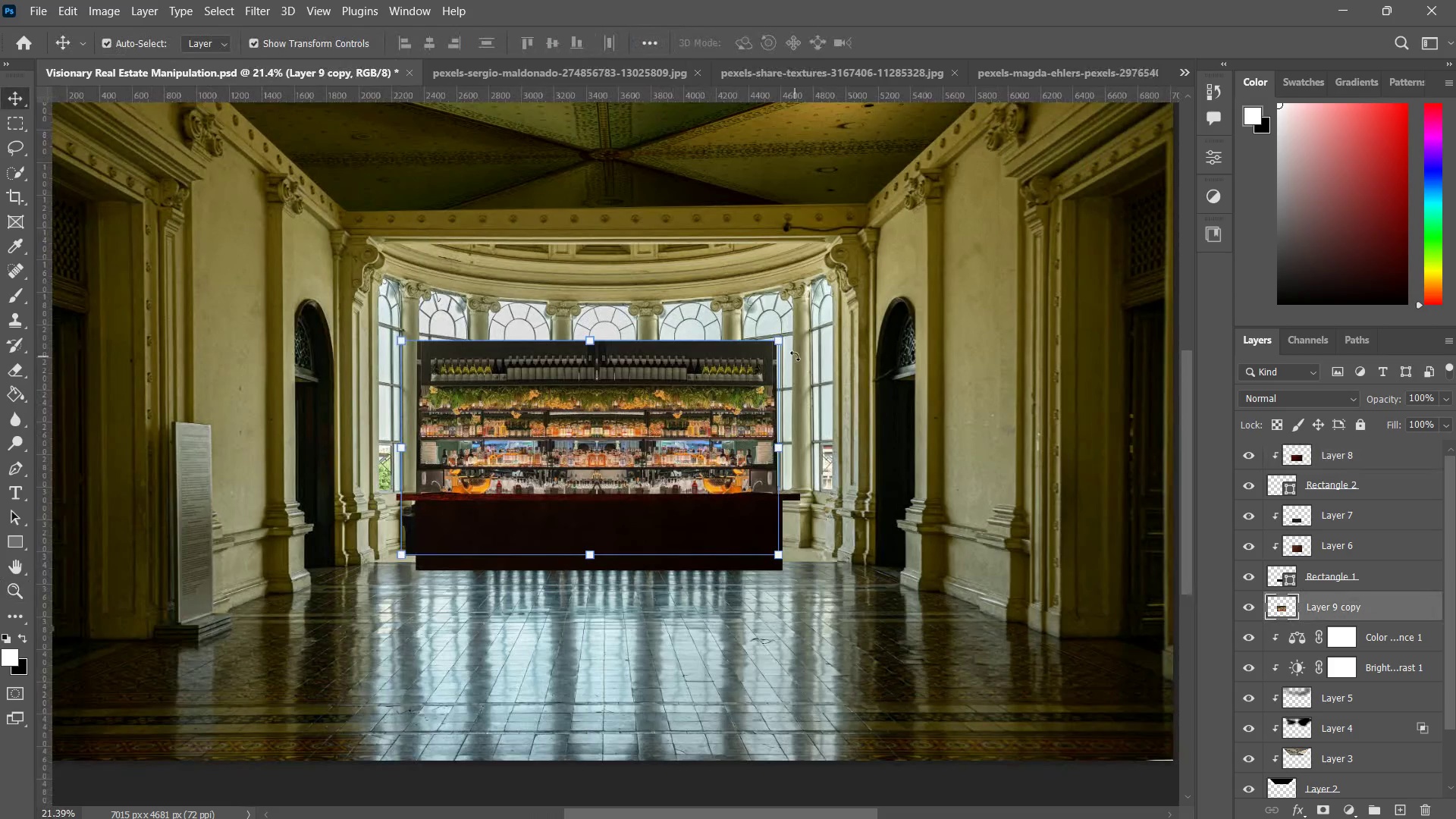 
hold_key(key=AltLeft, duration=2.89)
left_click_drag(start_coordinate=[777, 338], to_coordinate=[893, 286])
 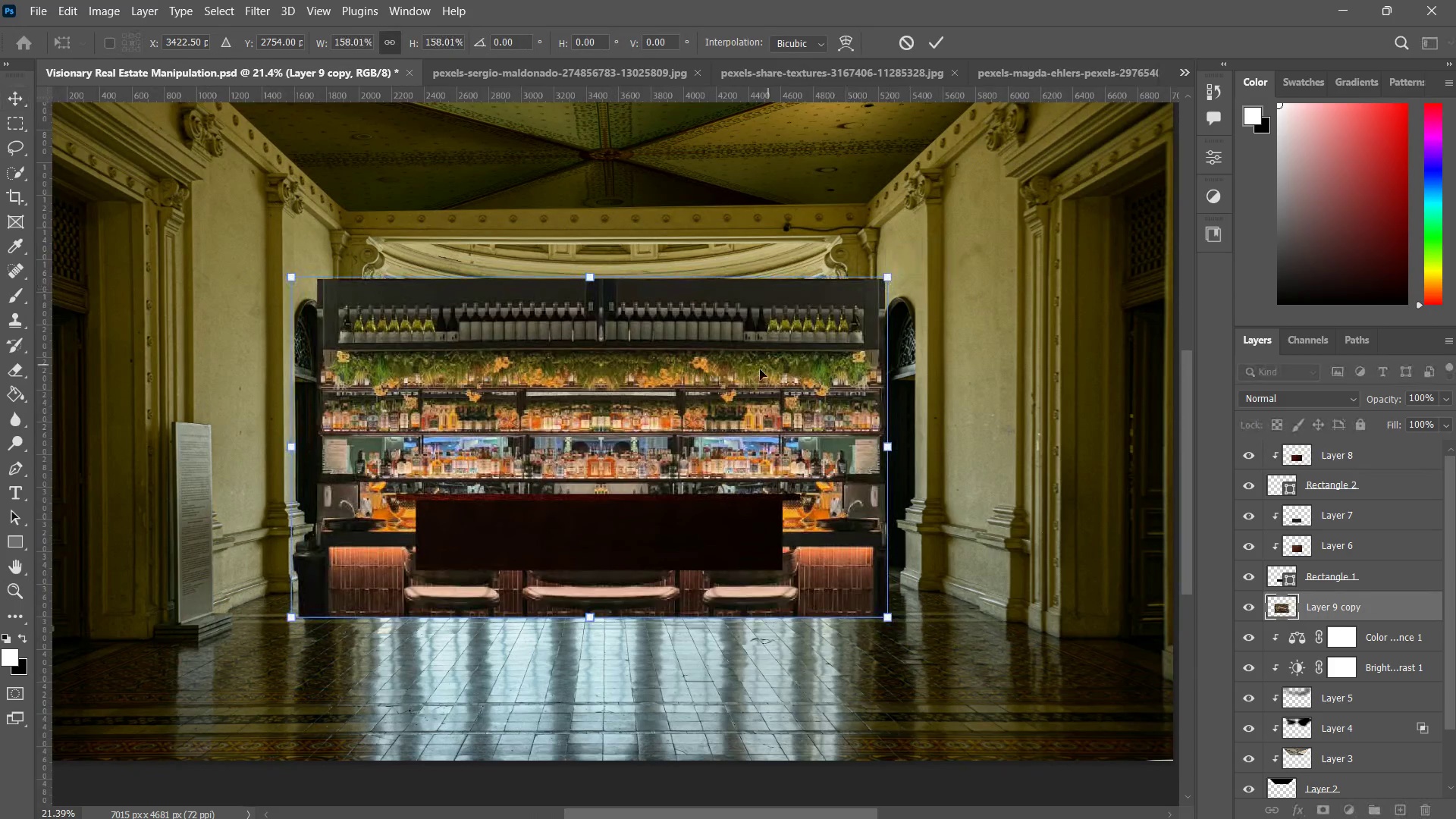 
left_click_drag(start_coordinate=[748, 379], to_coordinate=[763, 322])
 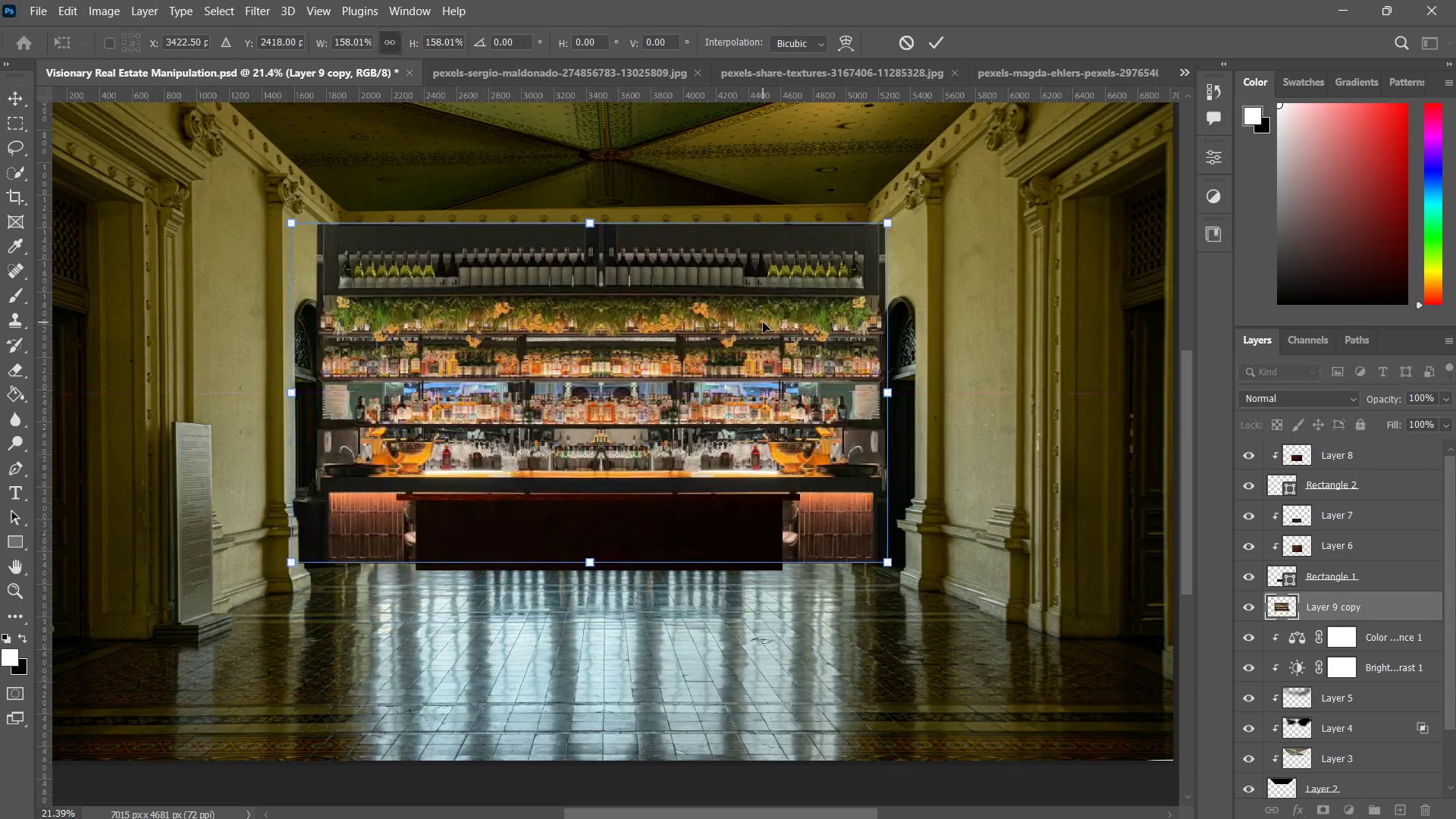 
hold_key(key=ShiftLeft, duration=1.08)
 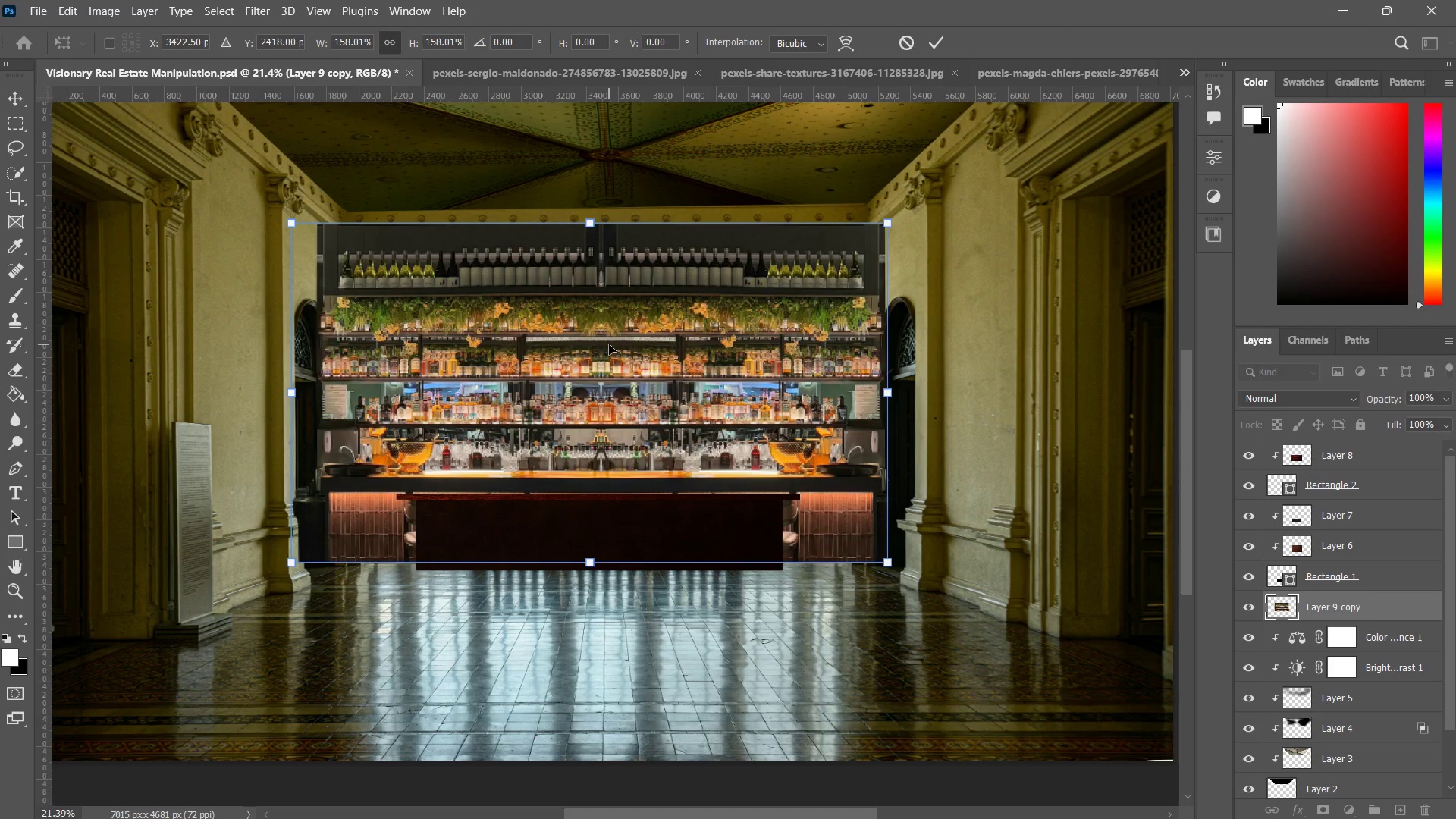 
wait(7.41)
 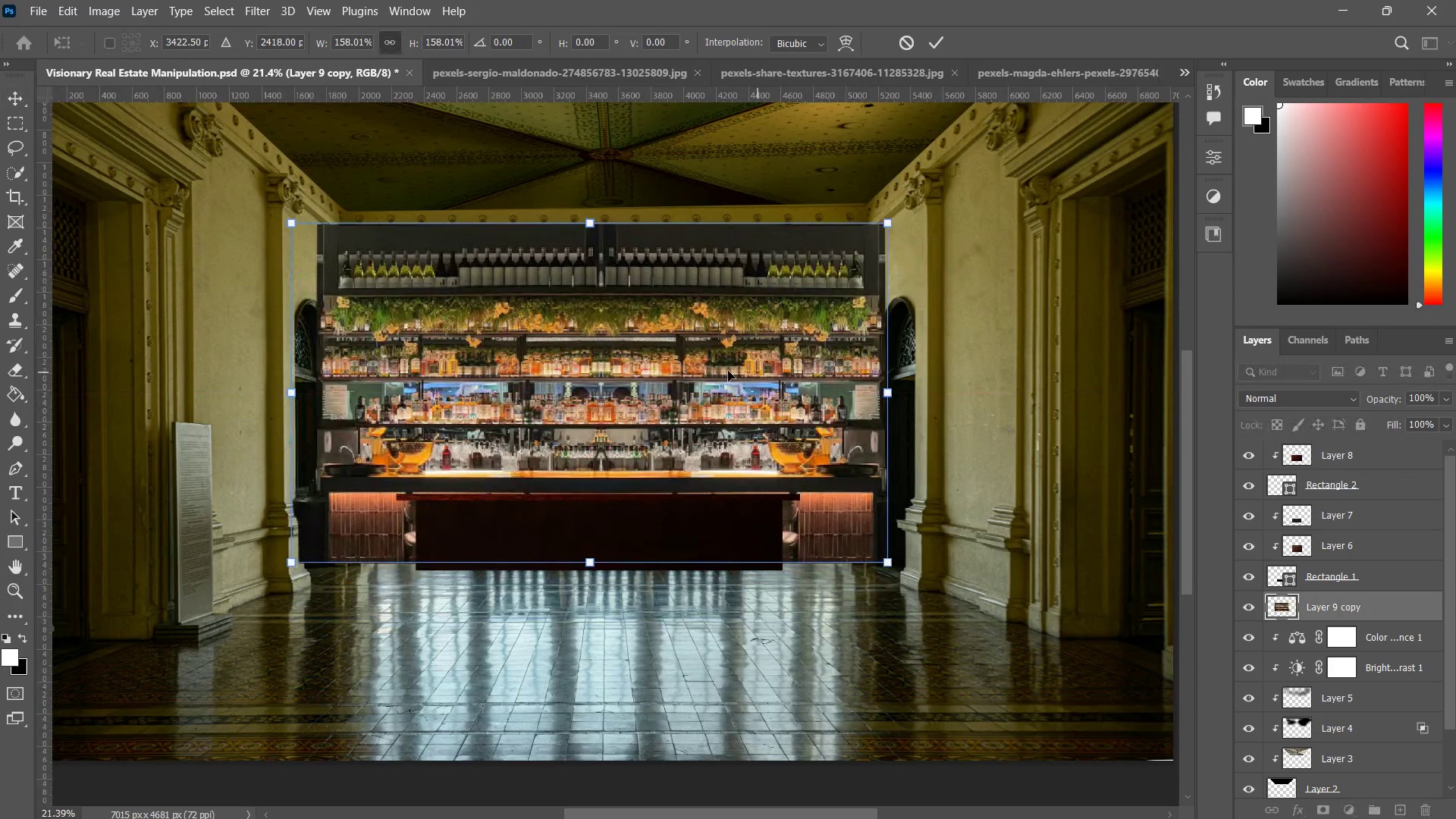 
left_click_drag(start_coordinate=[630, 342], to_coordinate=[630, 324])
 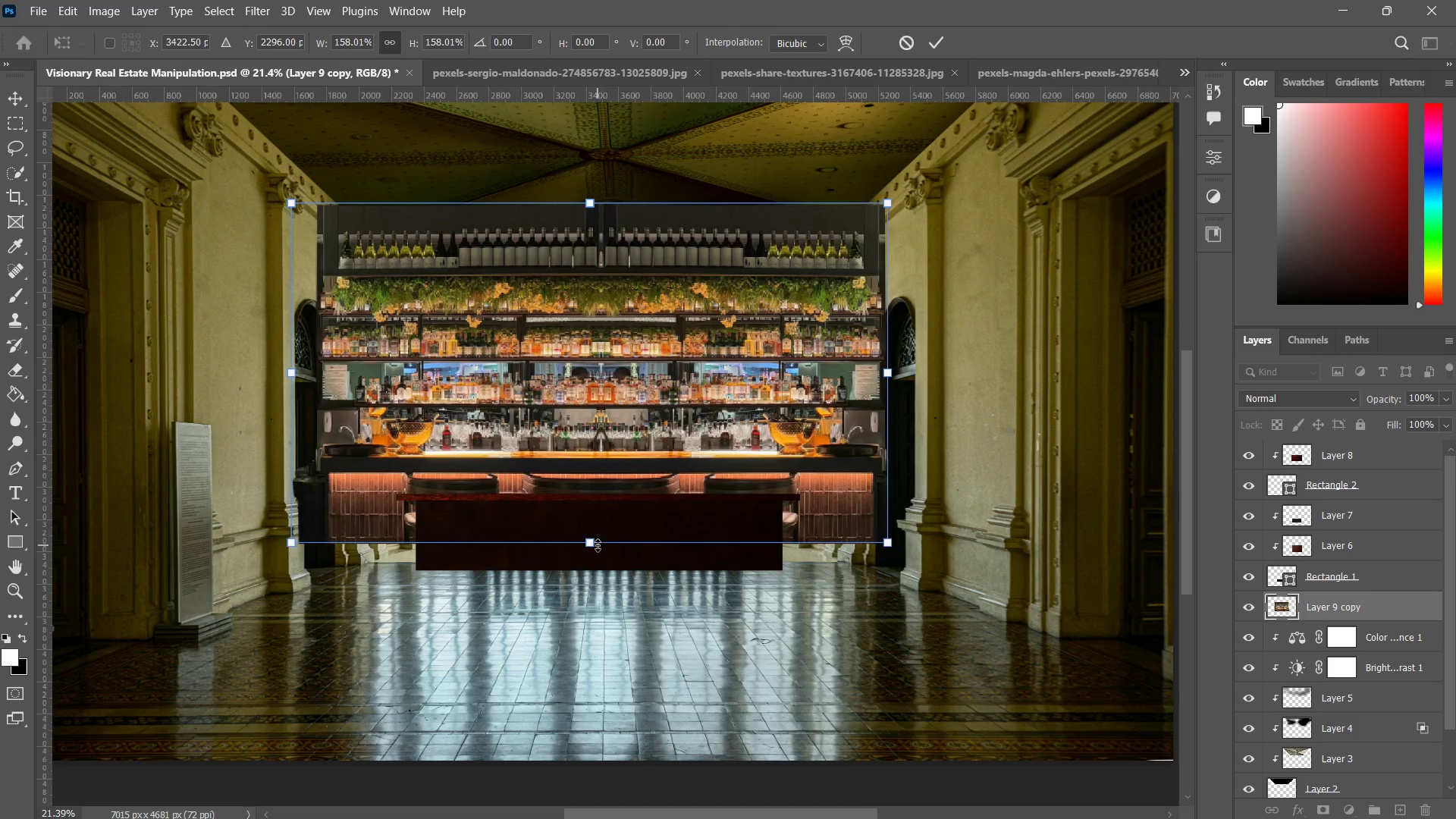 
hold_key(key=ShiftLeft, duration=0.86)
 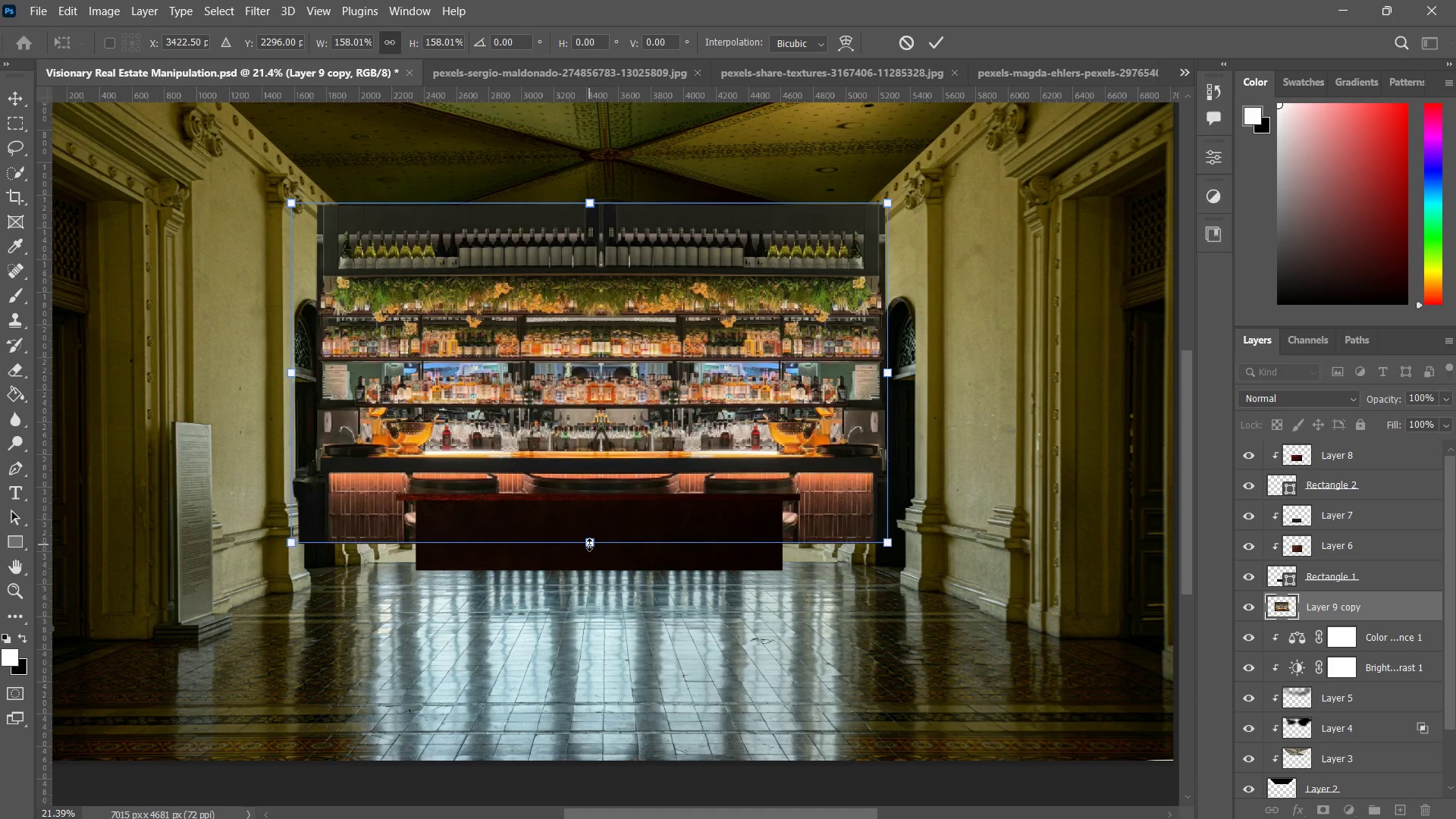 
hold_key(key=ShiftLeft, duration=4.52)
left_click_drag(start_coordinate=[586, 545], to_coordinate=[579, 585])
 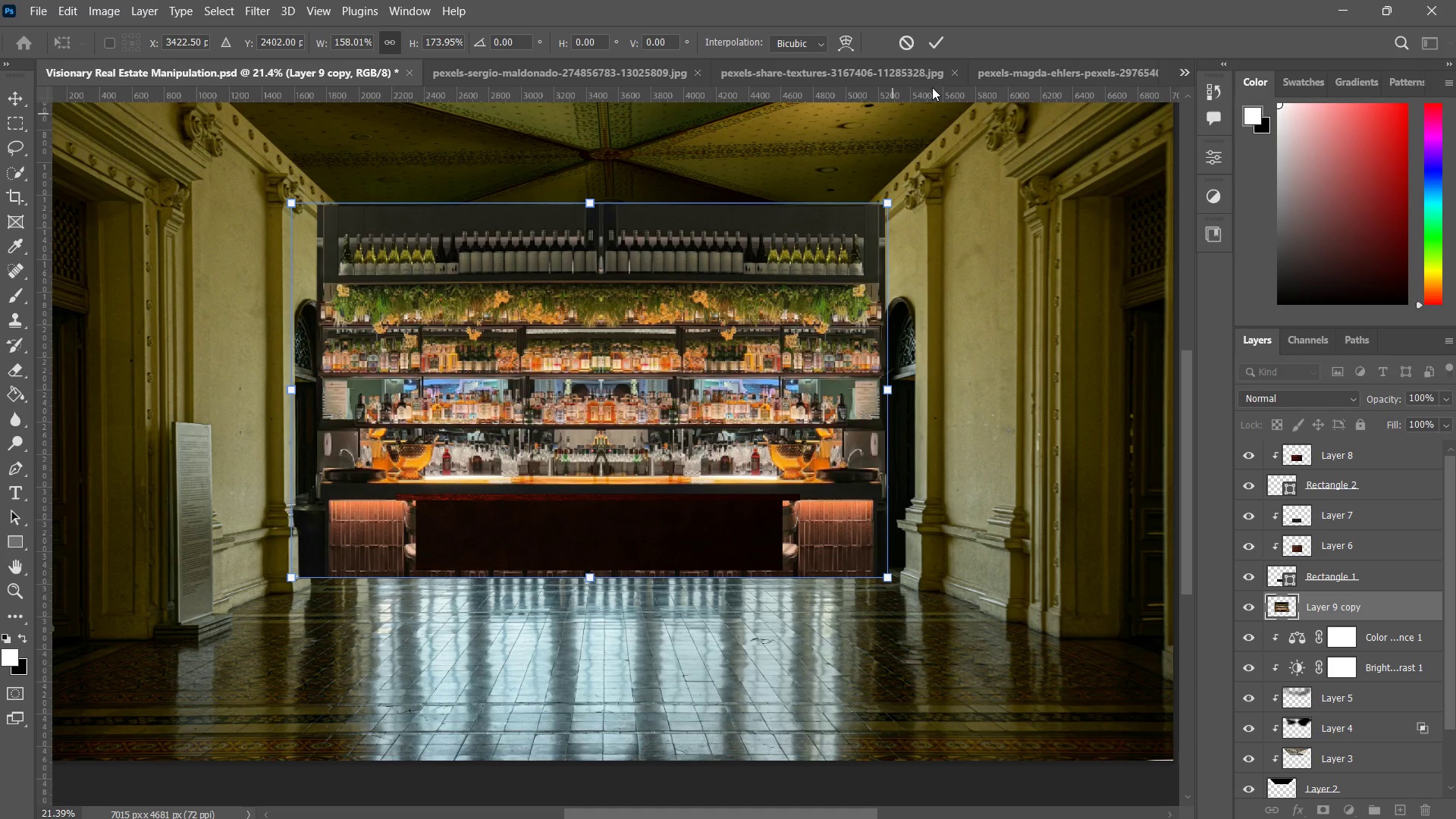 
left_click([937, 40])
 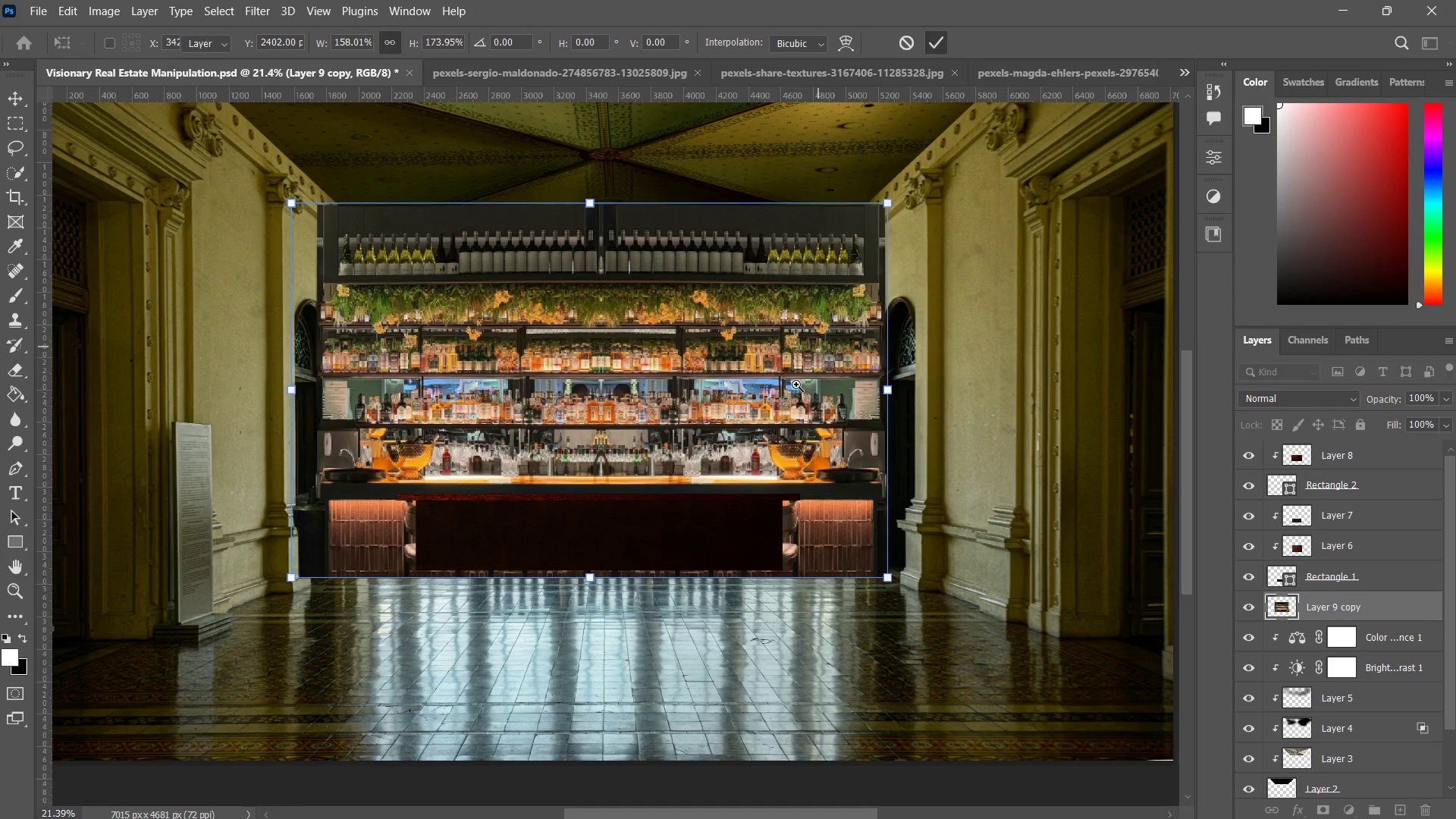 
type(zzz)
 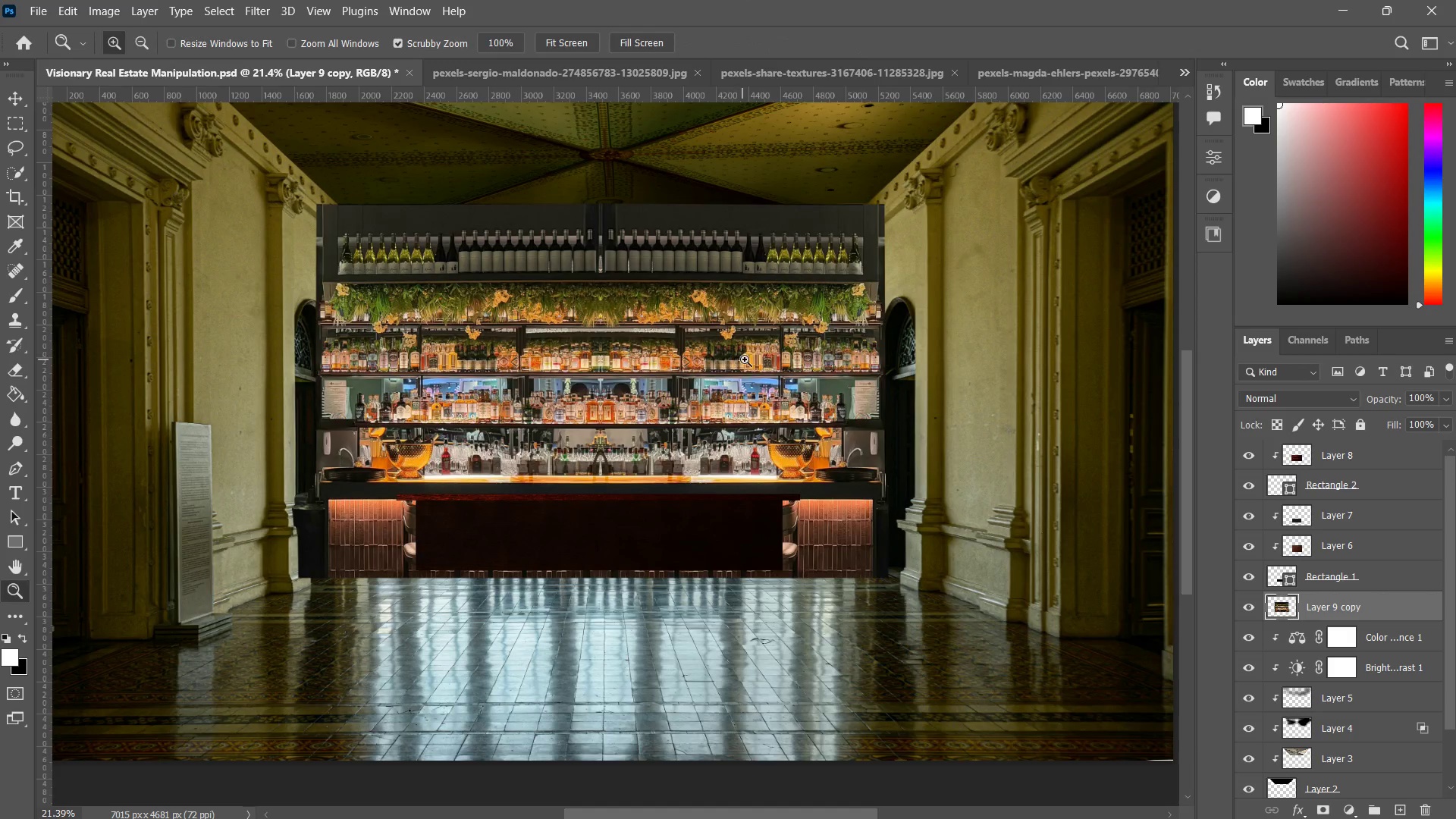 
left_click_drag(start_coordinate=[726, 364], to_coordinate=[748, 403])
 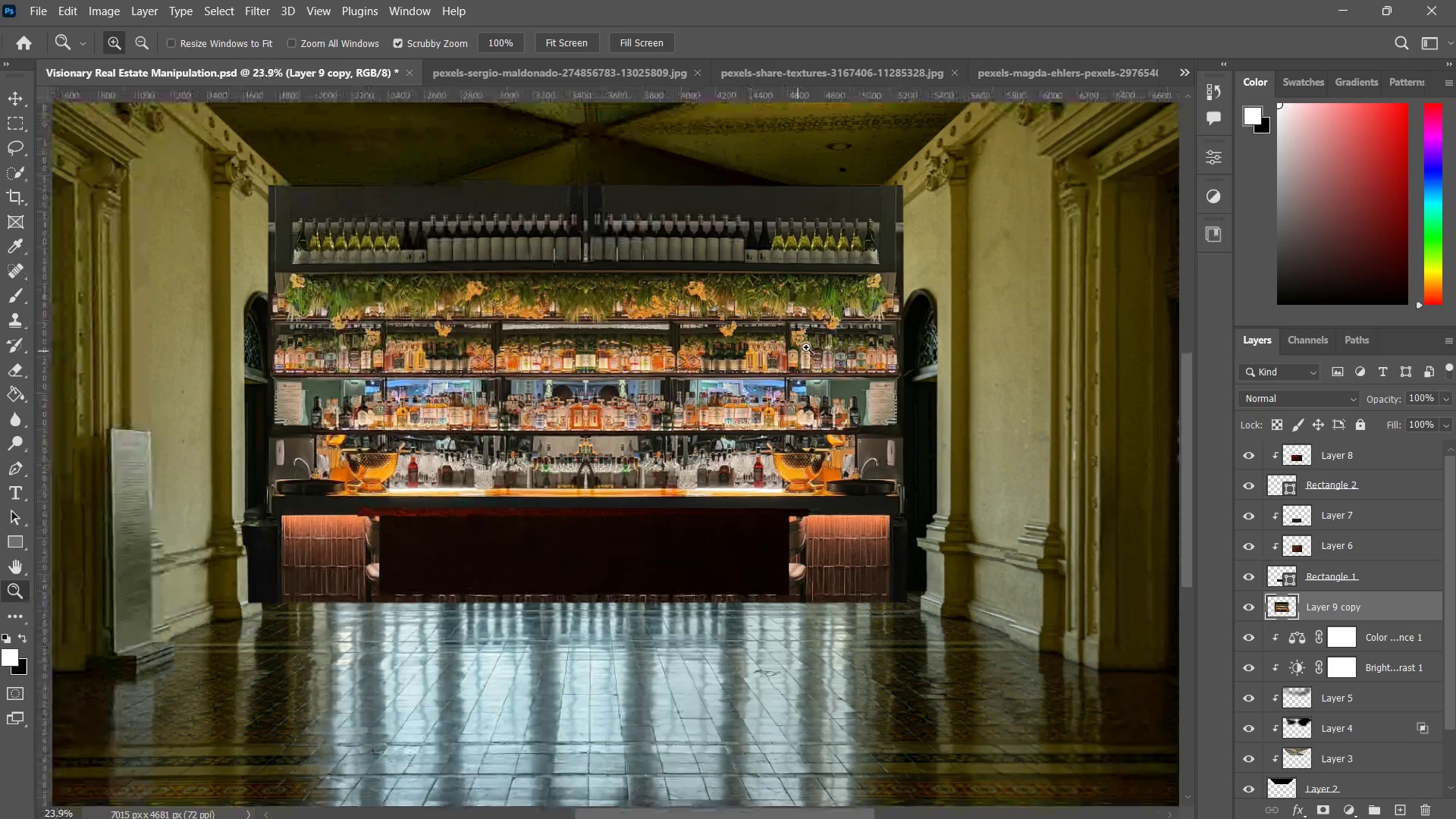 
key(V)
 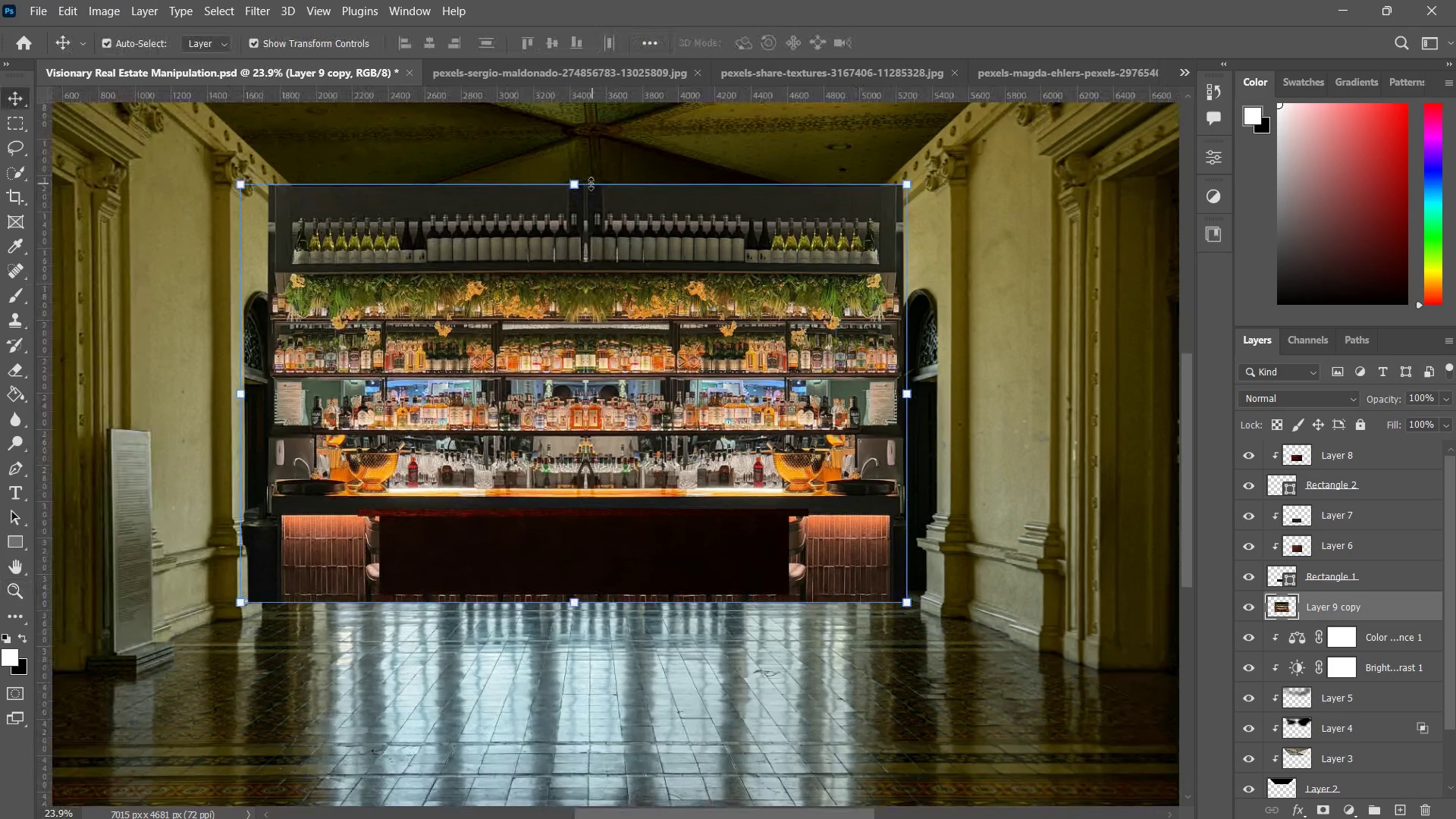 
hold_key(key=ControlLeft, duration=0.48)
 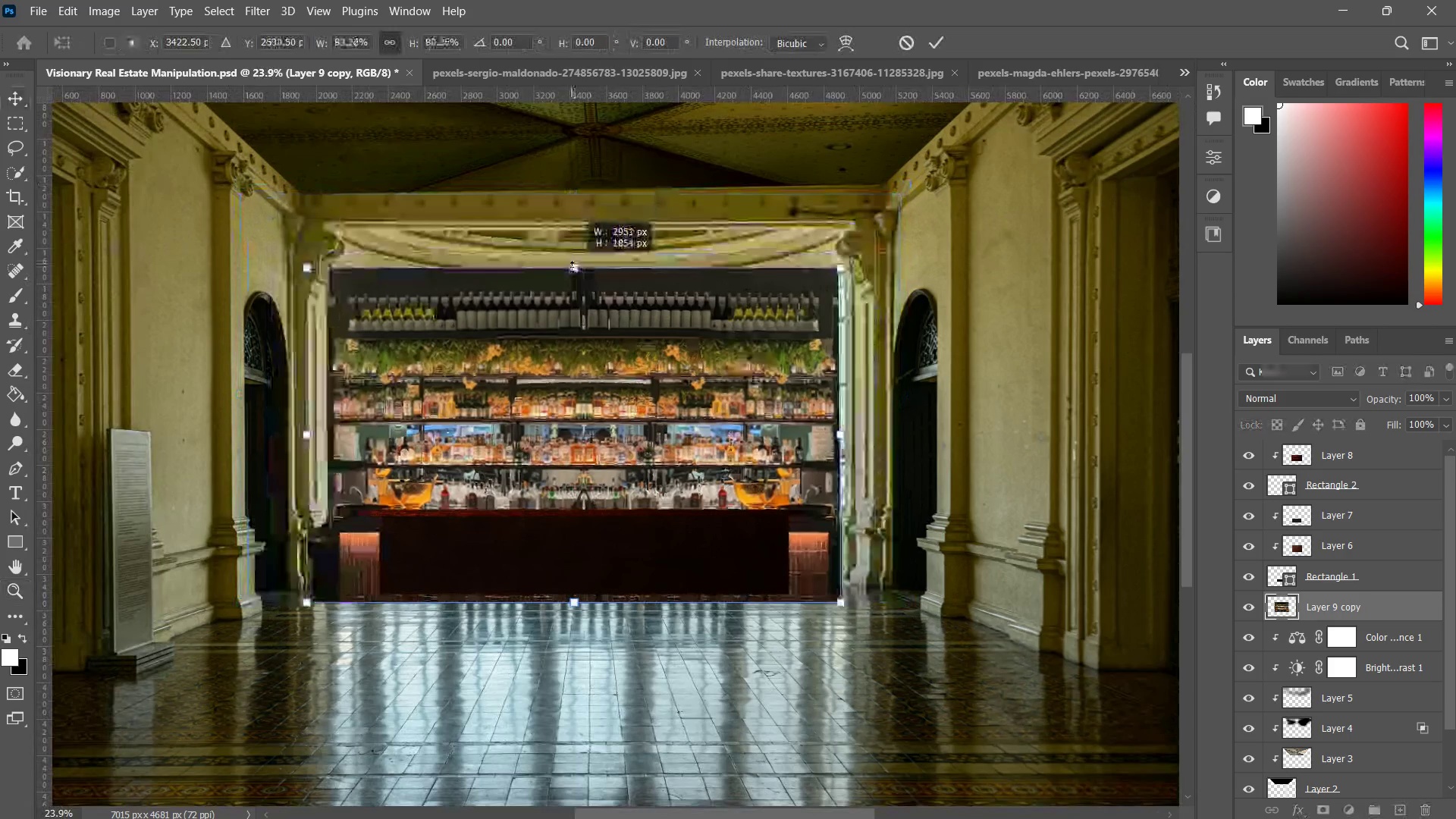 
key(Control+Z)
 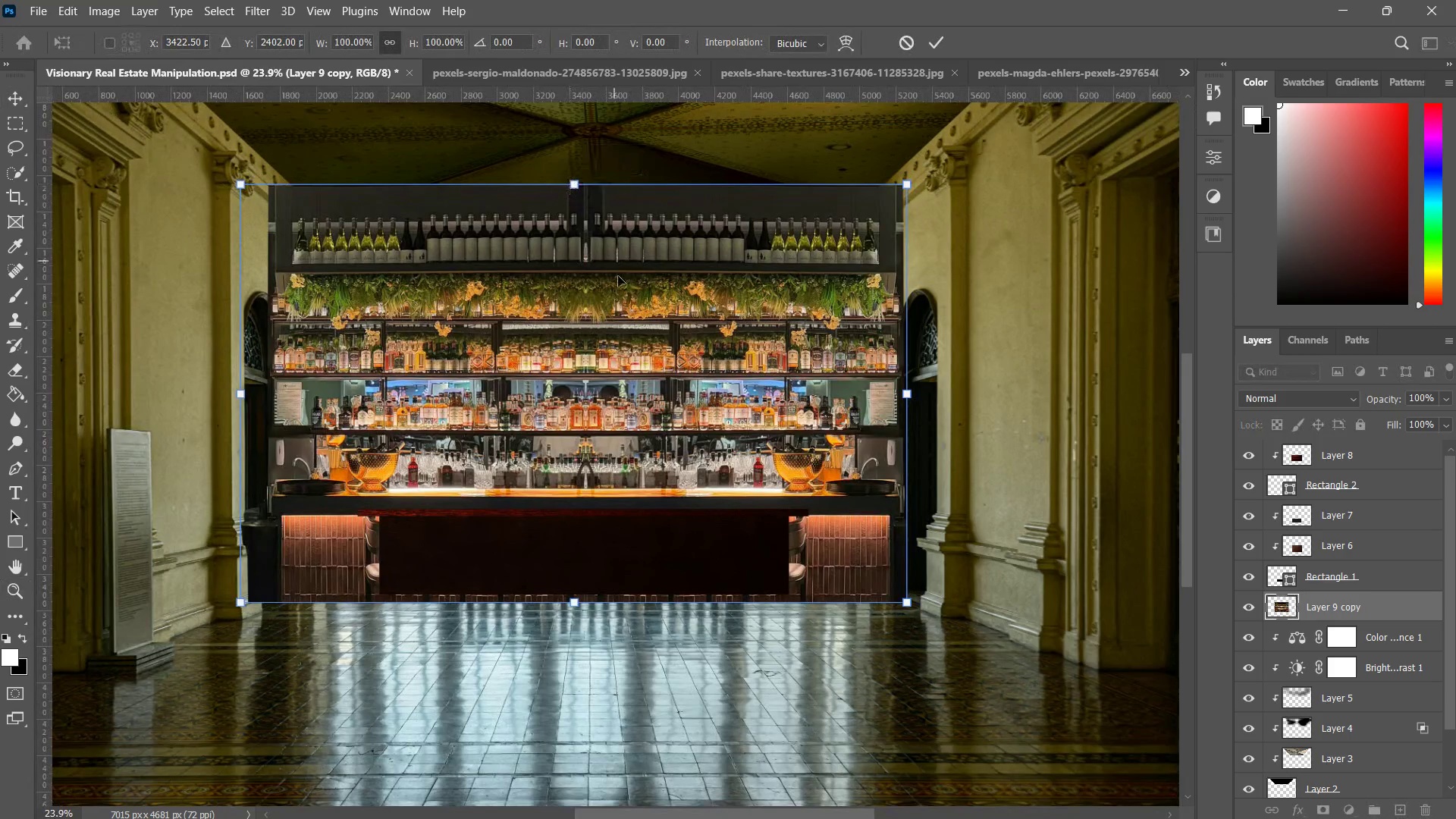 
left_click([952, 231])
 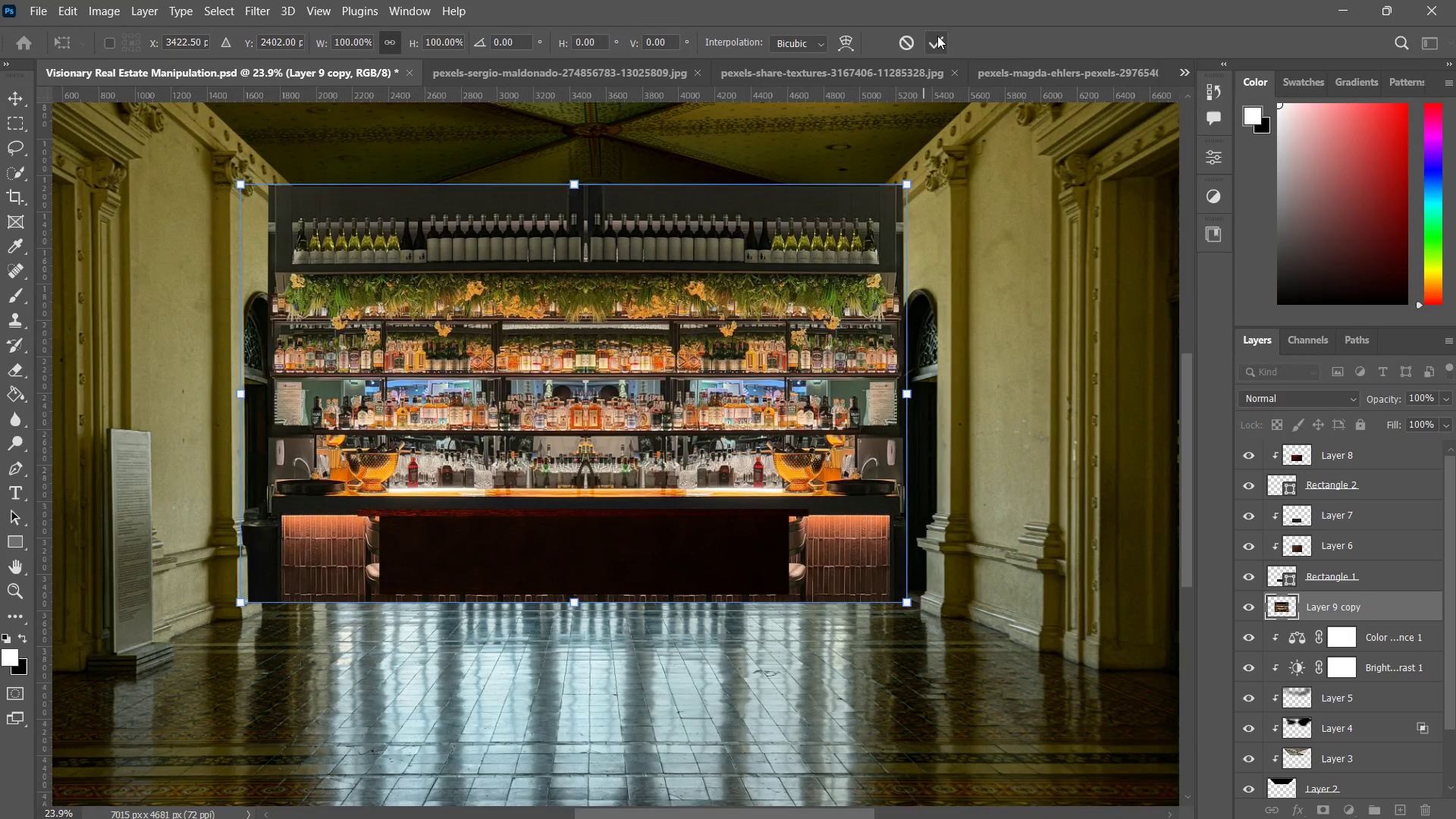 
left_click([938, 34])
 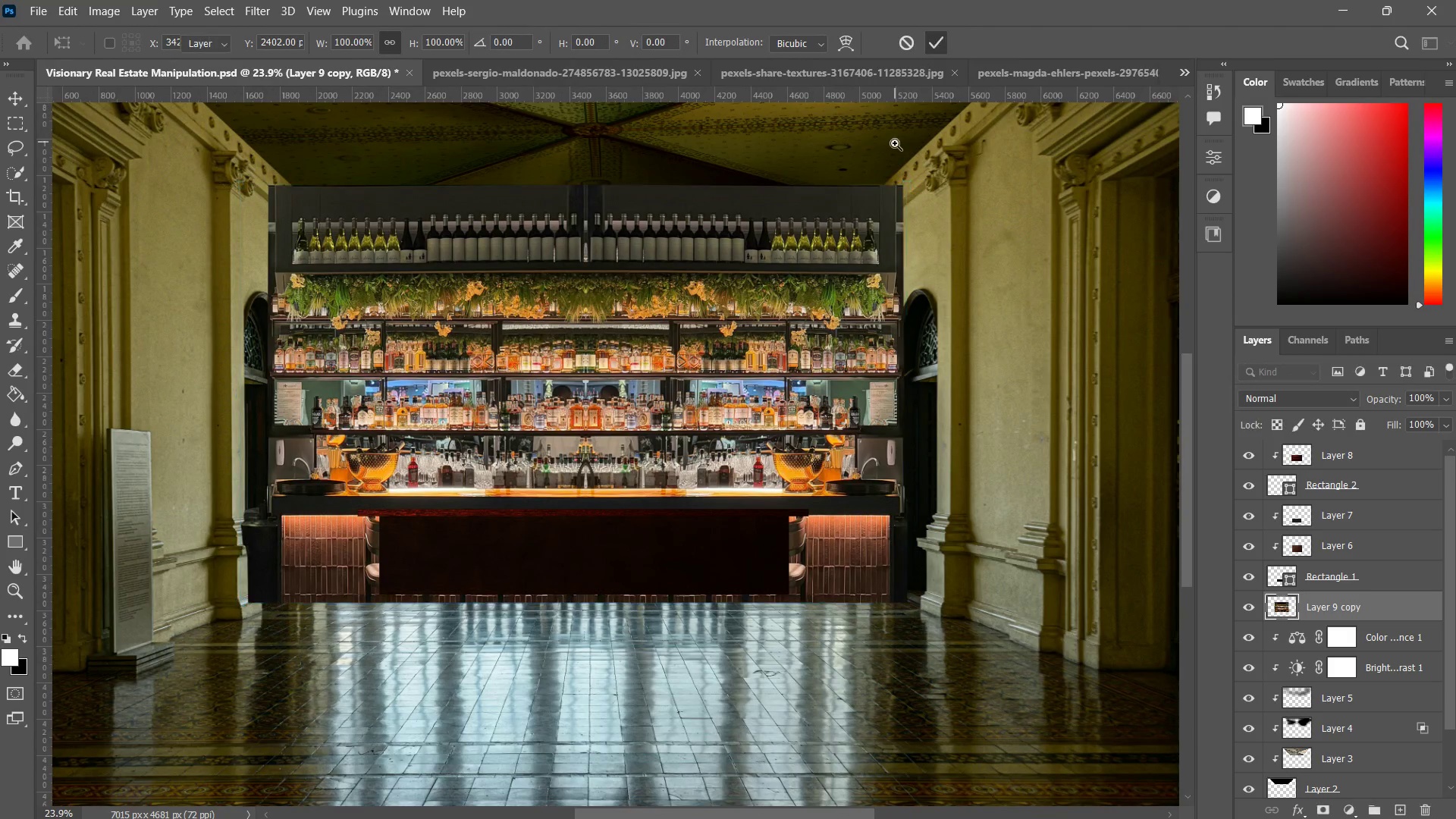 
type(zzzzzzzv)
 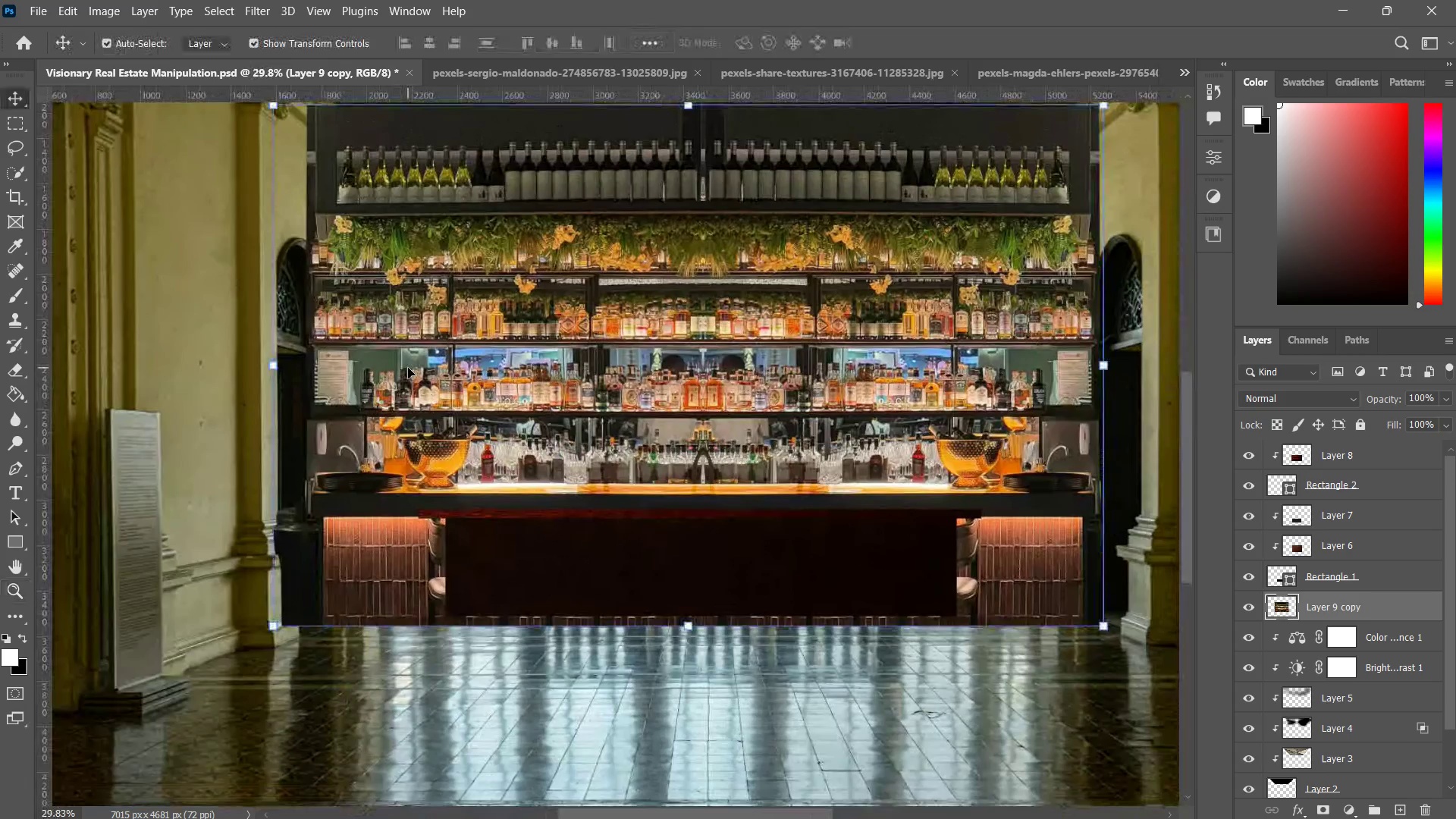 
left_click_drag(start_coordinate=[882, 193], to_coordinate=[927, 143])
 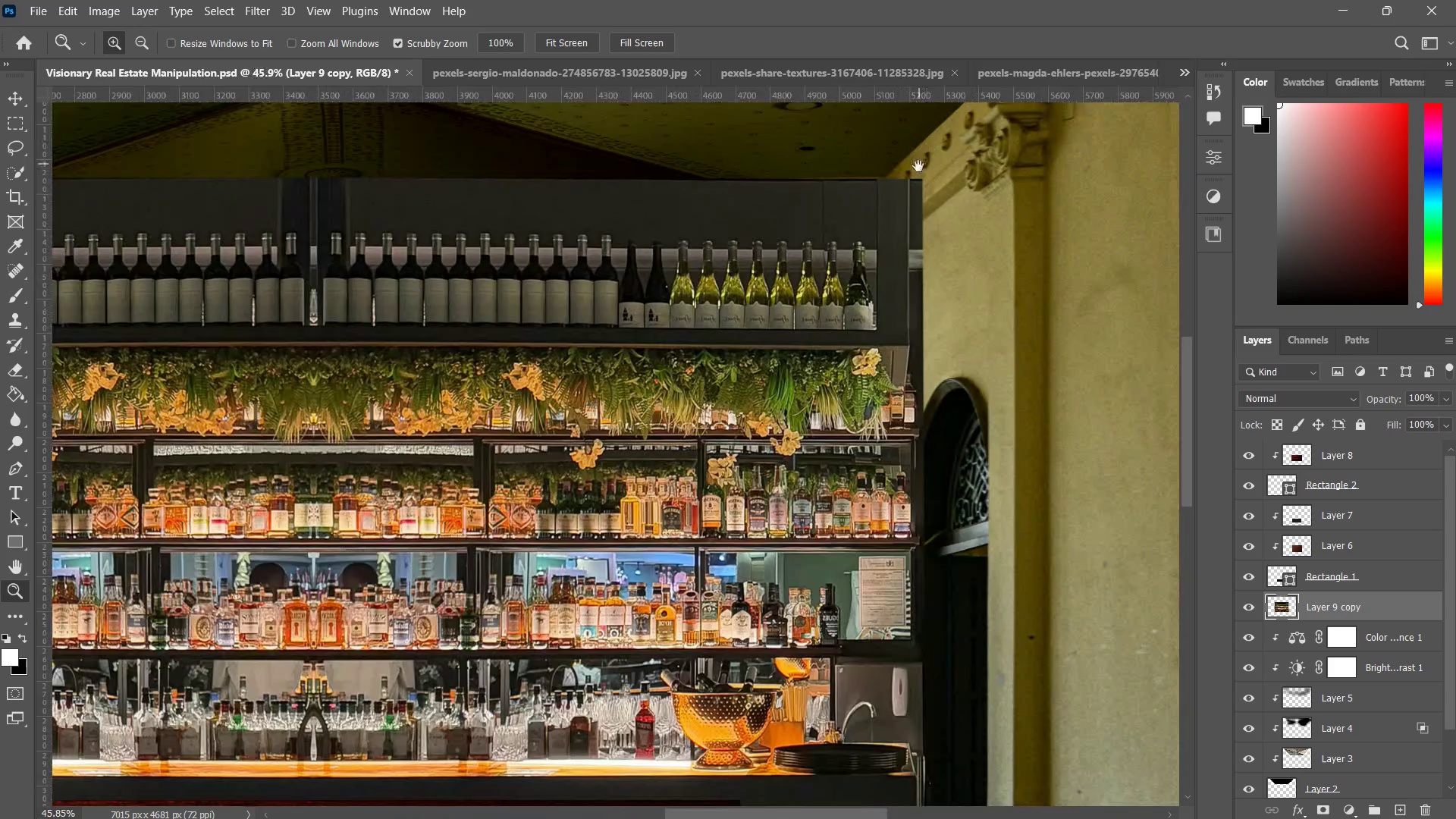 
hold_key(key=Space, duration=0.48)
 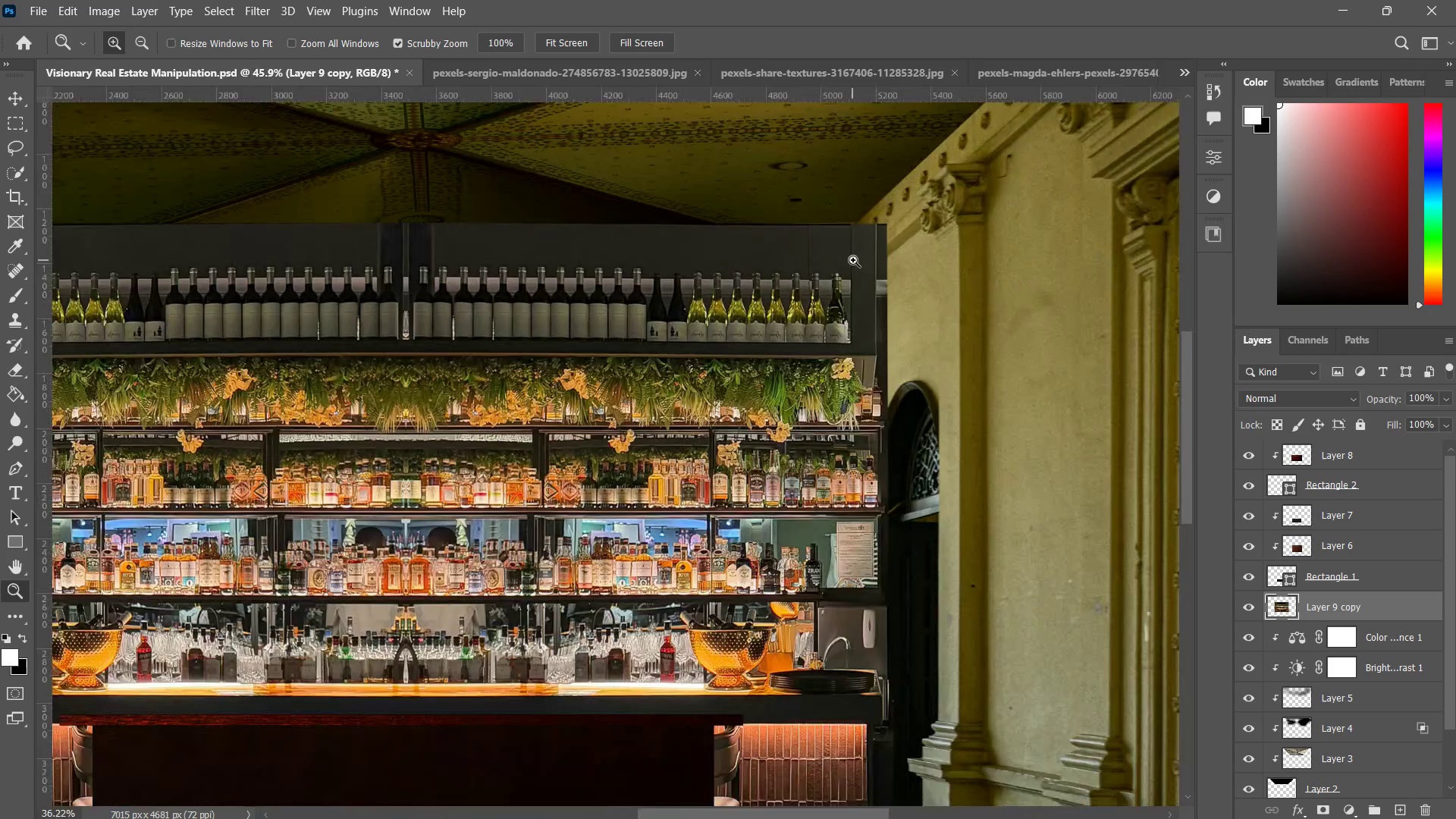 
left_click_drag(start_coordinate=[907, 198], to_coordinate=[874, 239])
 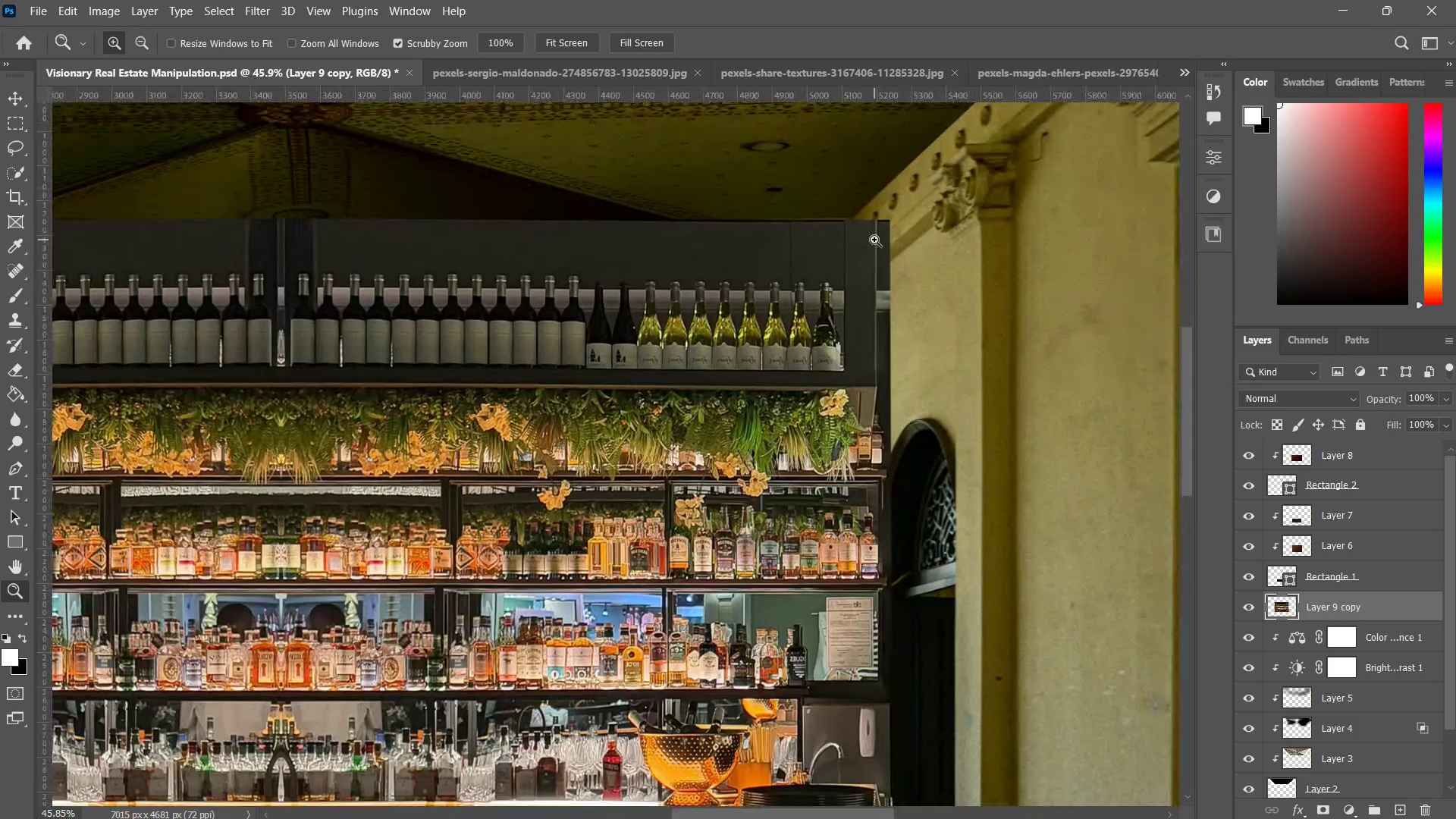 
left_click_drag(start_coordinate=[874, 240], to_coordinate=[866, 251])
 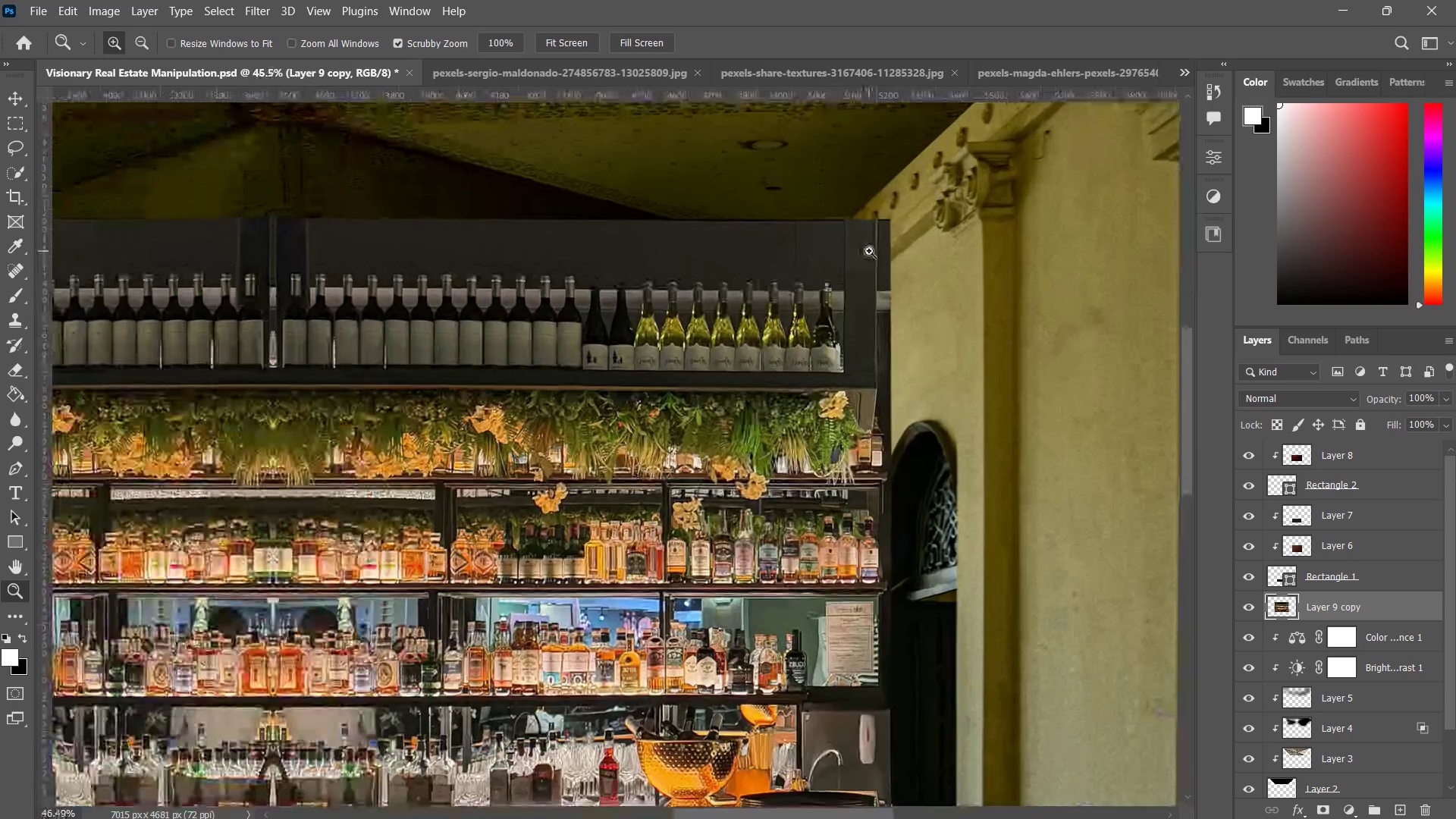 
left_click_drag(start_coordinate=[868, 256], to_coordinate=[795, 329])
 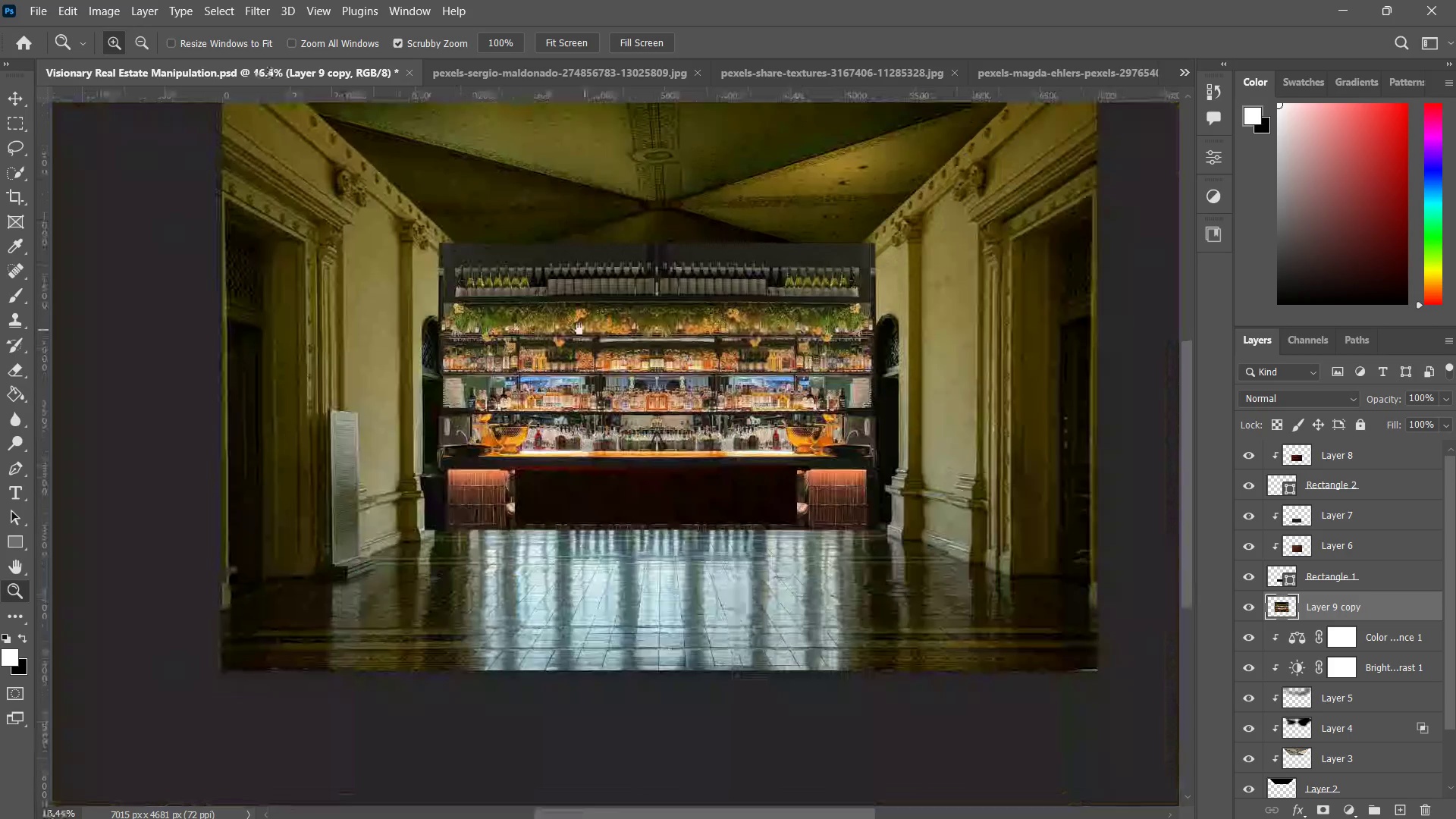 
hold_key(key=Space, duration=0.36)
 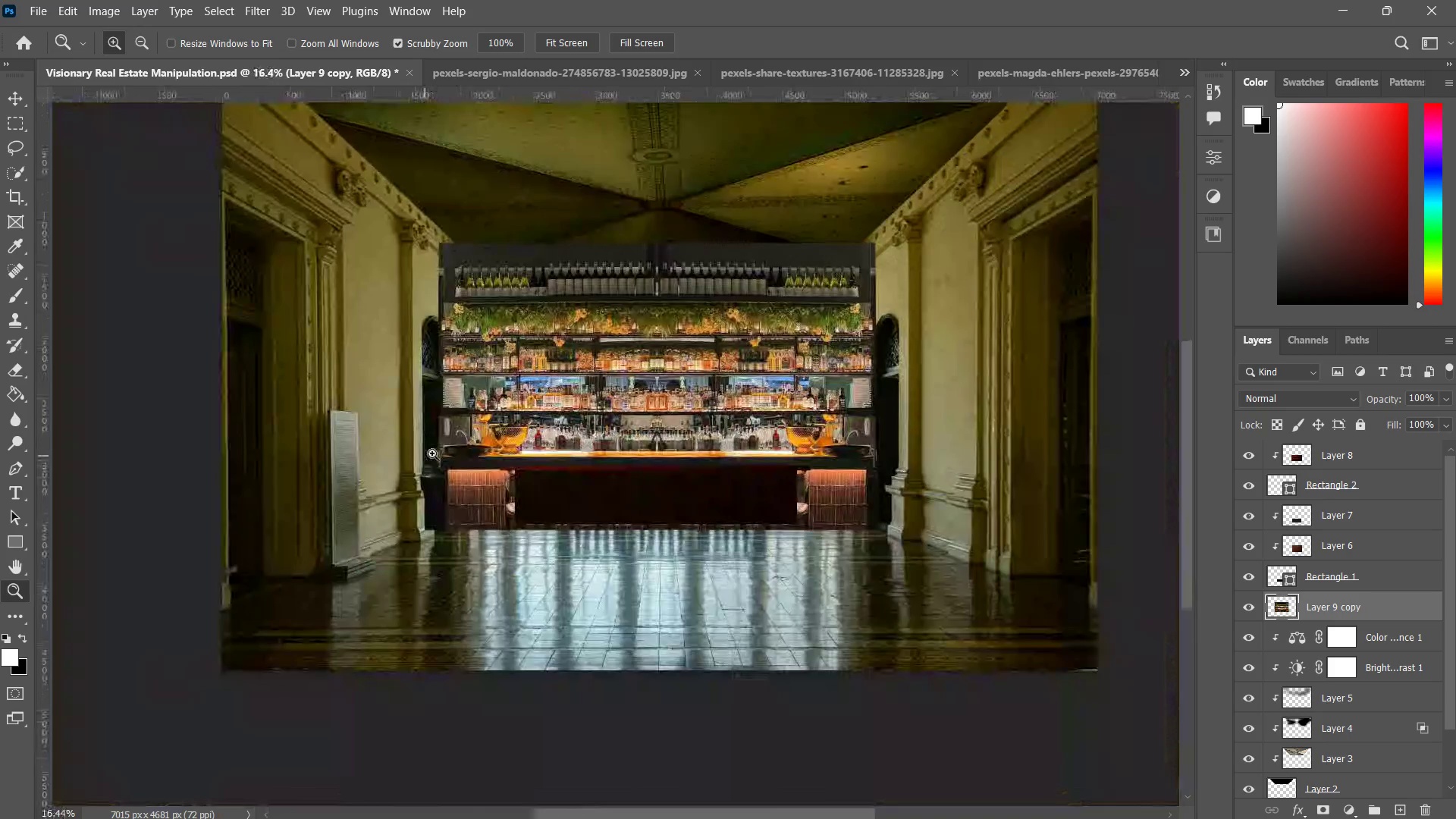 
left_click_drag(start_coordinate=[425, 456], to_coordinate=[485, 429])
 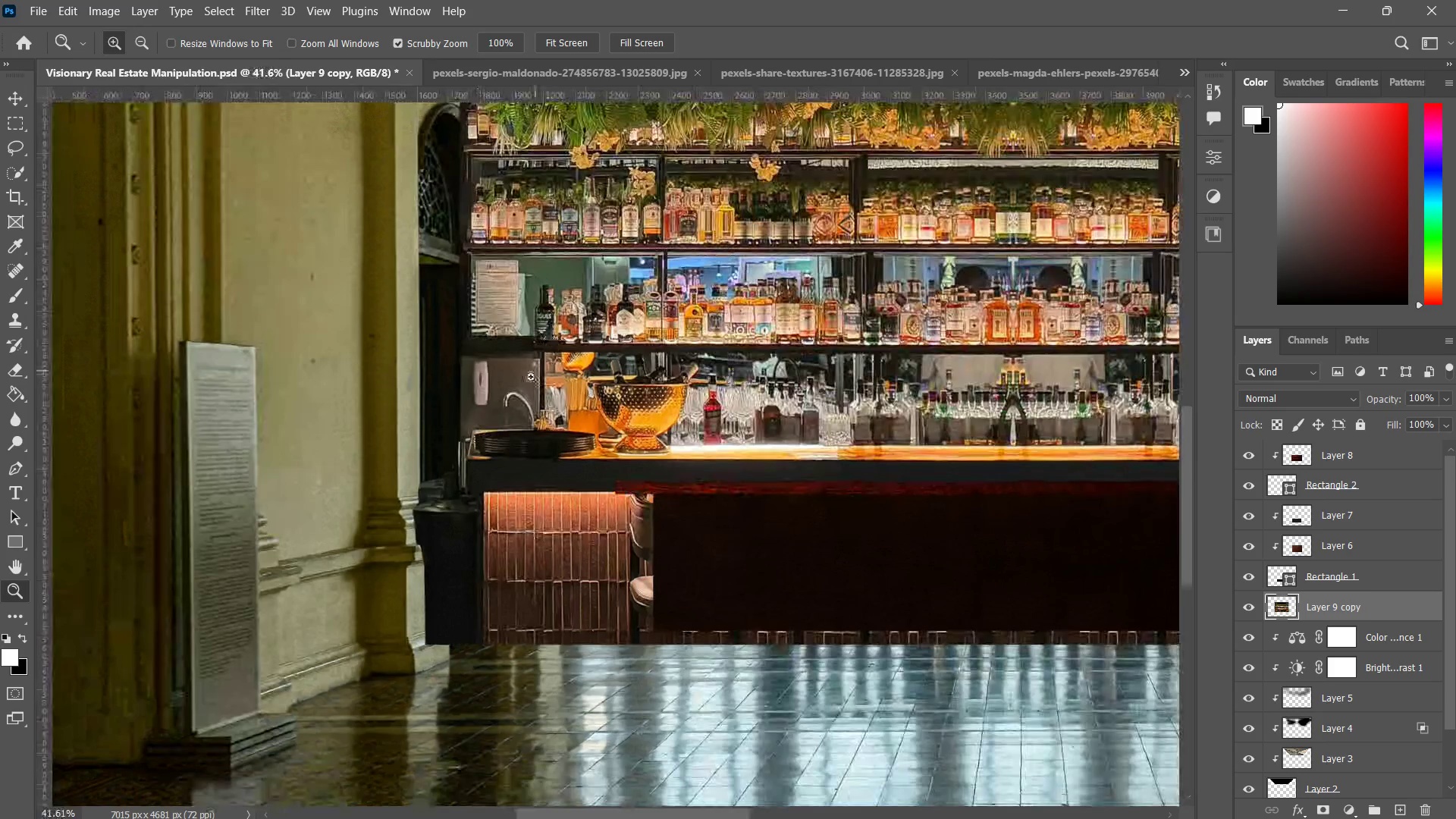 
left_click_drag(start_coordinate=[540, 364], to_coordinate=[516, 403])
 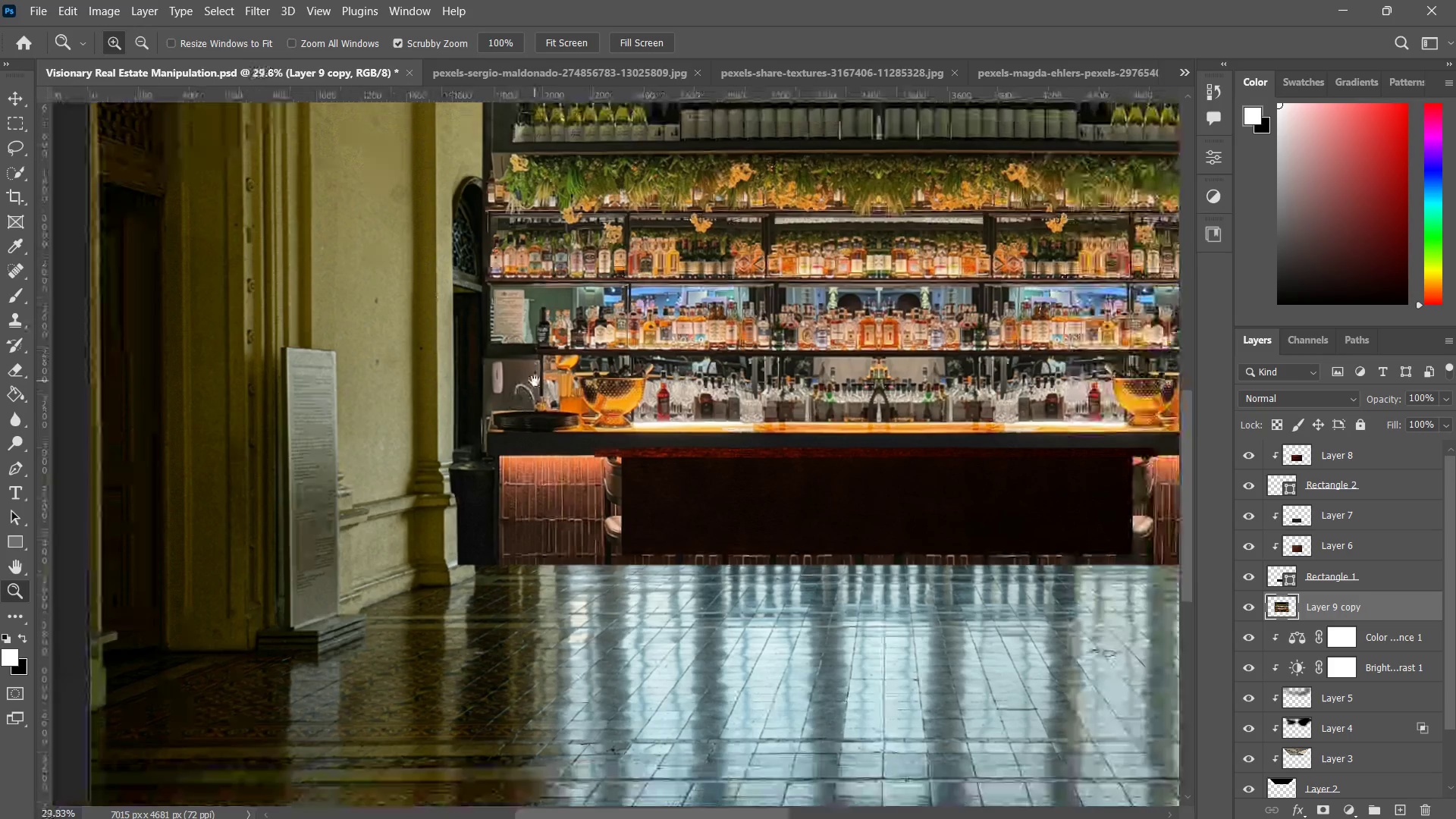 
hold_key(key=Space, duration=1.3)
 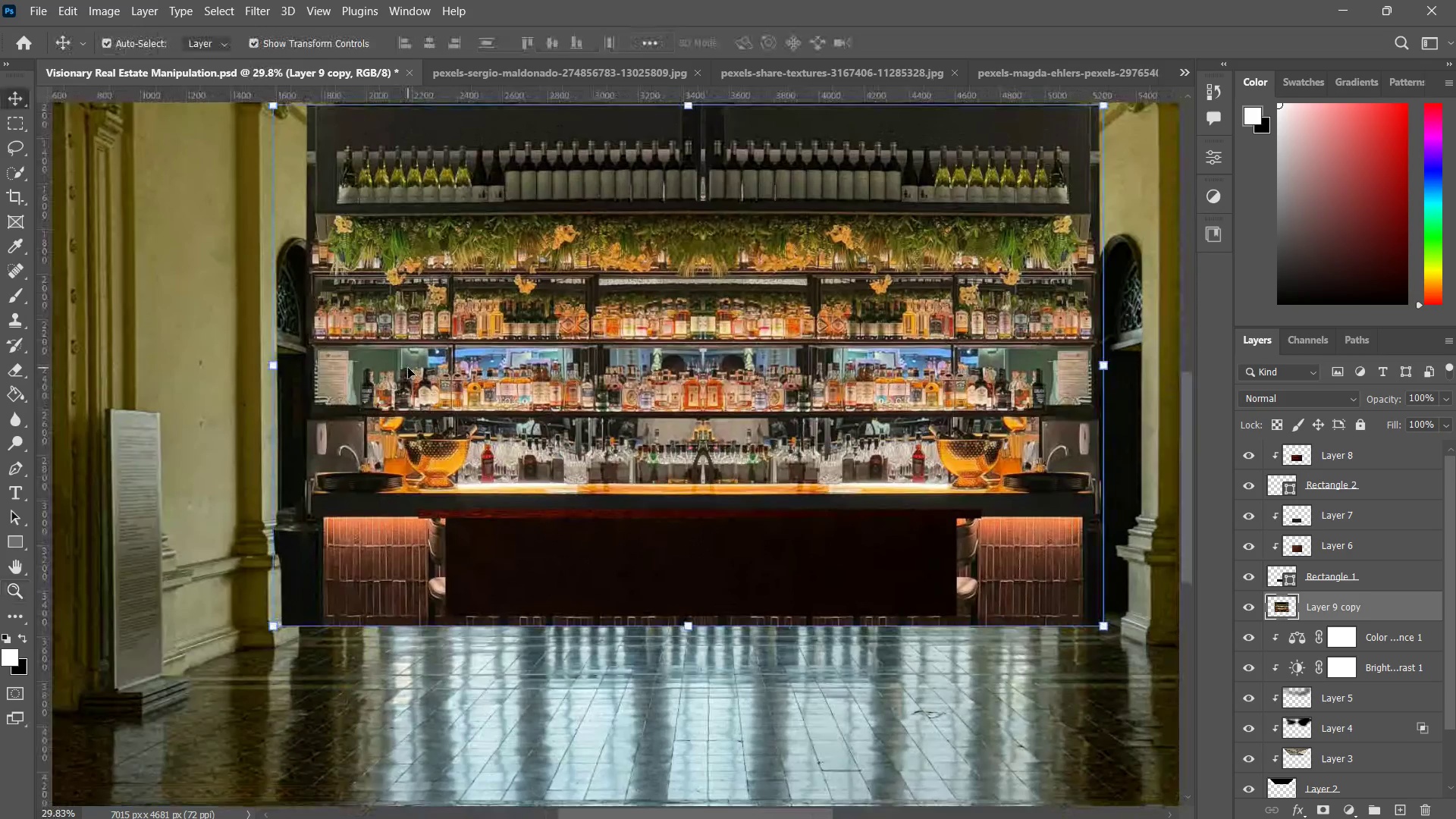 
left_click_drag(start_coordinate=[535, 381], to_coordinate=[397, 371])
 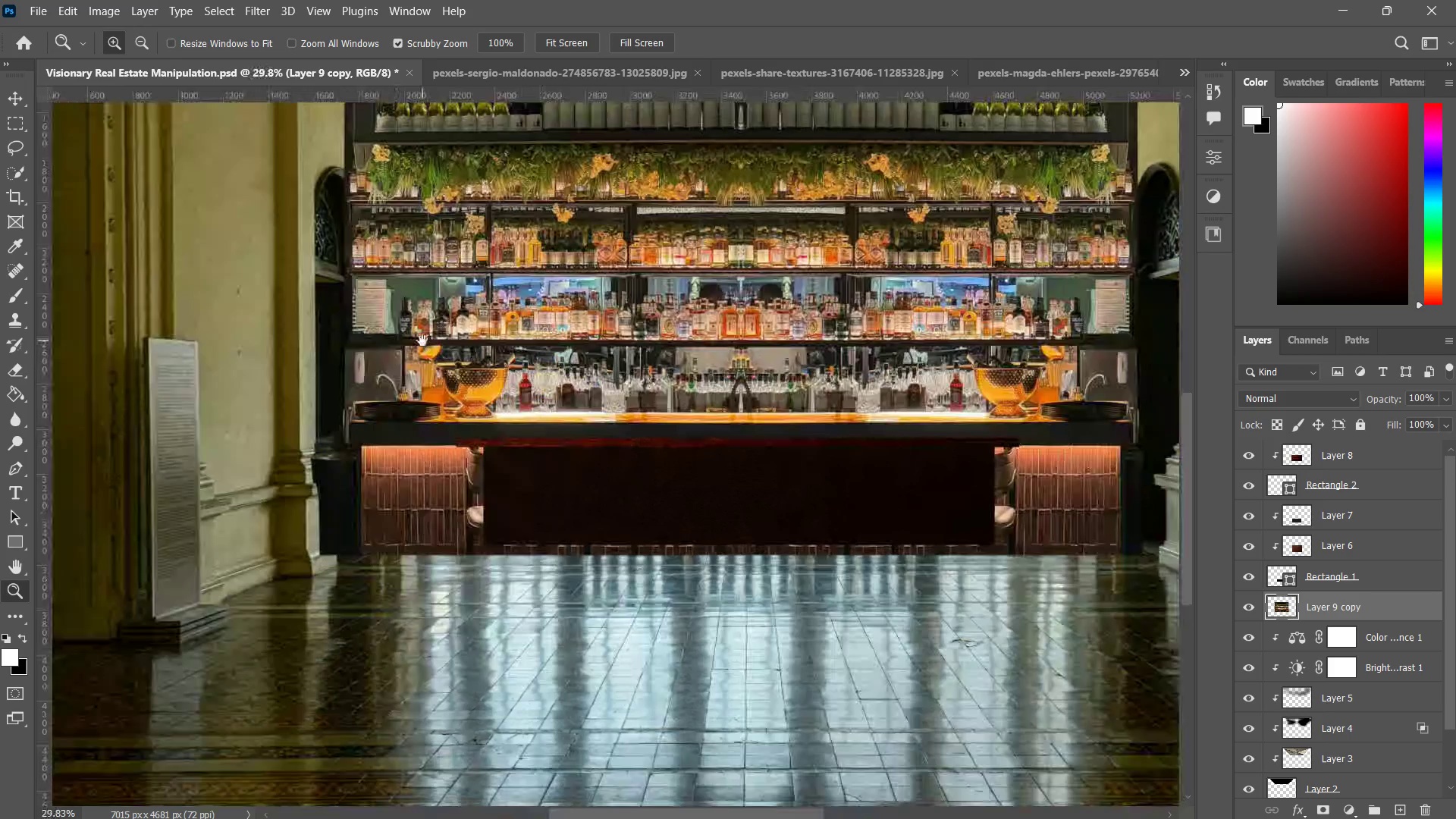 
left_click_drag(start_coordinate=[422, 340], to_coordinate=[399, 387])
 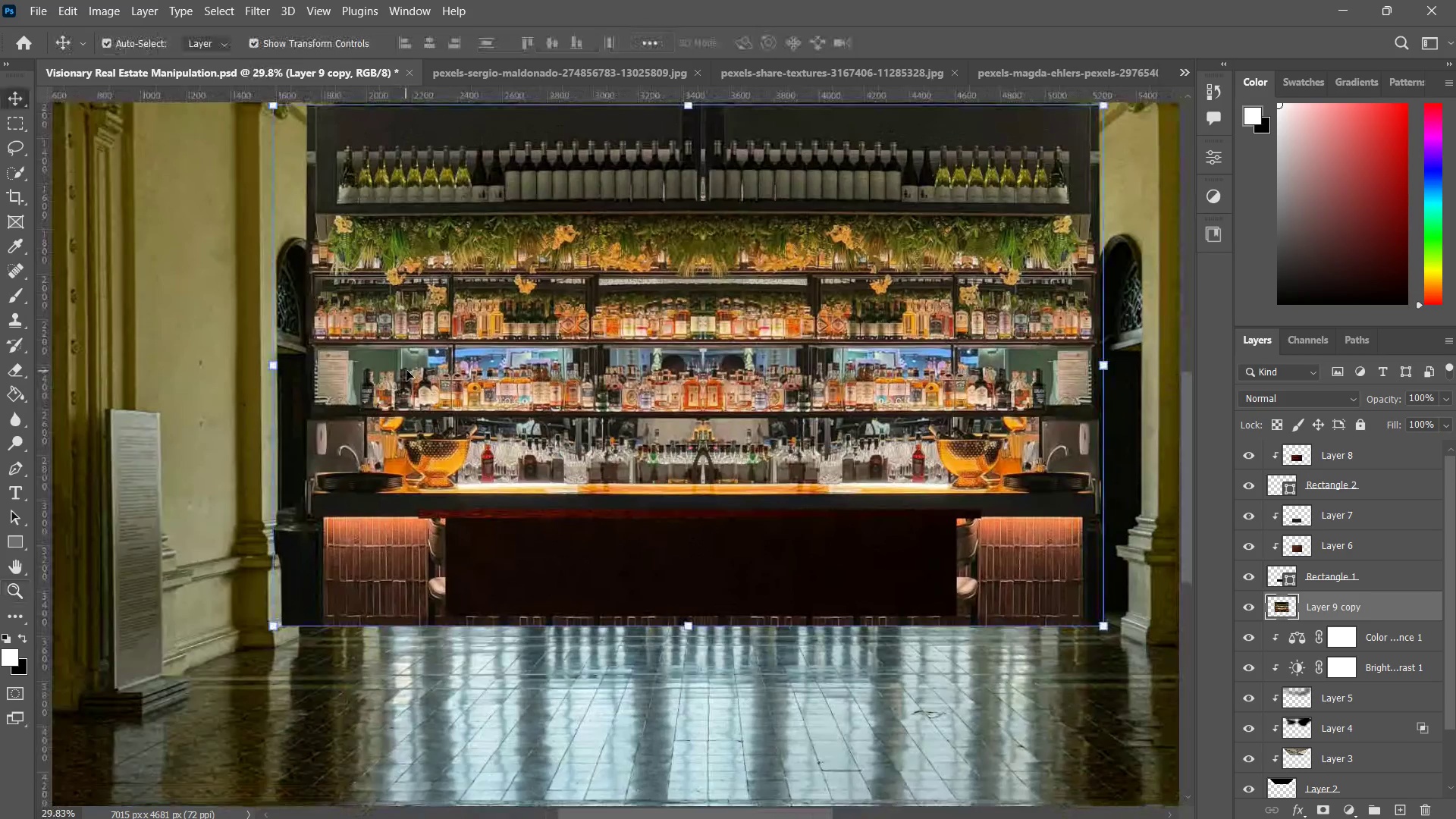 
left_click([408, 368])
 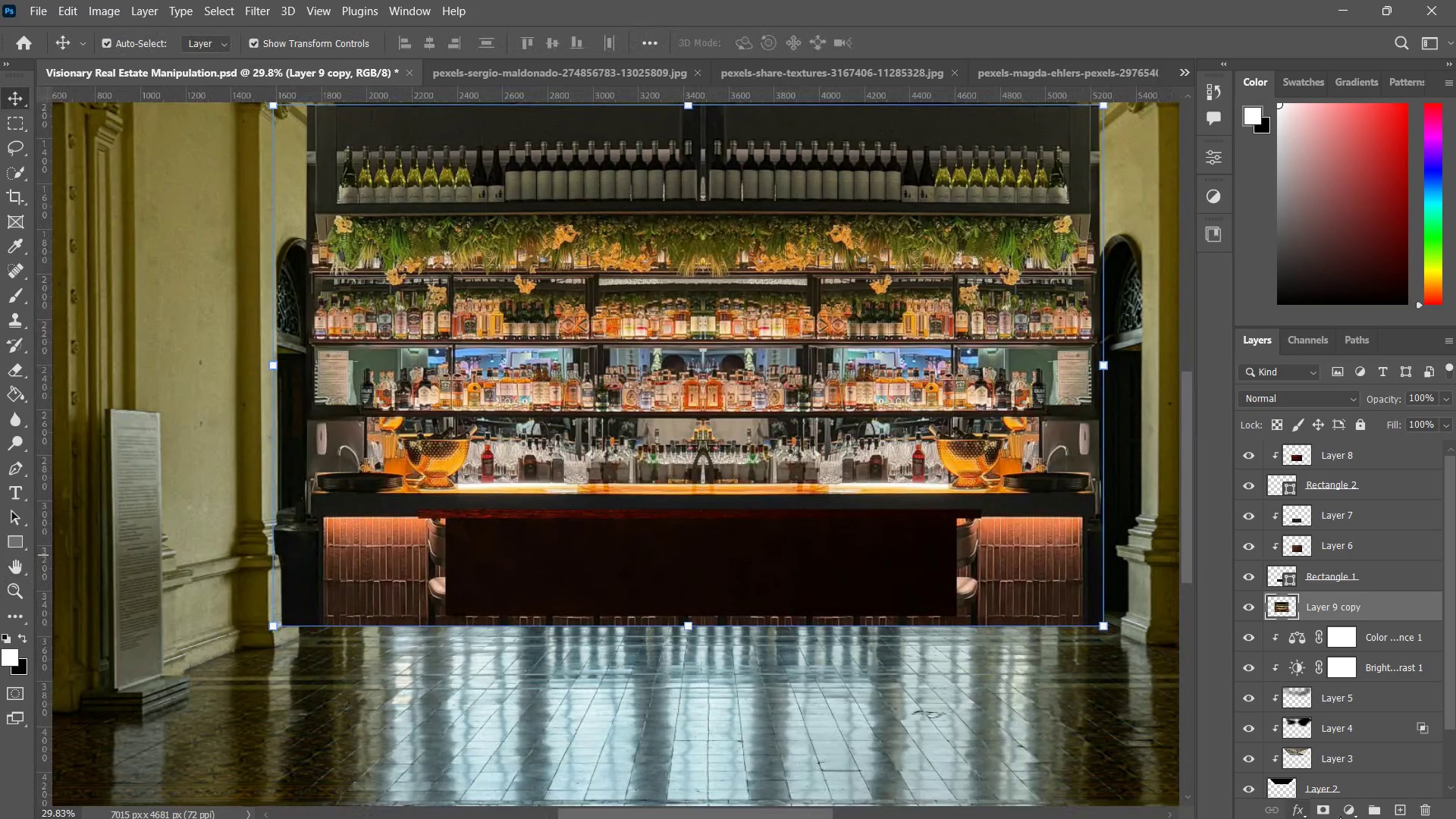 
left_click([1329, 809])
 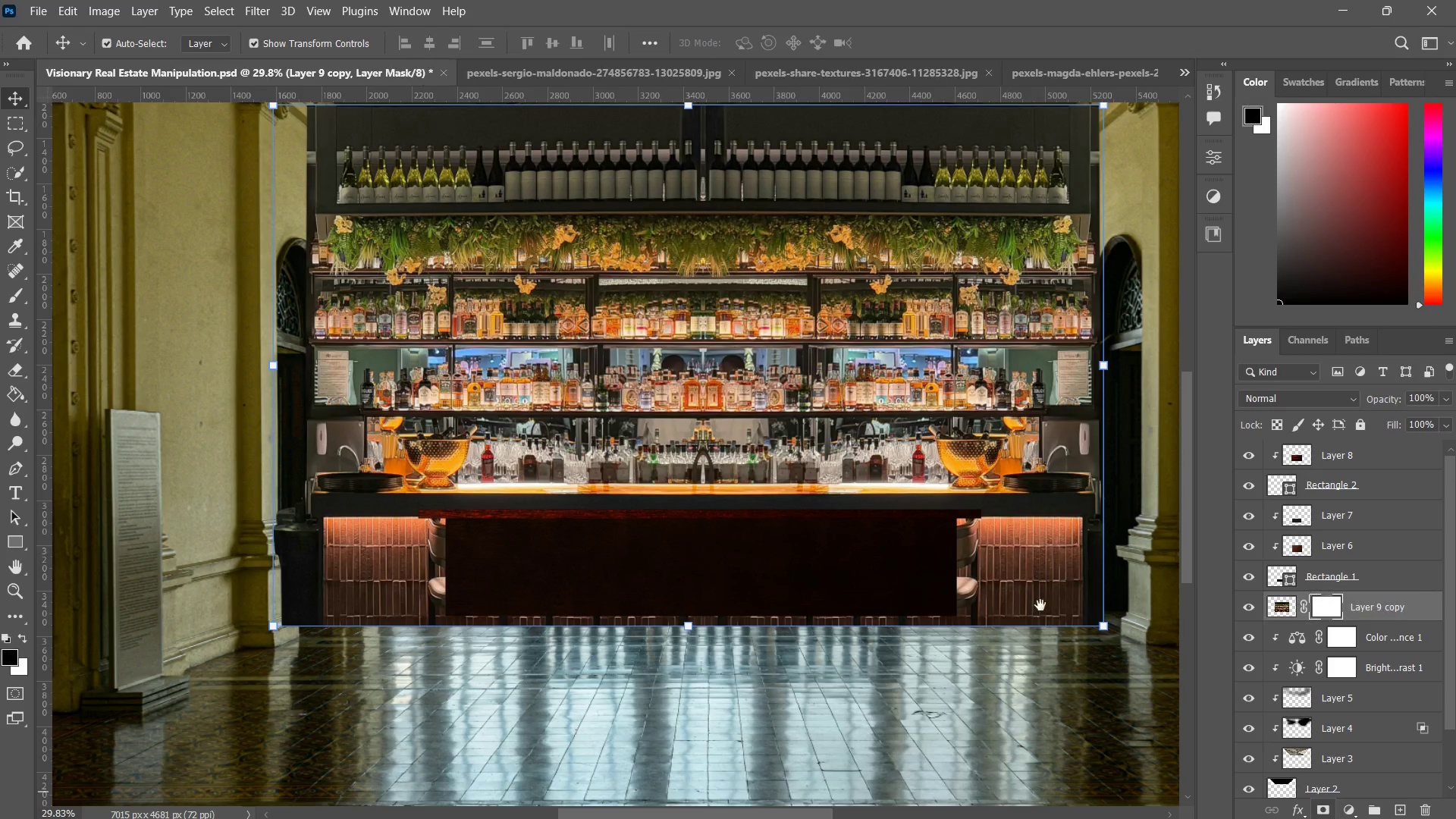 
hold_key(key=Space, duration=0.66)
 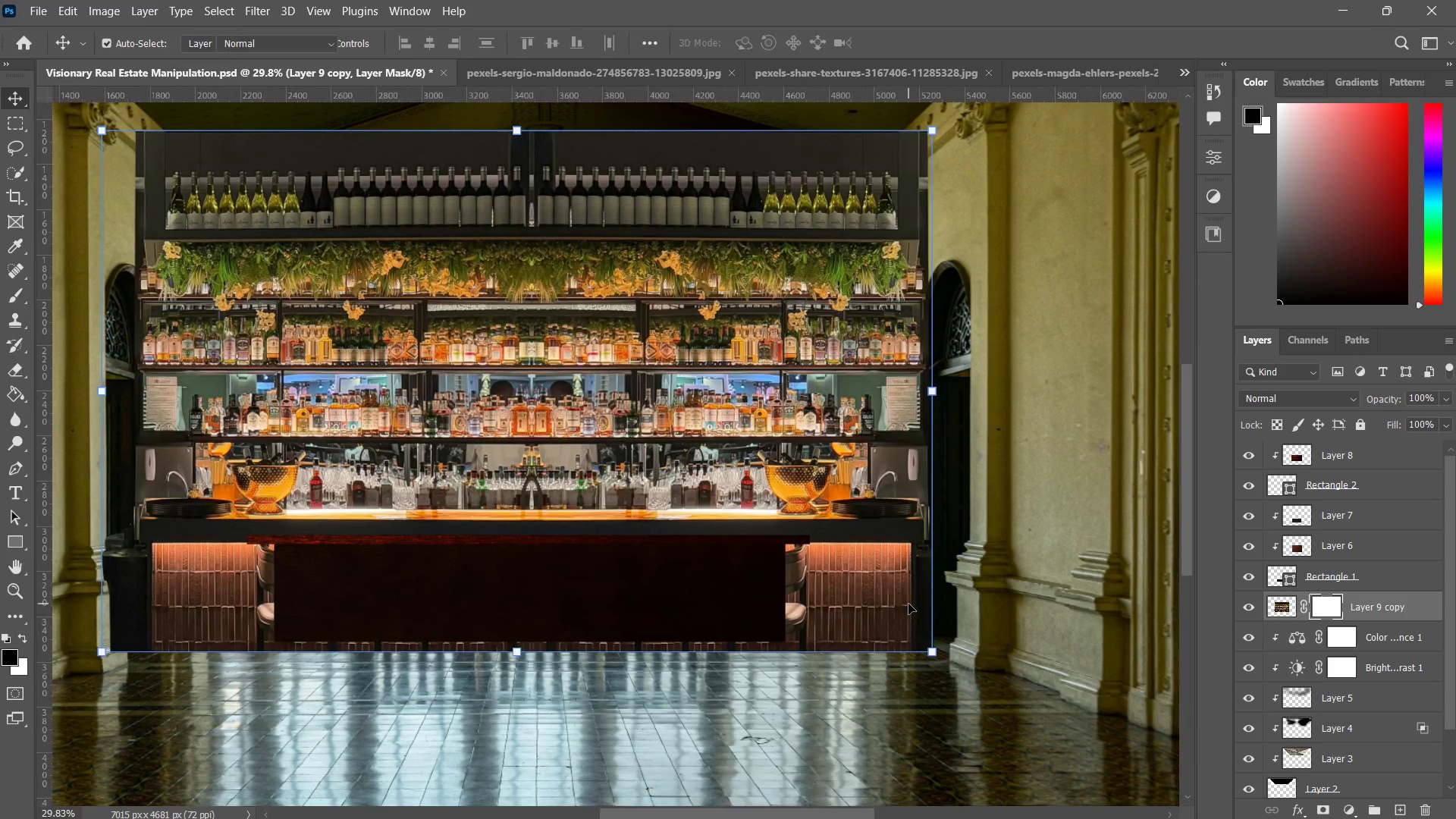 
left_click_drag(start_coordinate=[1035, 586], to_coordinate=[864, 612])
 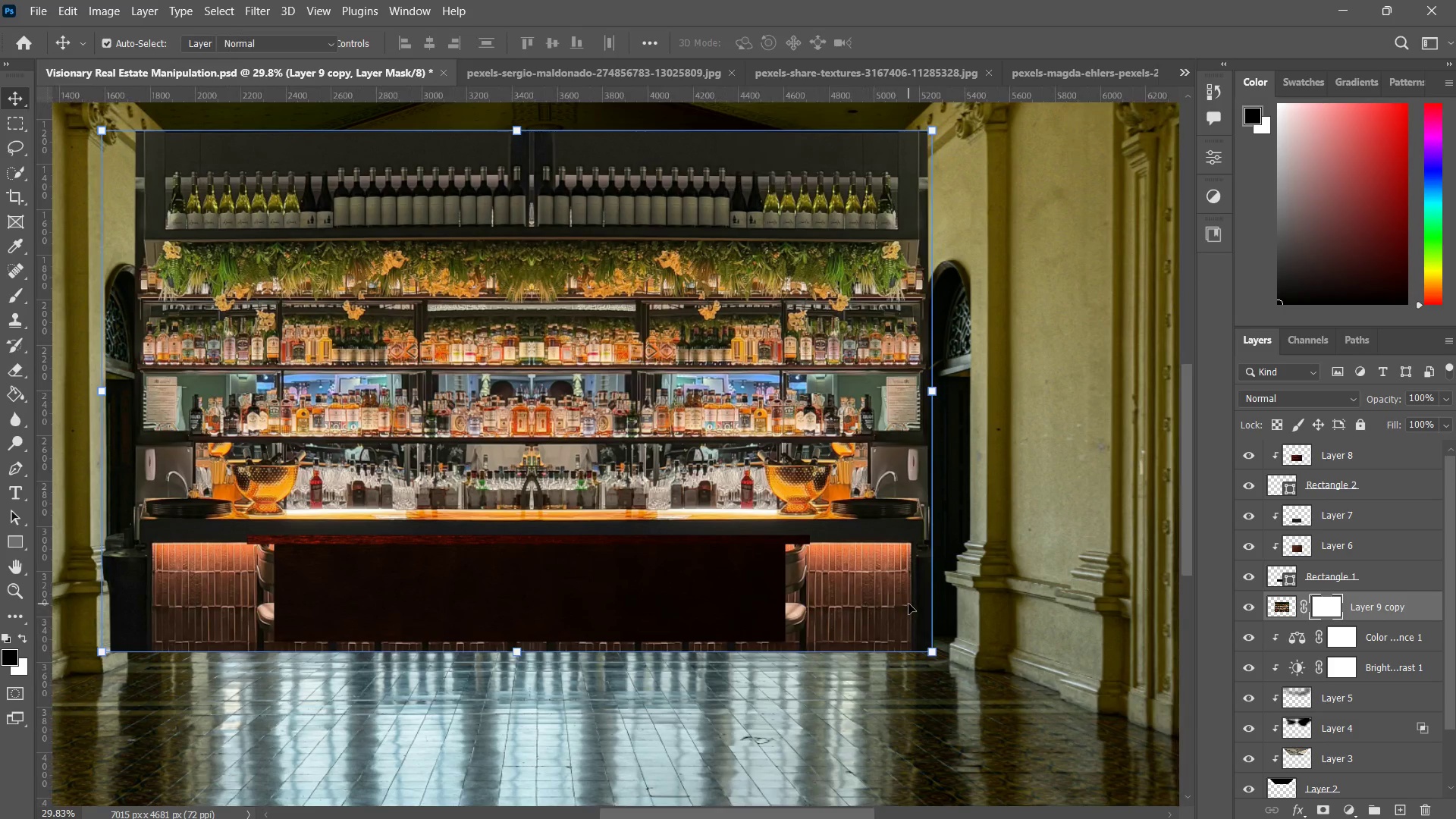 
type(zb)
 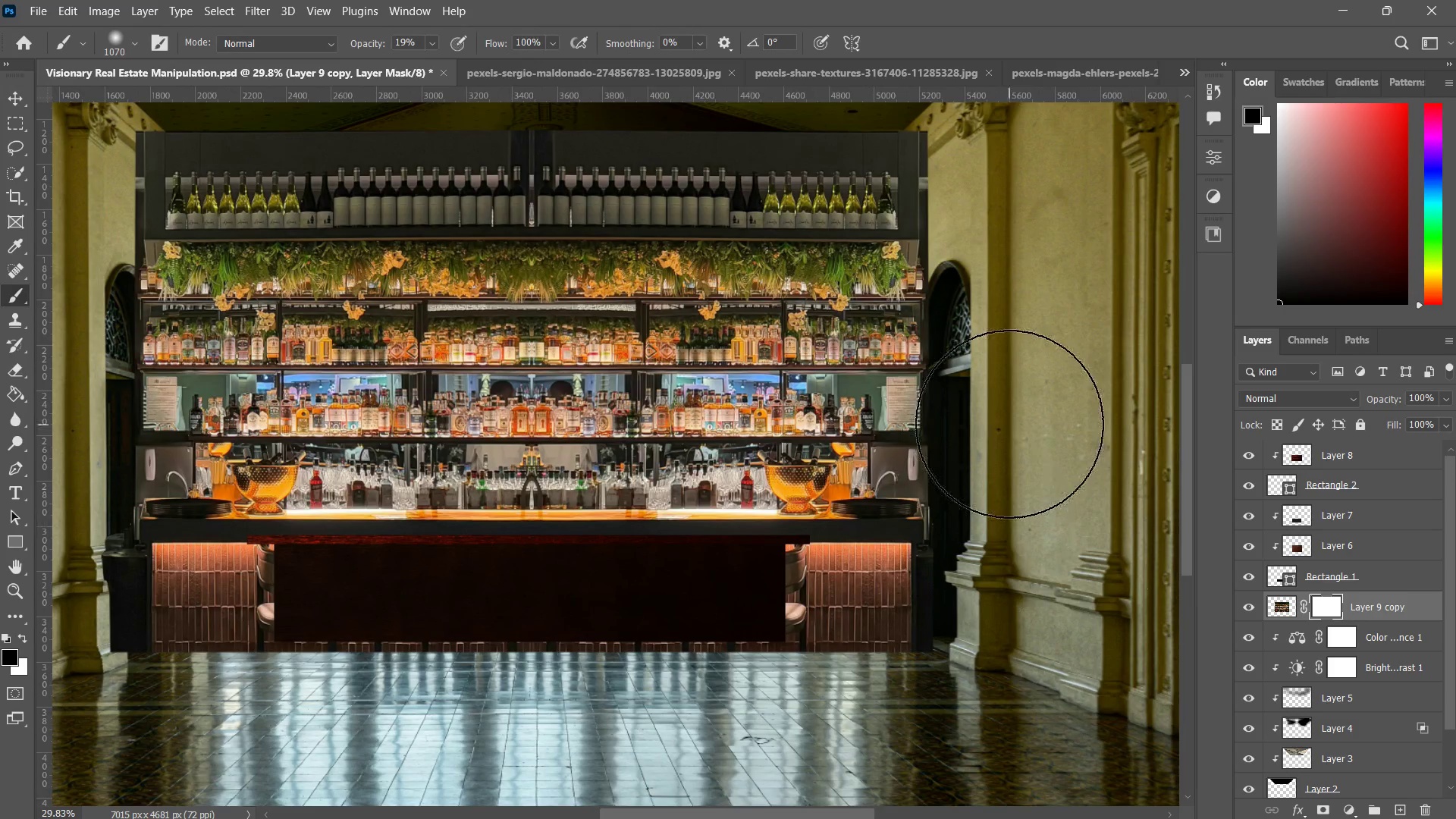 
left_click_drag(start_coordinate=[1009, 424], to_coordinate=[985, 544])
 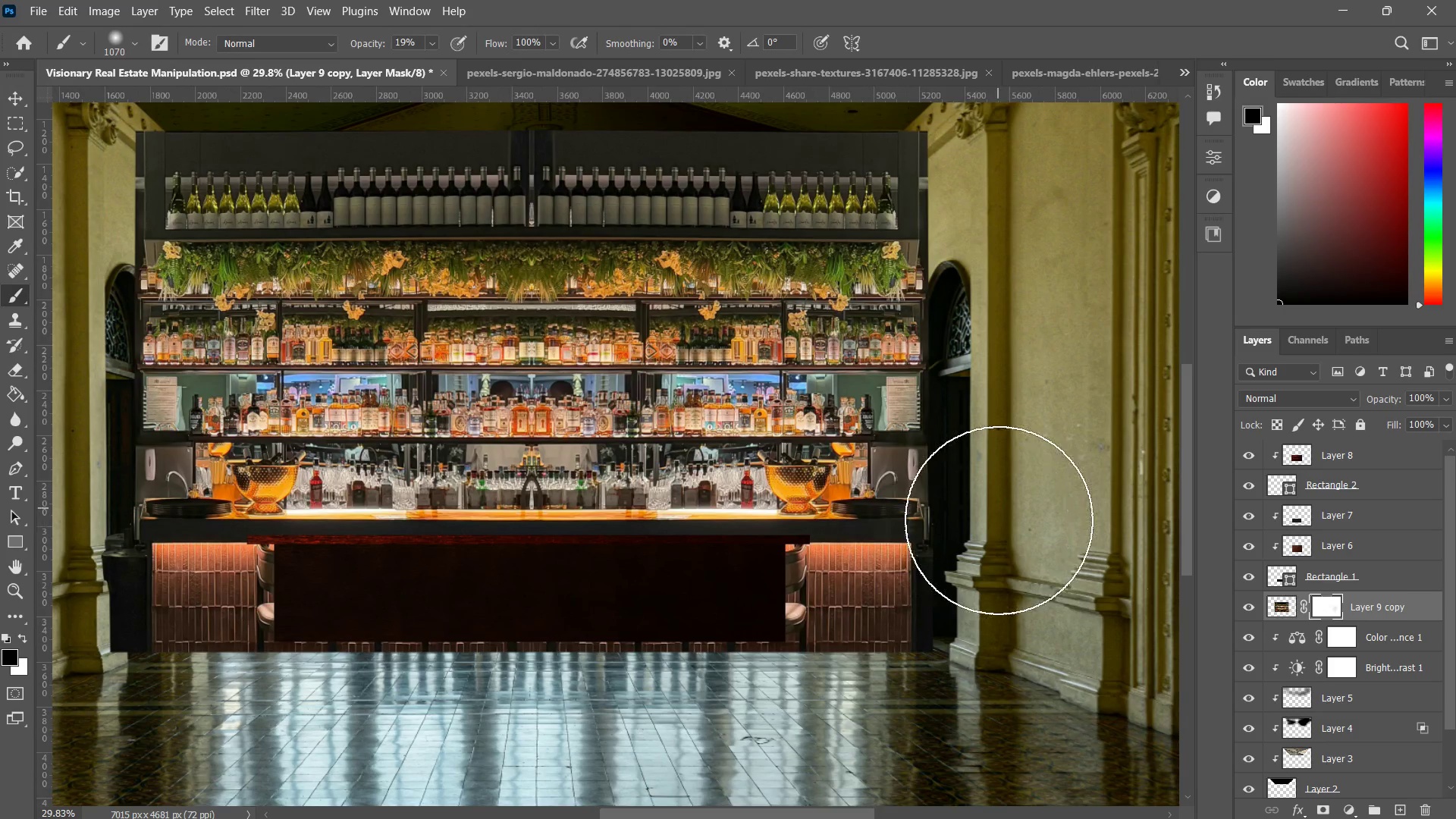 
left_click_drag(start_coordinate=[998, 497], to_coordinate=[1000, 560])
 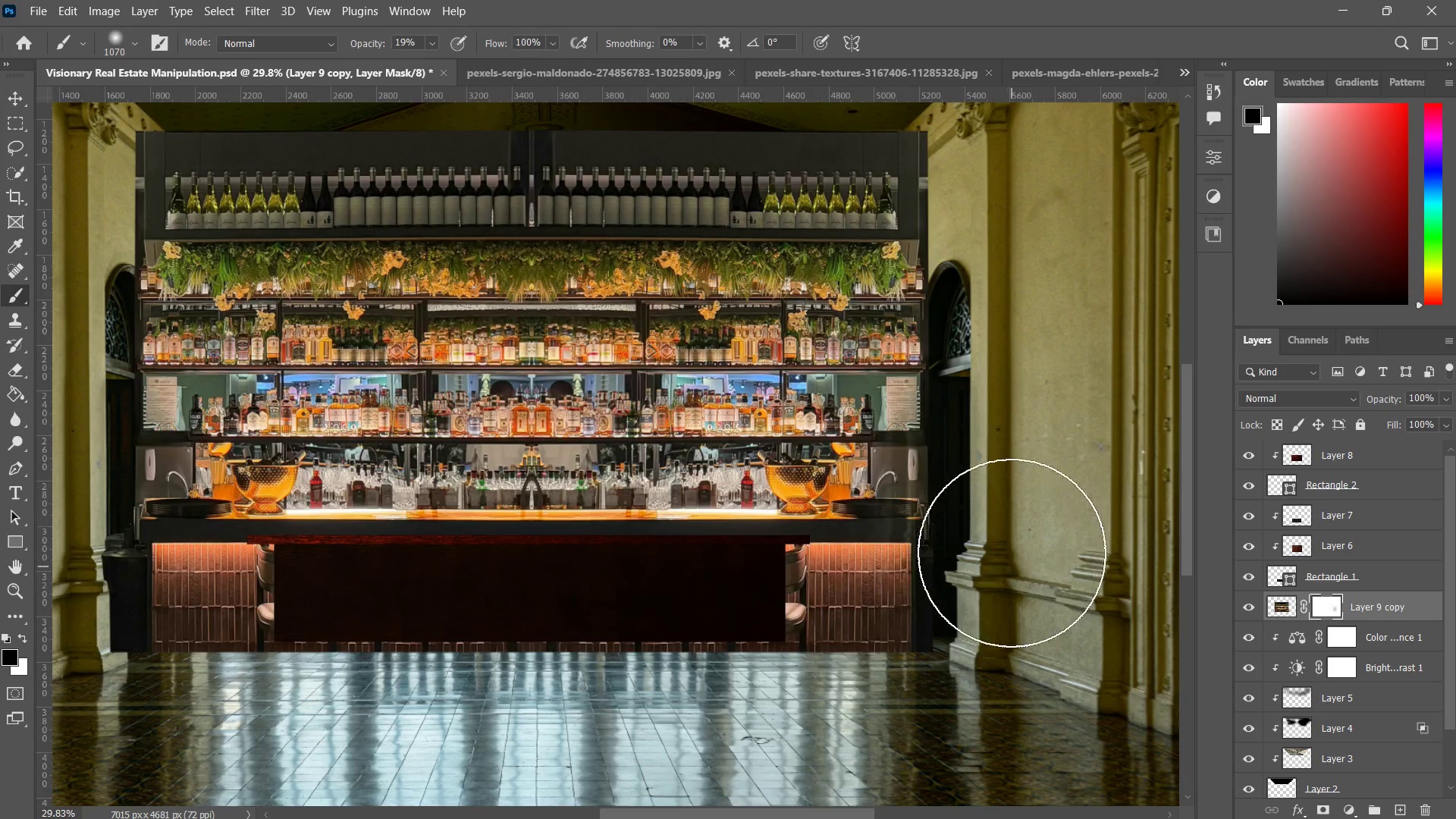 
left_click_drag(start_coordinate=[1007, 487], to_coordinate=[1012, 511])
 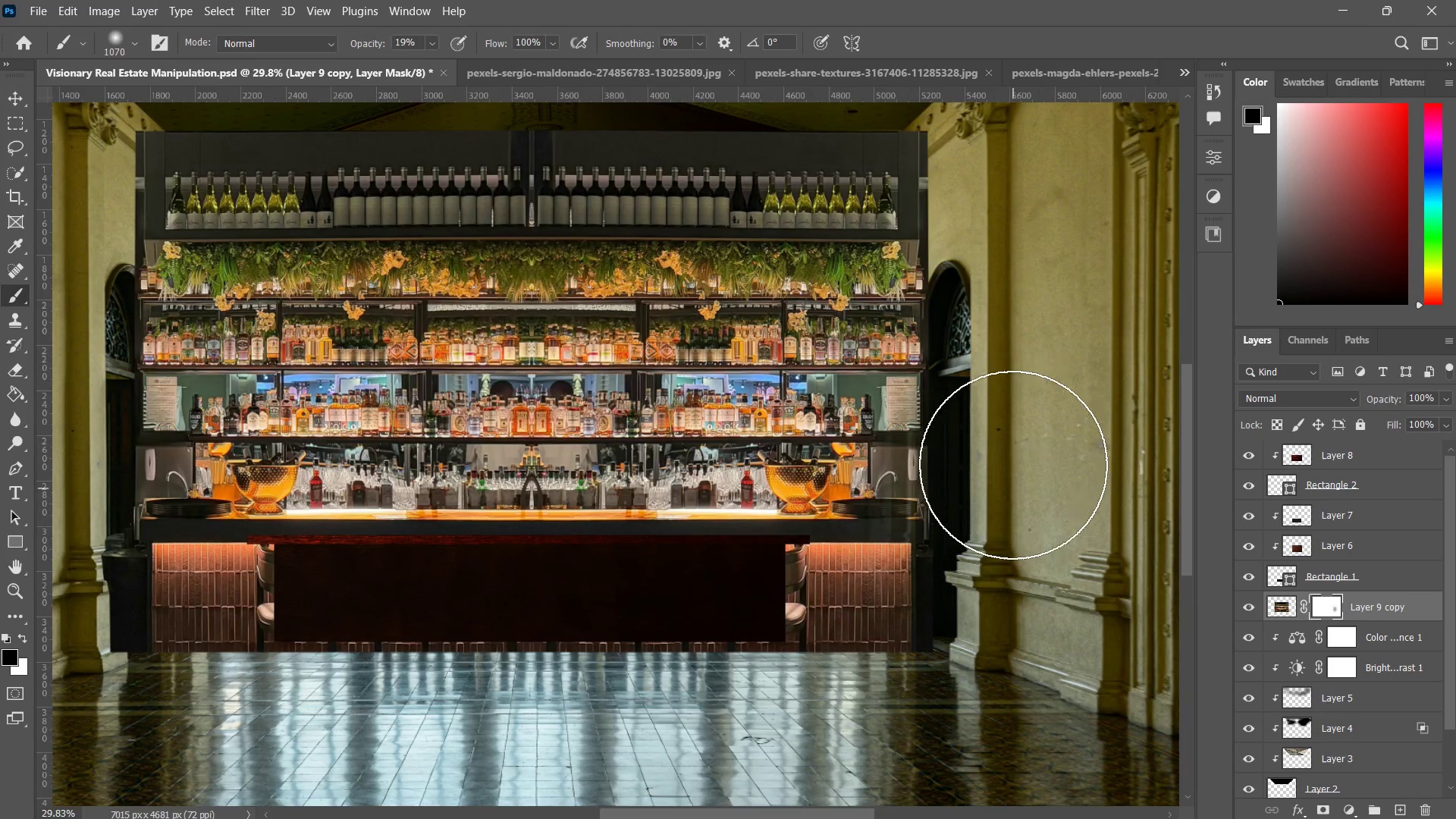 
left_click_drag(start_coordinate=[1012, 446], to_coordinate=[1013, 429])
 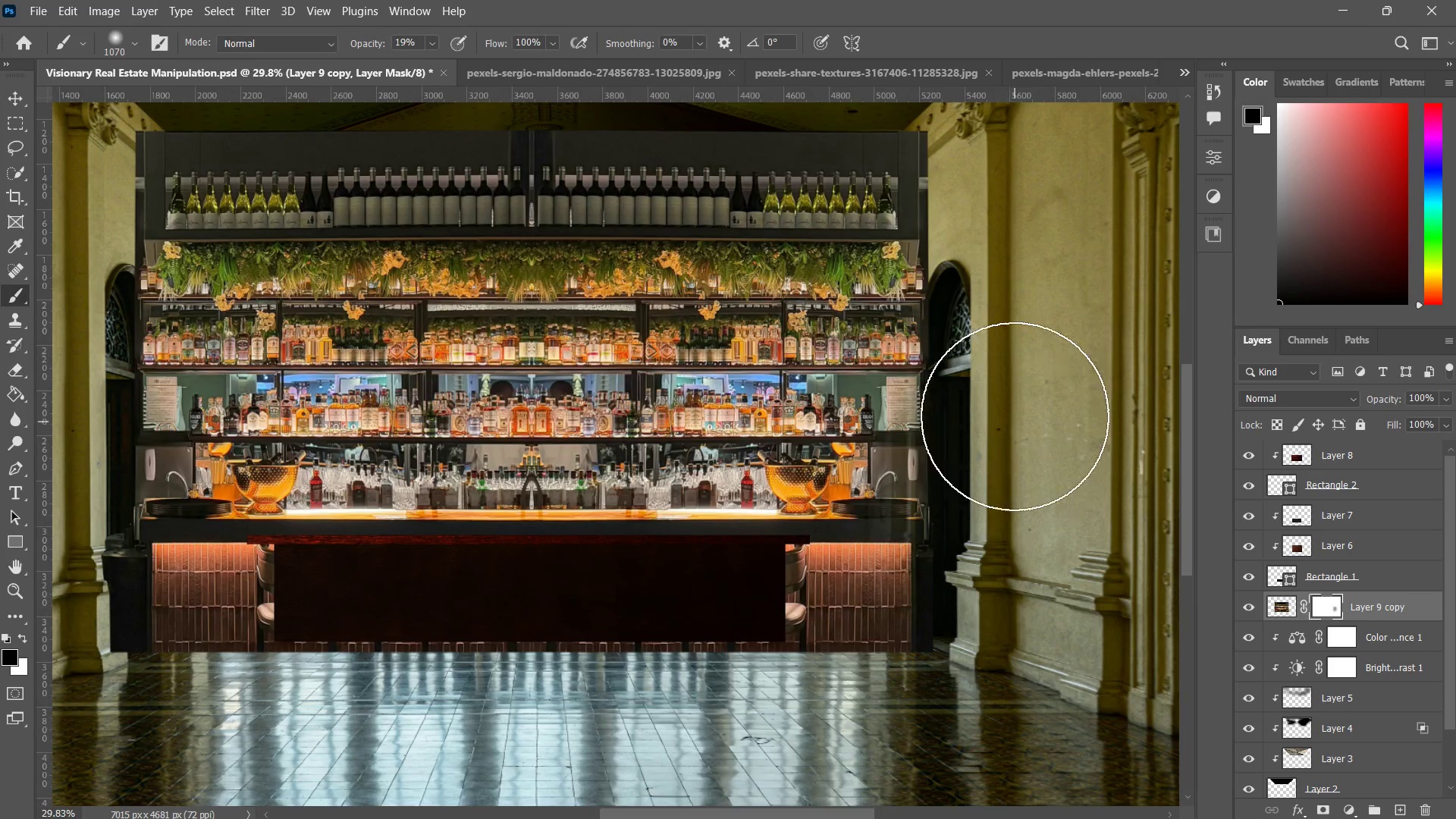 
left_click_drag(start_coordinate=[1015, 368], to_coordinate=[1015, 422])
 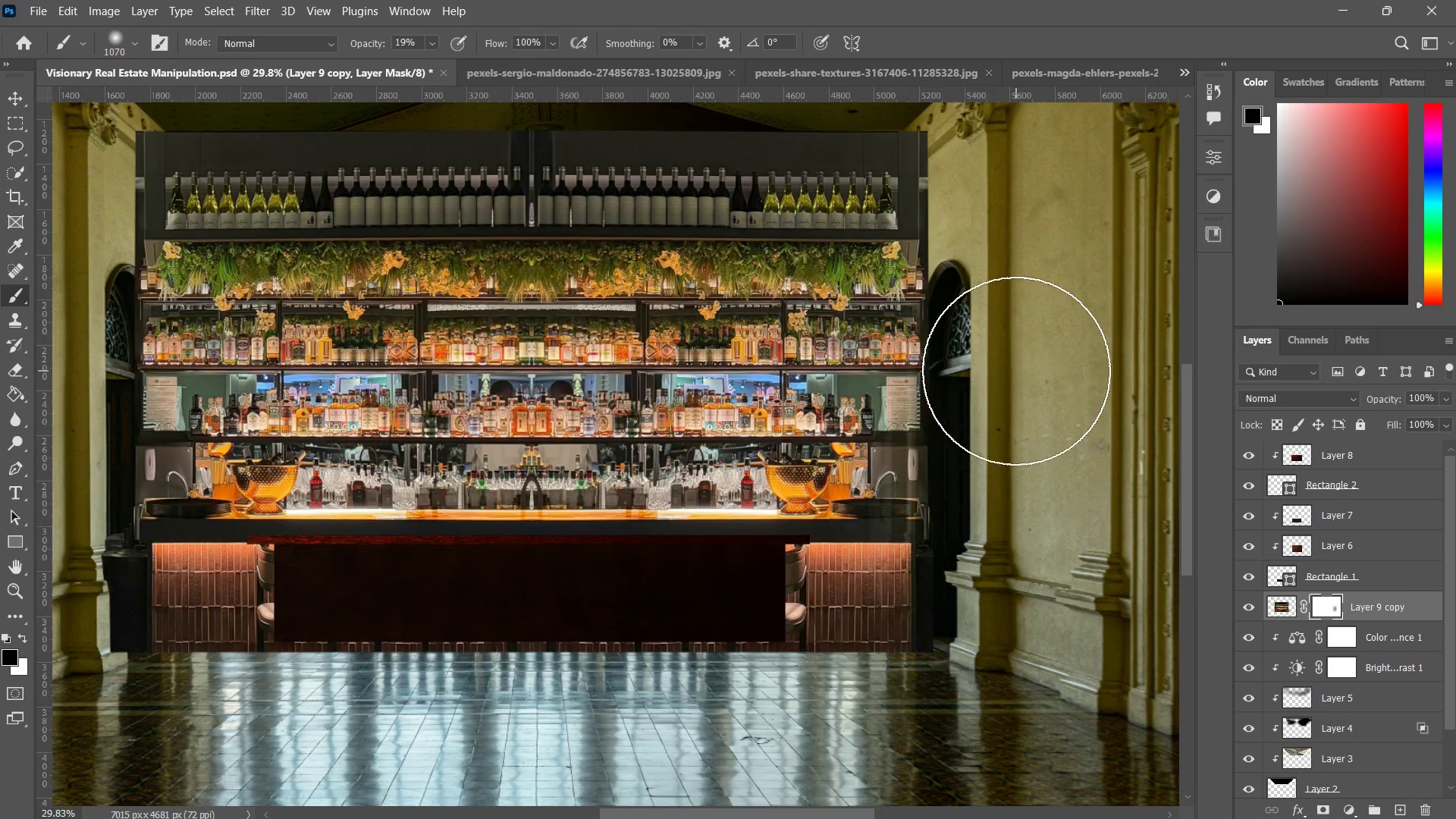 
left_click_drag(start_coordinate=[1021, 331], to_coordinate=[1020, 345])
 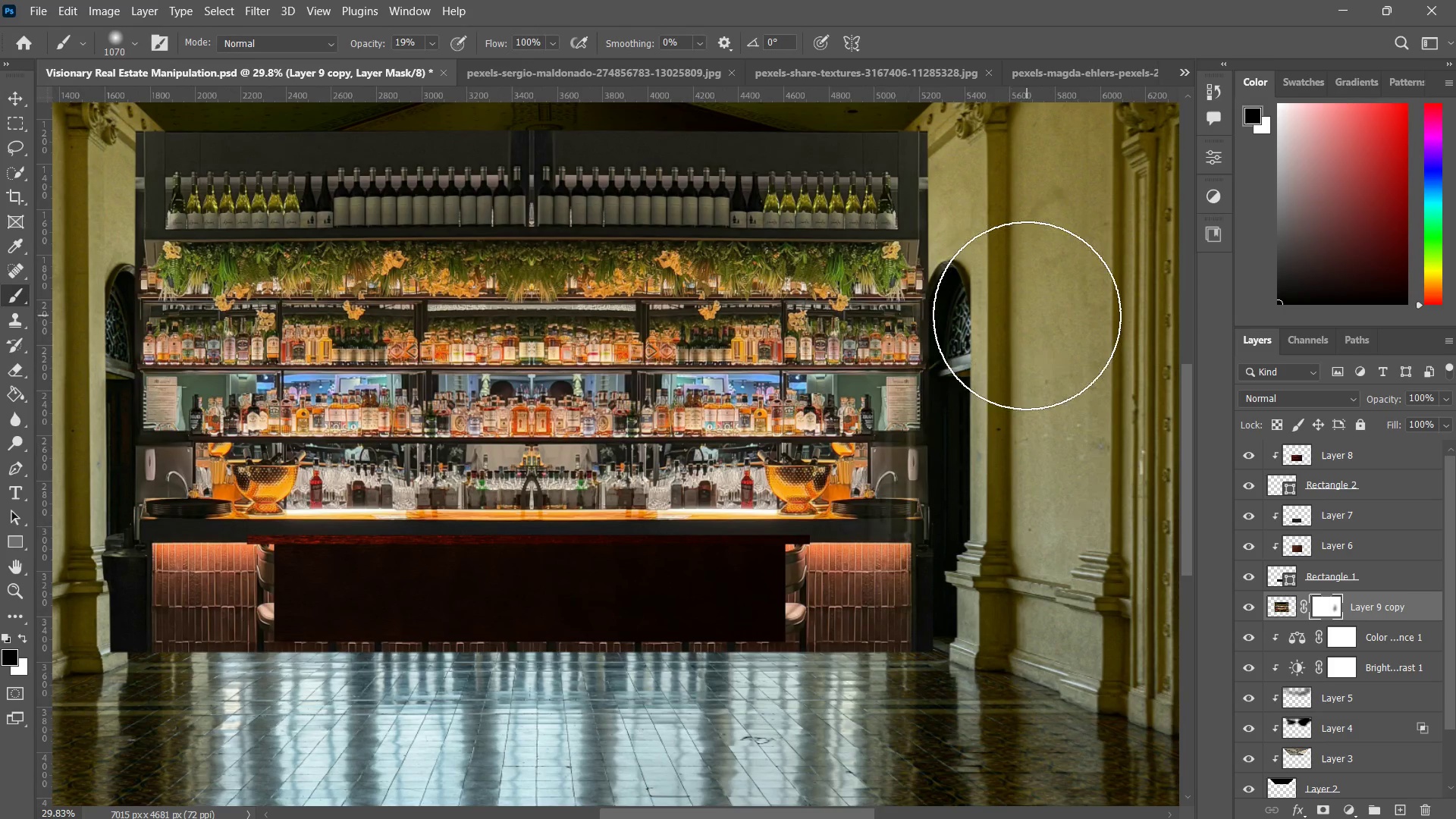 
left_click_drag(start_coordinate=[1024, 287], to_coordinate=[1027, 315])
 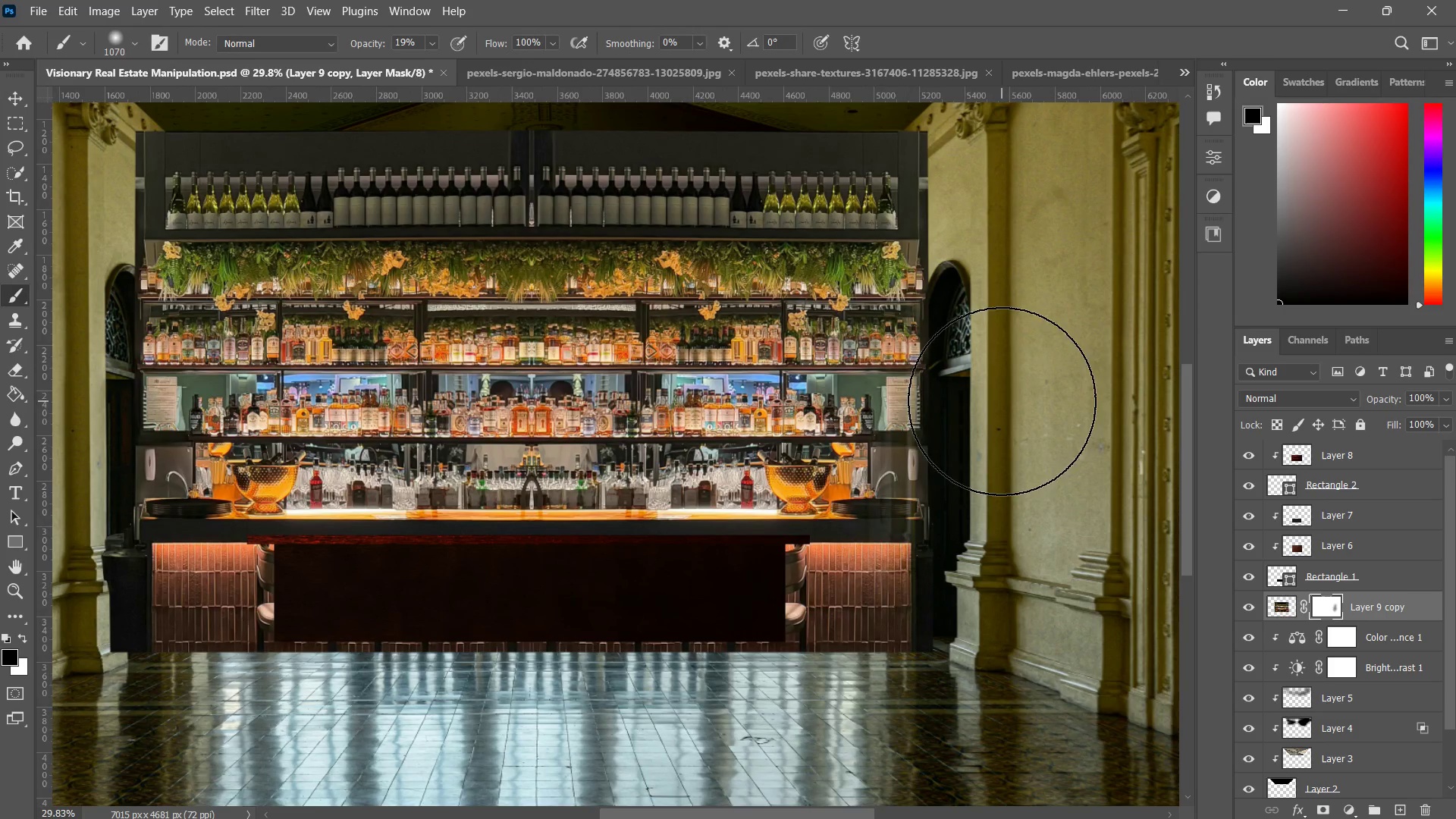 
hold_key(key=AltLeft, duration=0.88)
 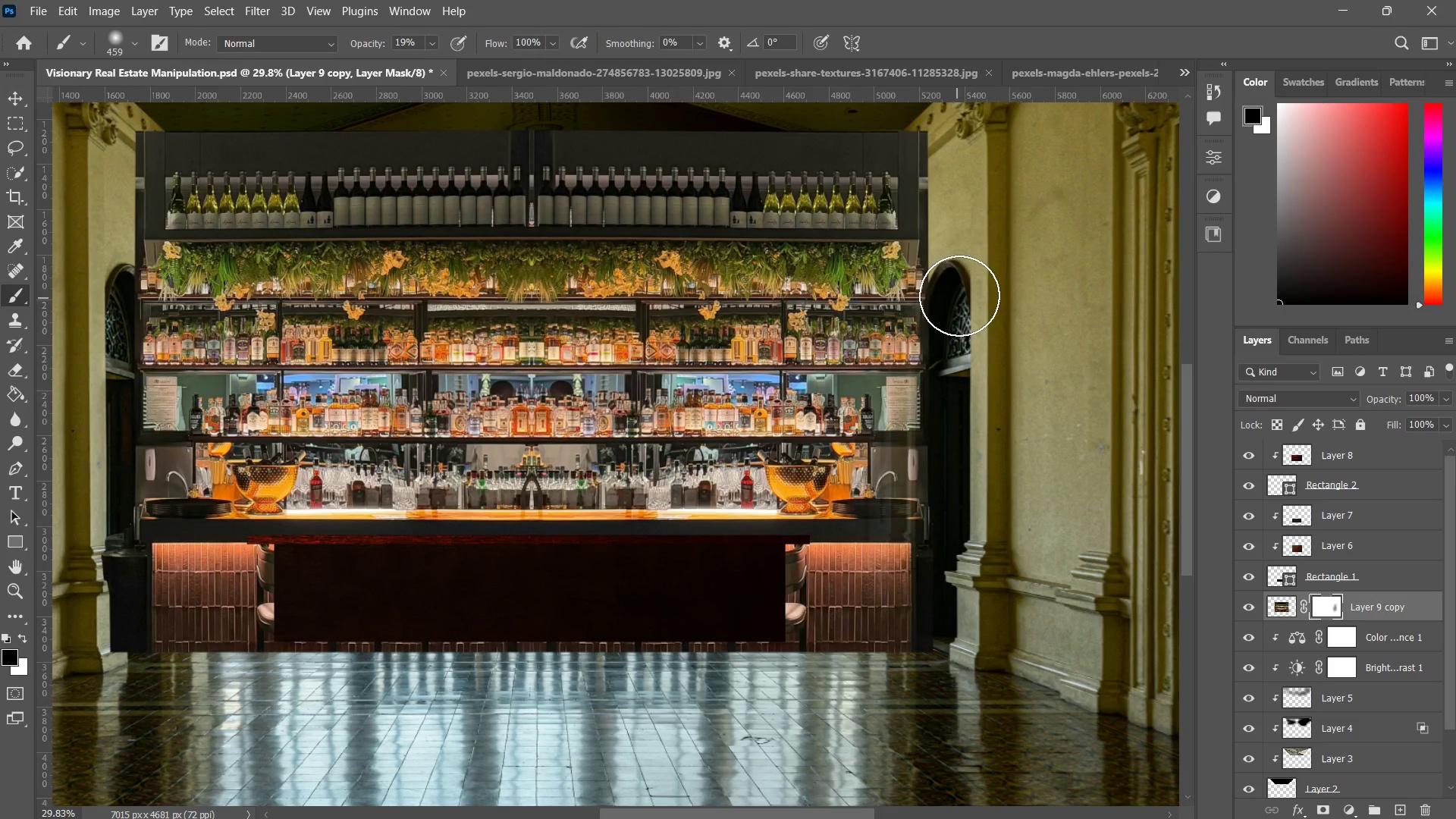 
left_click_drag(start_coordinate=[962, 295], to_coordinate=[963, 315])
 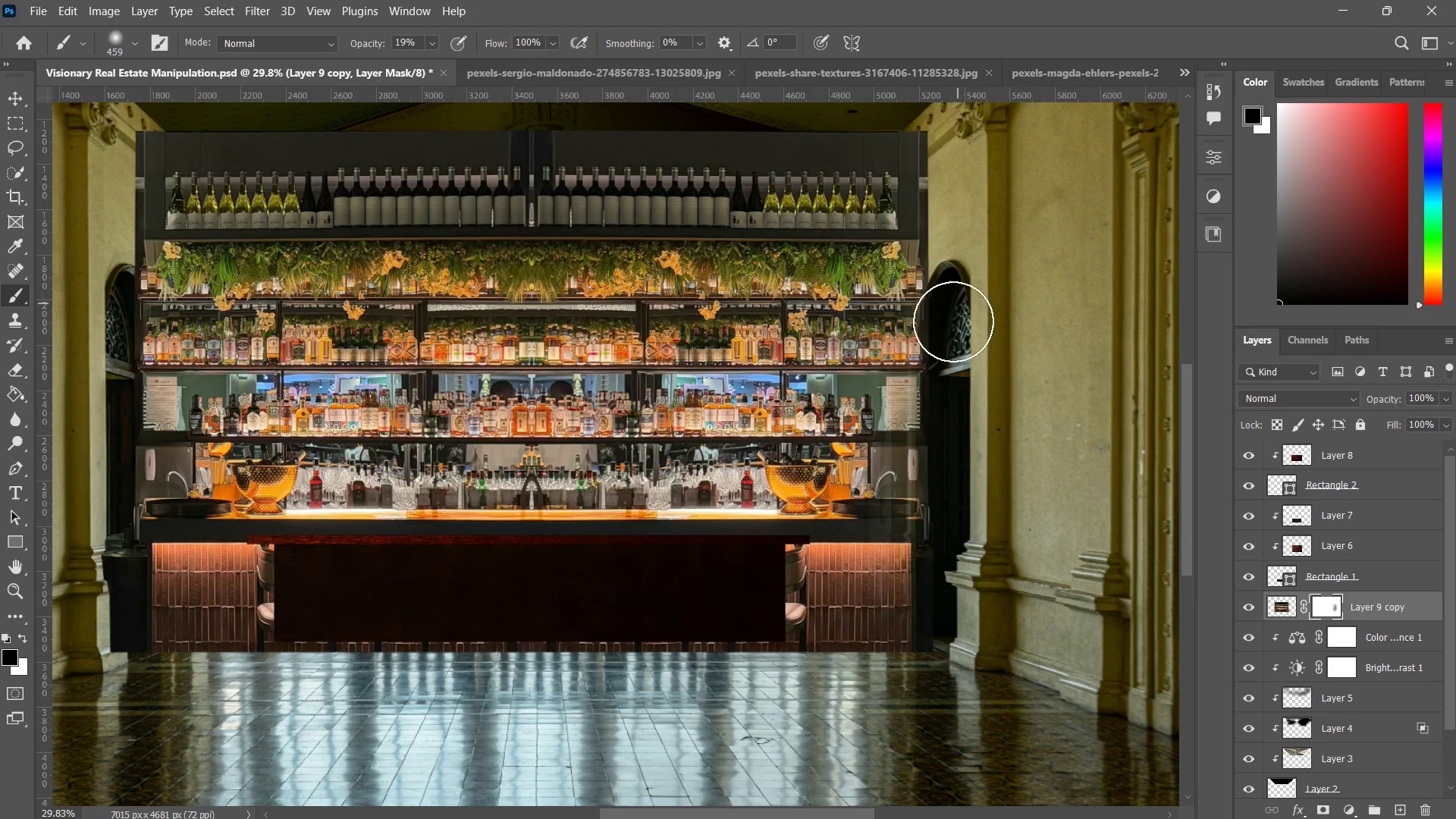 
left_click_drag(start_coordinate=[960, 277], to_coordinate=[953, 305])
 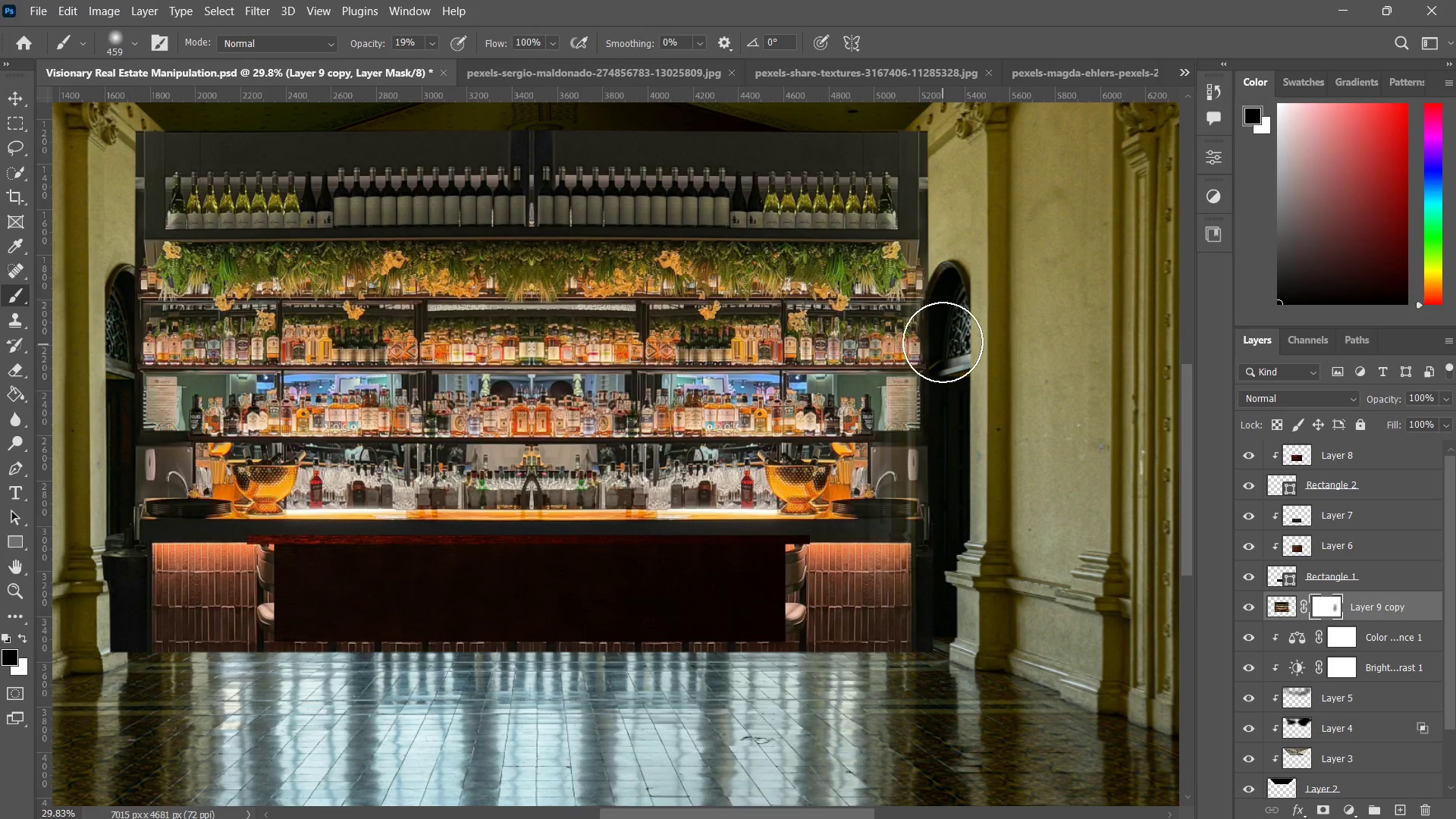 
left_click_drag(start_coordinate=[953, 294], to_coordinate=[944, 328])
 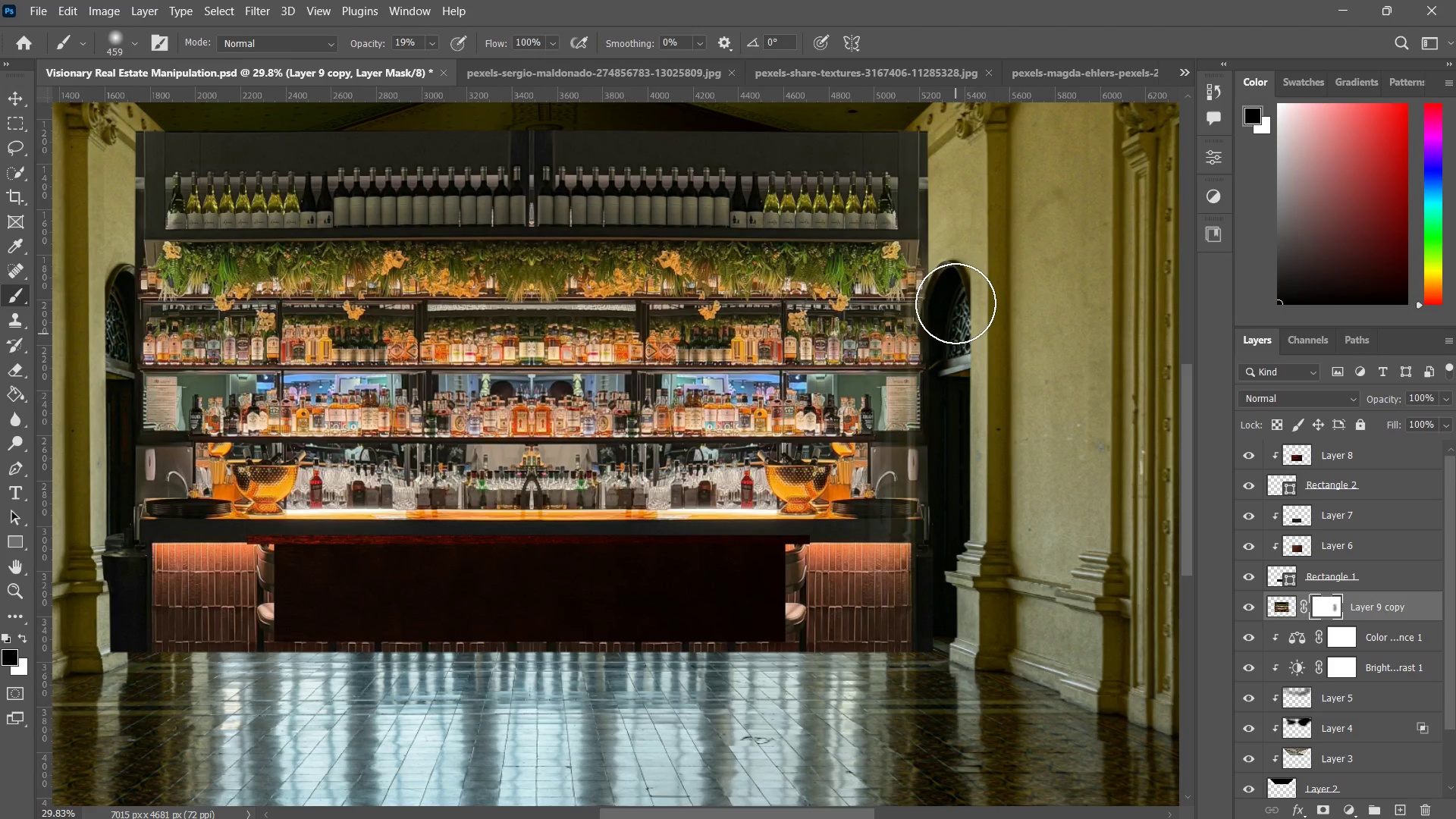 
left_click_drag(start_coordinate=[957, 287], to_coordinate=[956, 296])
 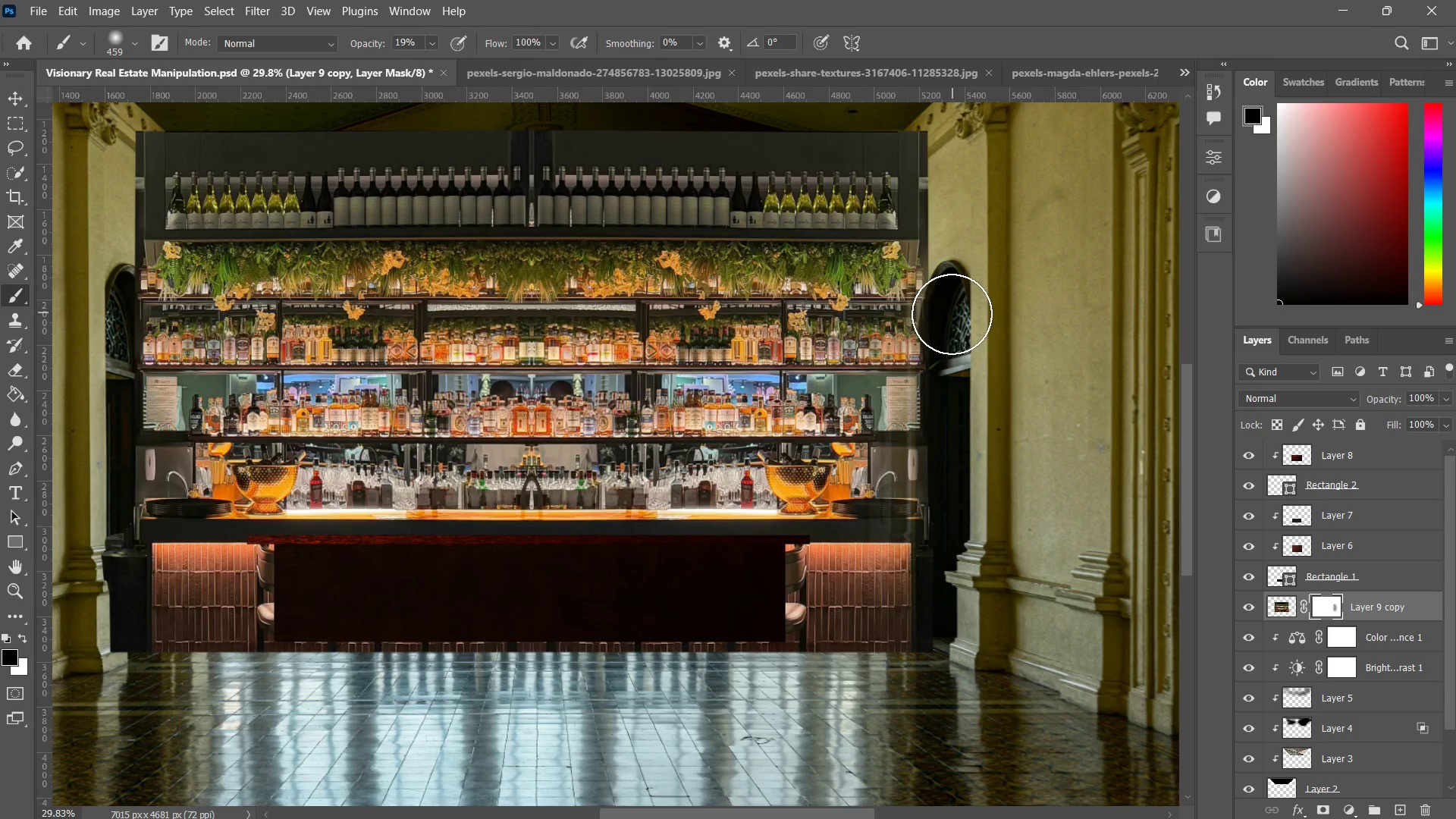 
left_click_drag(start_coordinate=[956, 280], to_coordinate=[952, 313])
 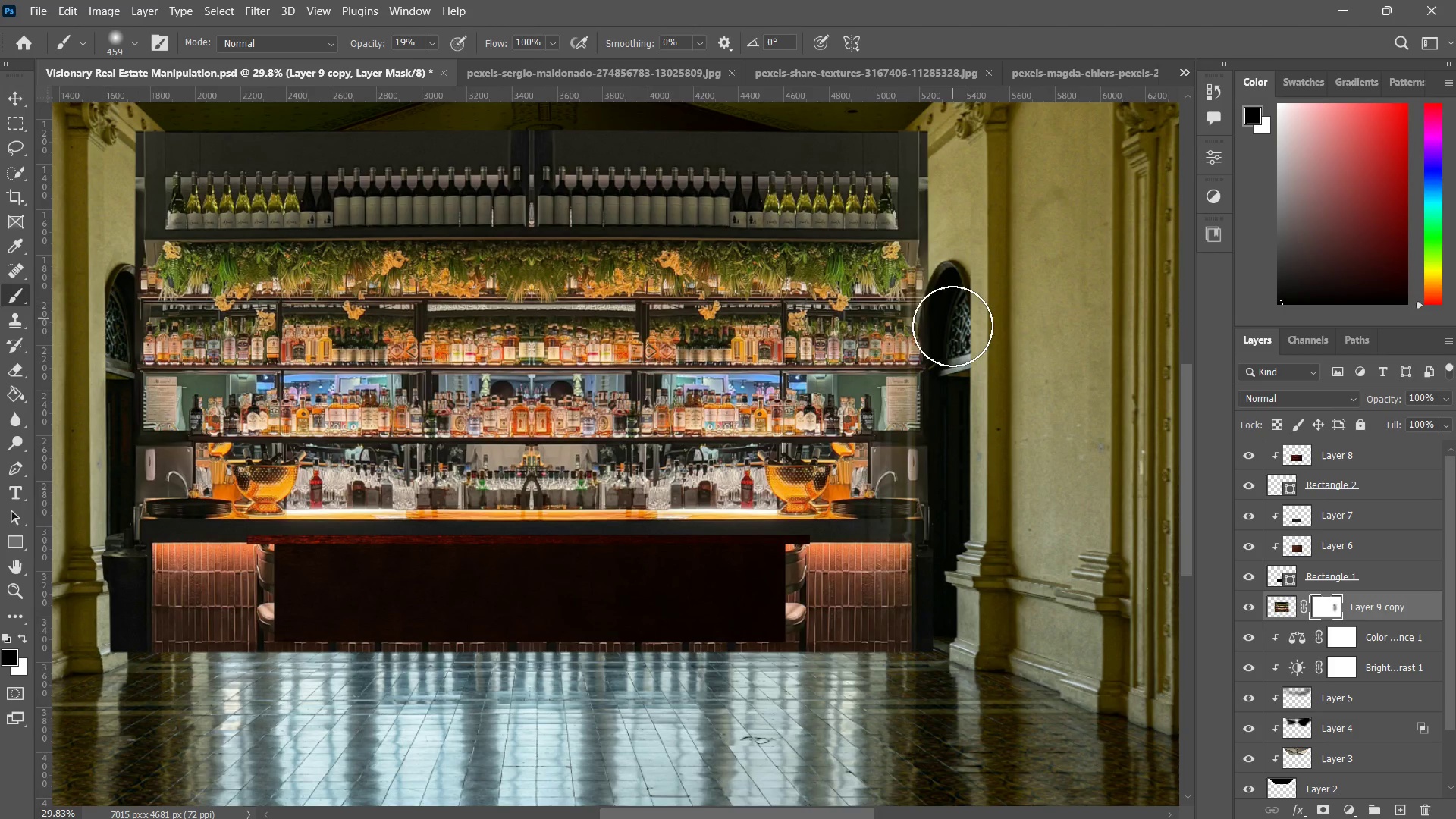 
left_click_drag(start_coordinate=[951, 298], to_coordinate=[952, 330])
 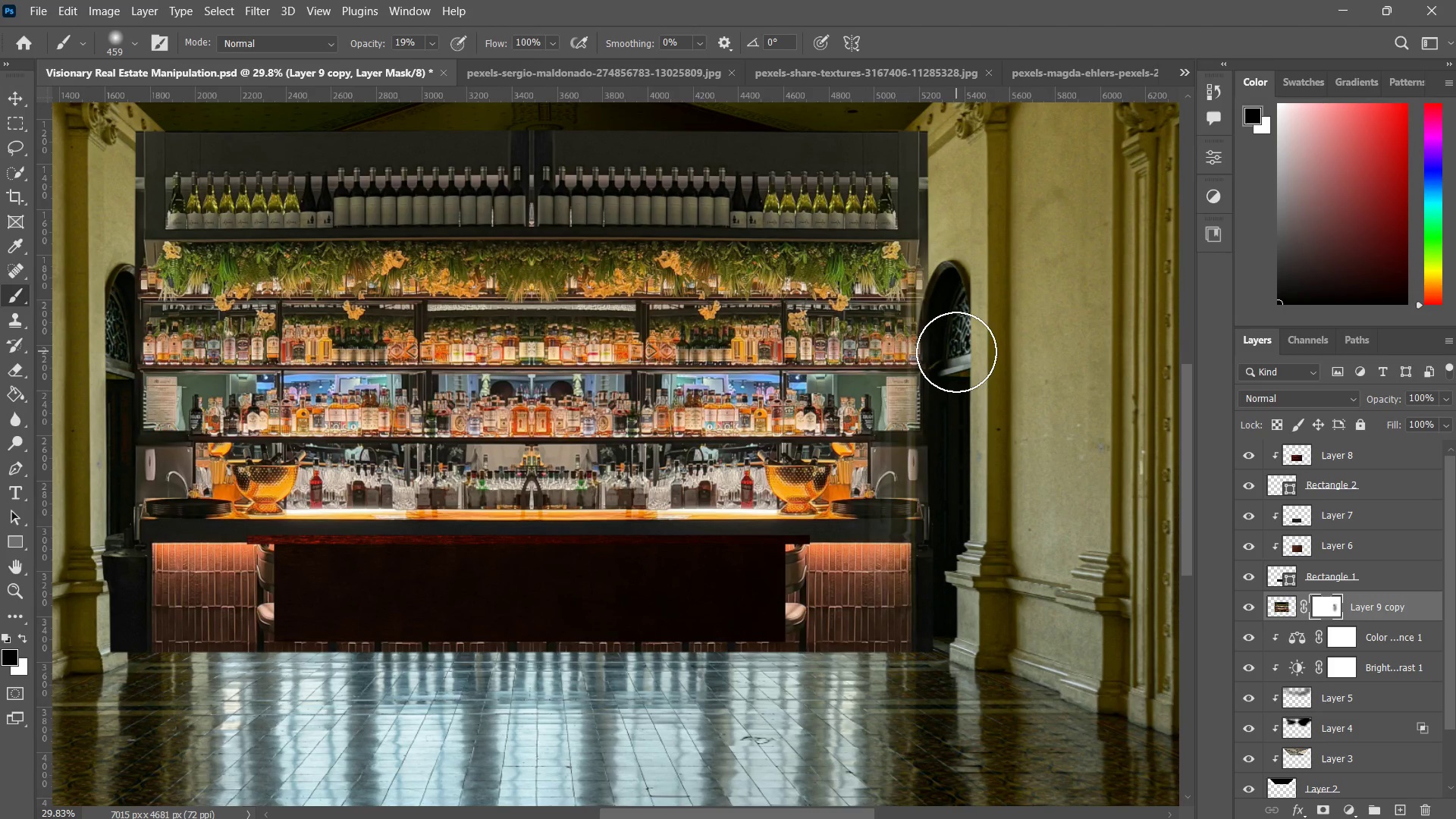 
left_click_drag(start_coordinate=[953, 306], to_coordinate=[956, 350])
 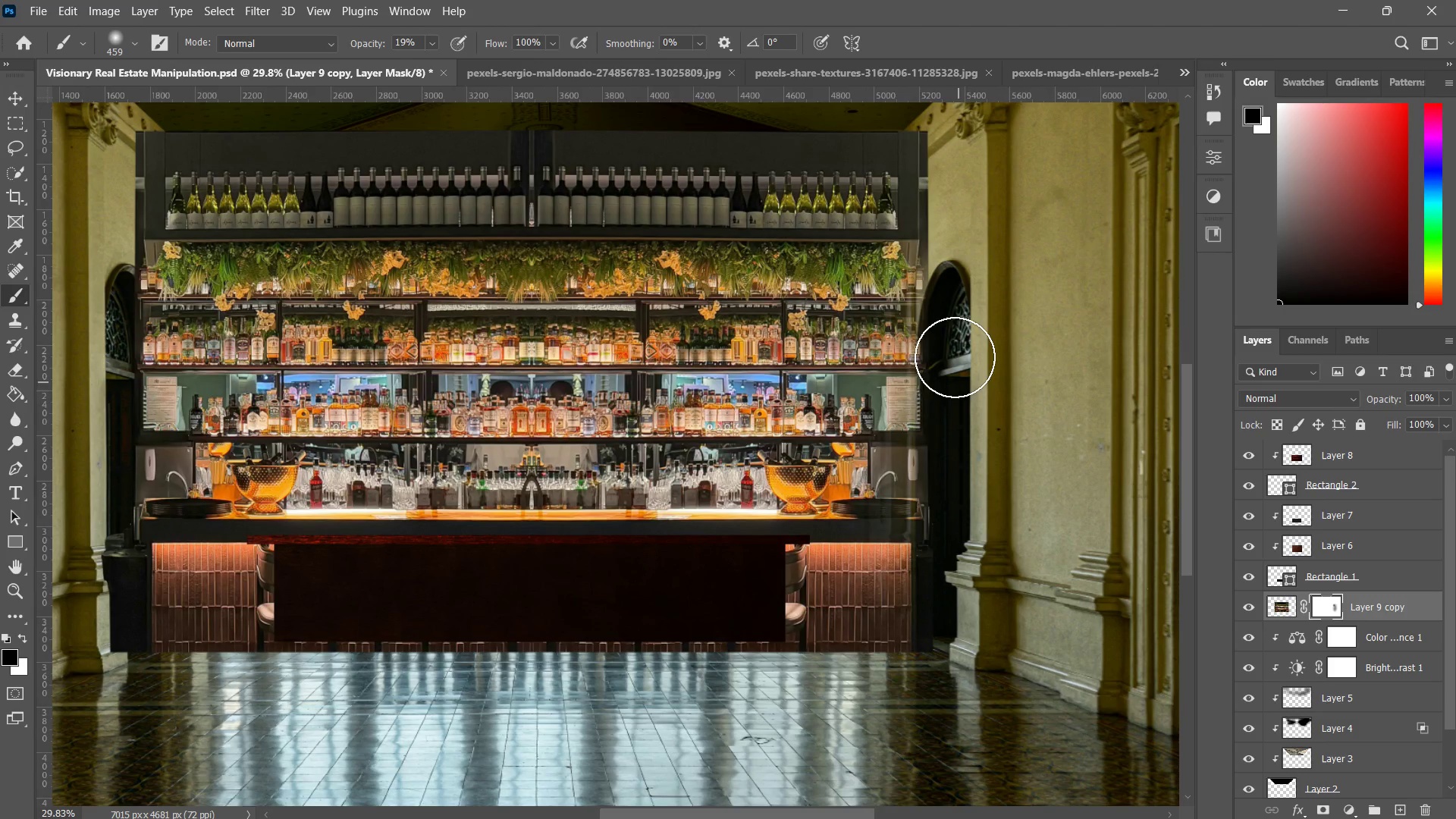 
left_click_drag(start_coordinate=[958, 316], to_coordinate=[955, 361])
 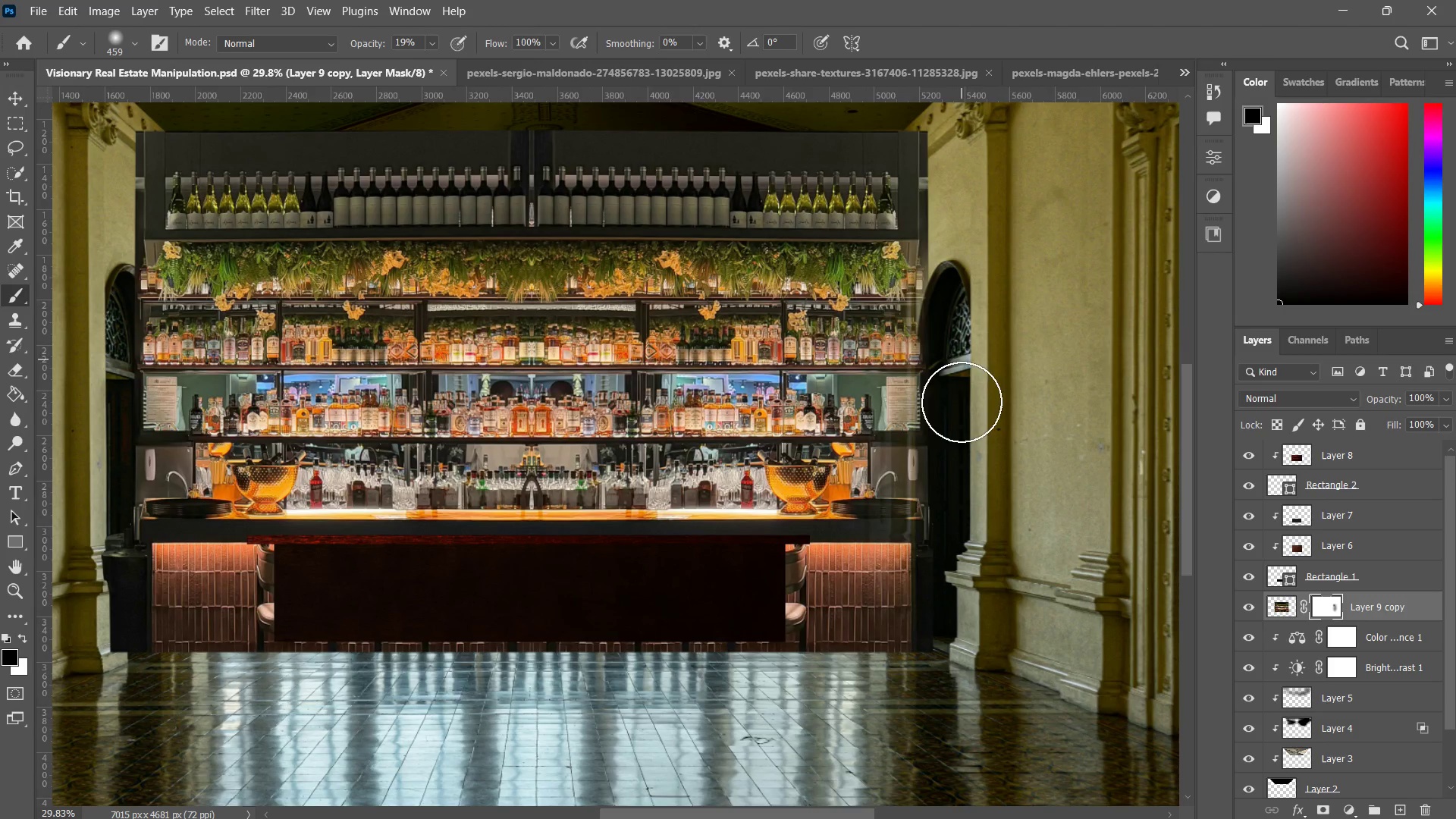 
left_click_drag(start_coordinate=[956, 327], to_coordinate=[962, 378])
 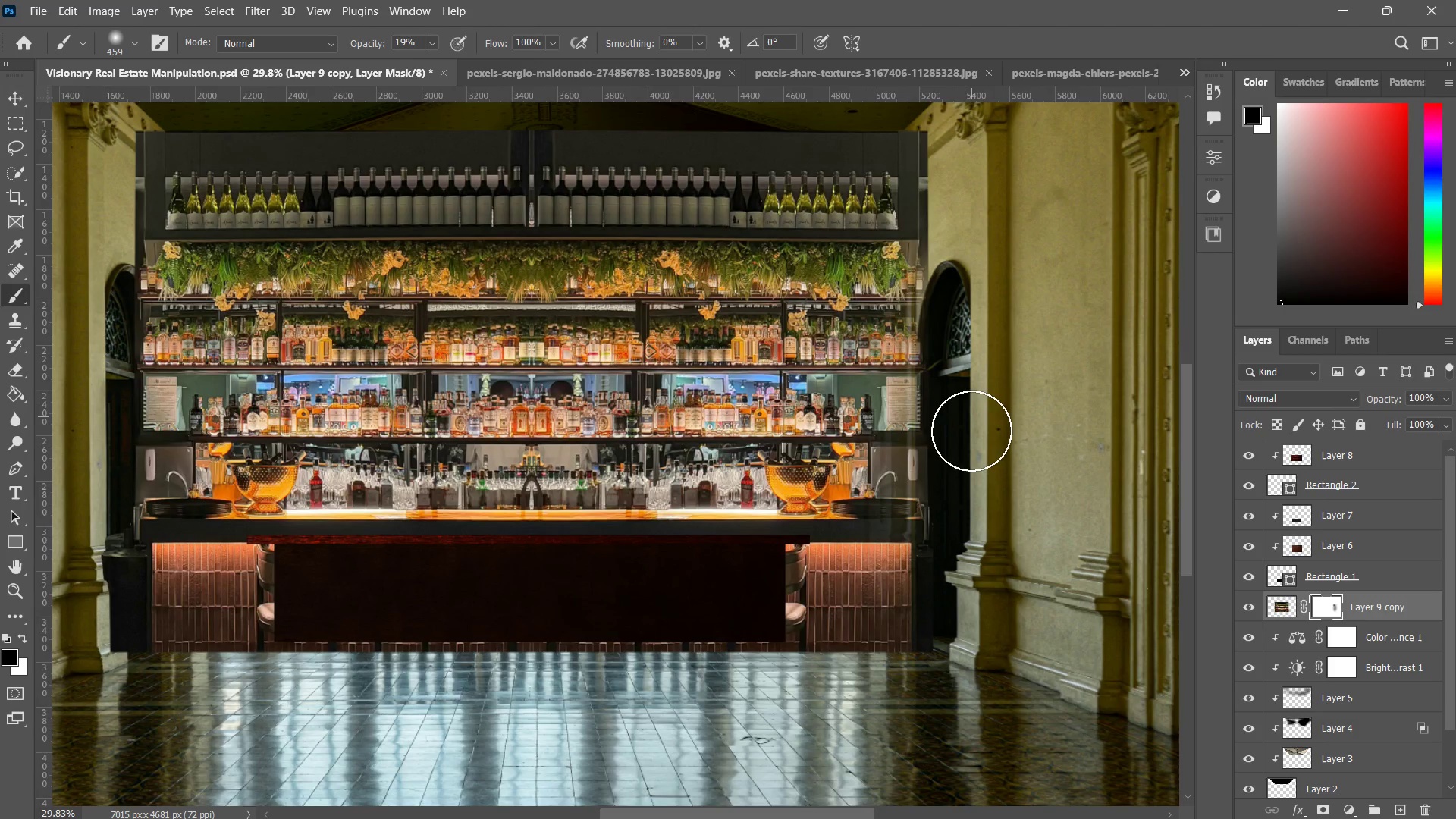 
left_click_drag(start_coordinate=[962, 350], to_coordinate=[970, 421])
 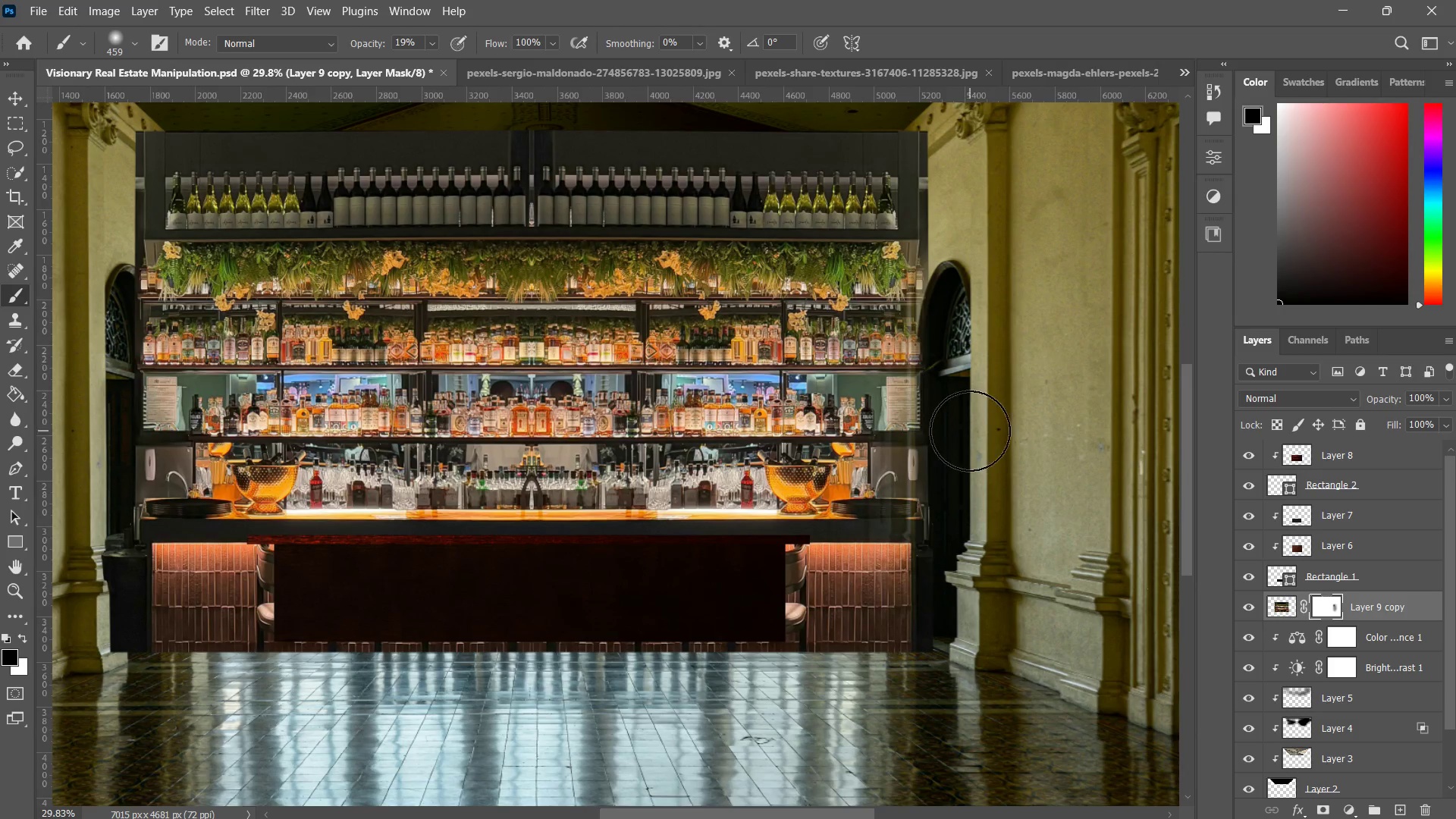 
left_click_drag(start_coordinate=[964, 369], to_coordinate=[956, 378])
 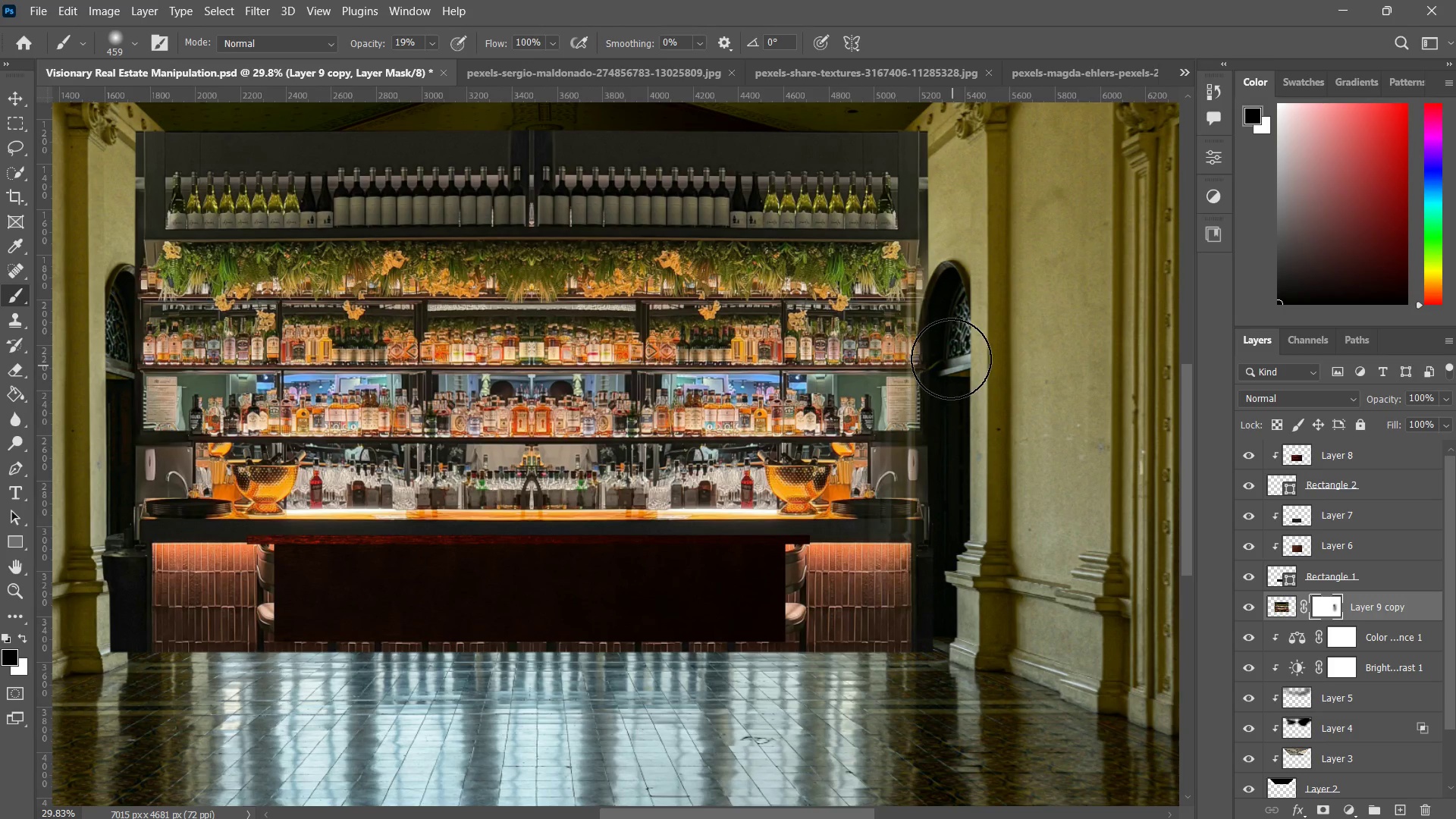 
left_click_drag(start_coordinate=[949, 342], to_coordinate=[947, 366])
 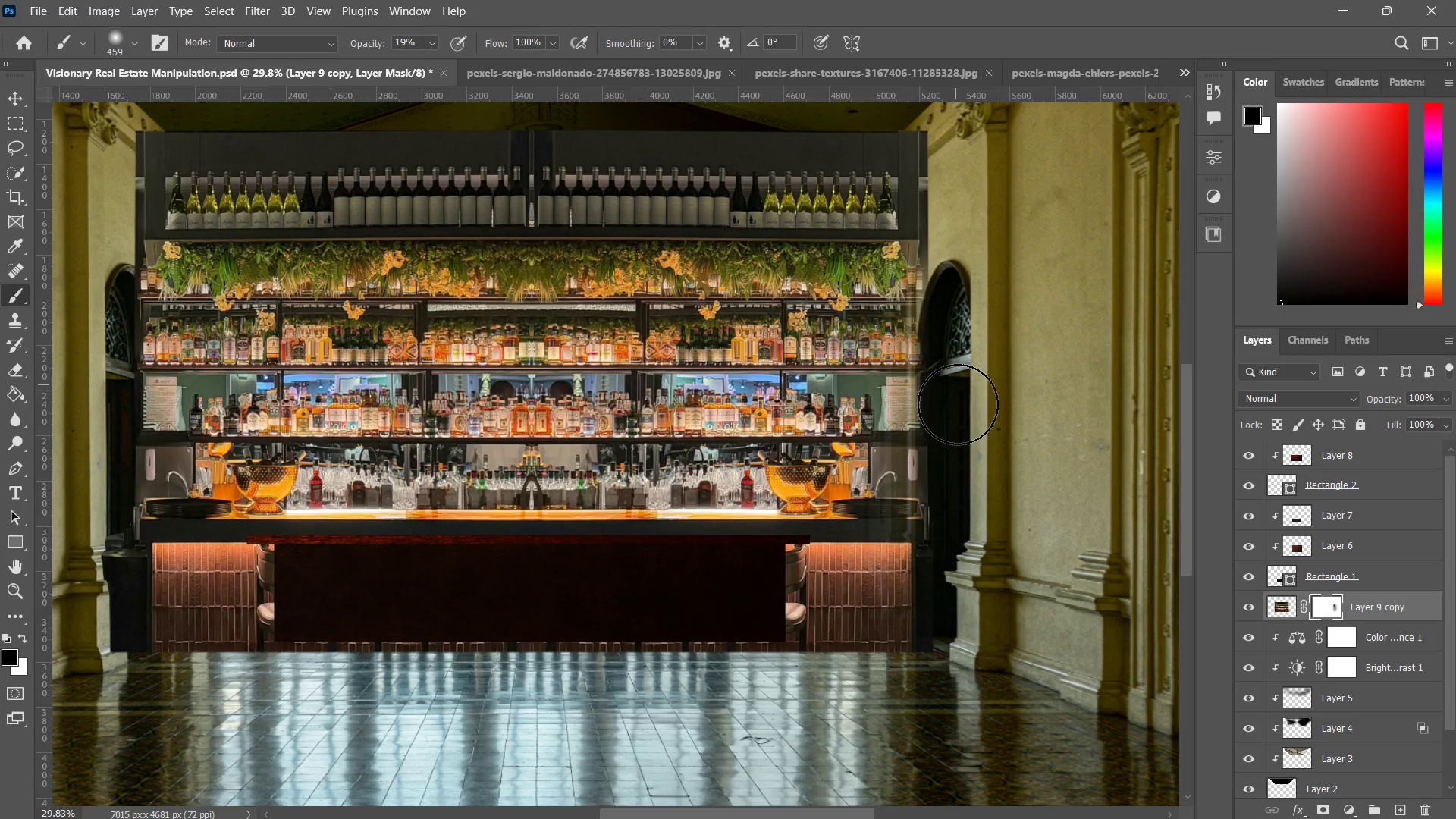 
left_click_drag(start_coordinate=[946, 353], to_coordinate=[957, 403])
 